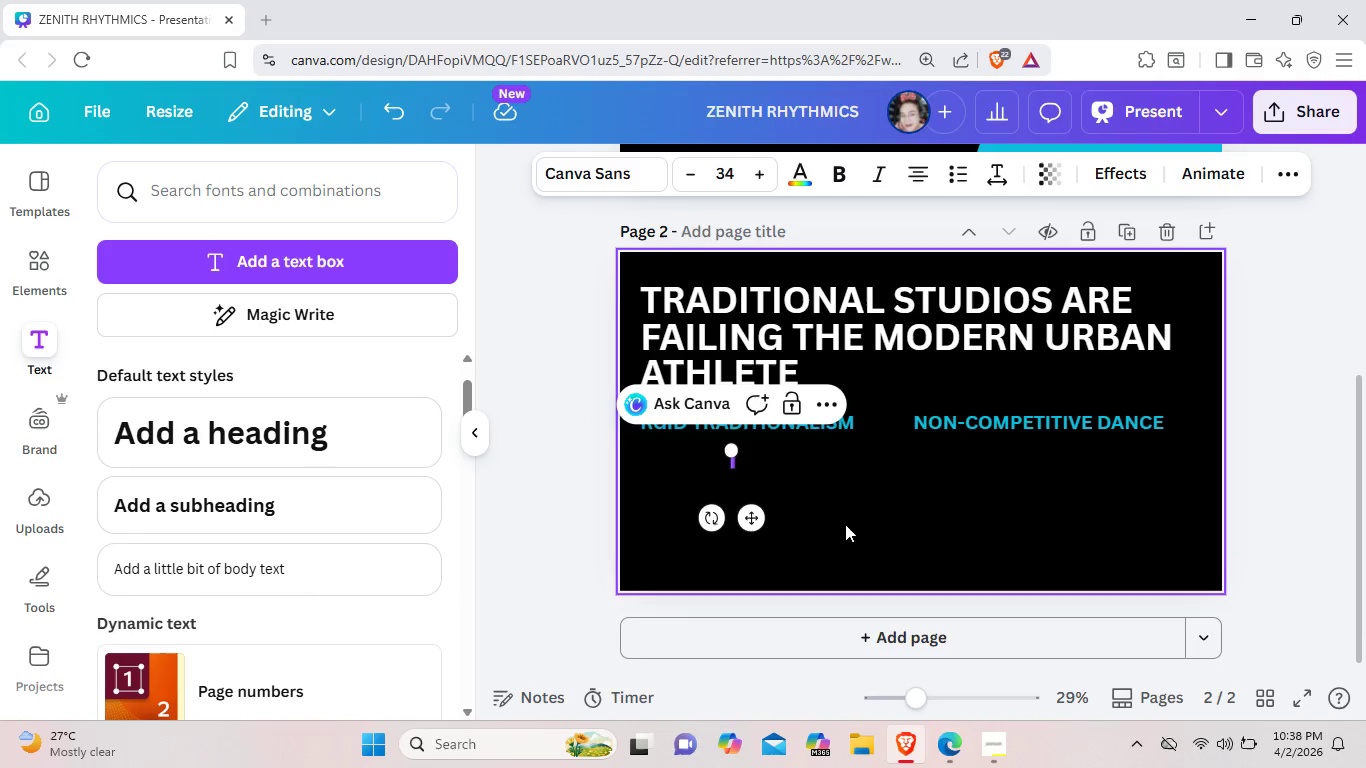 
key(Backspace)
 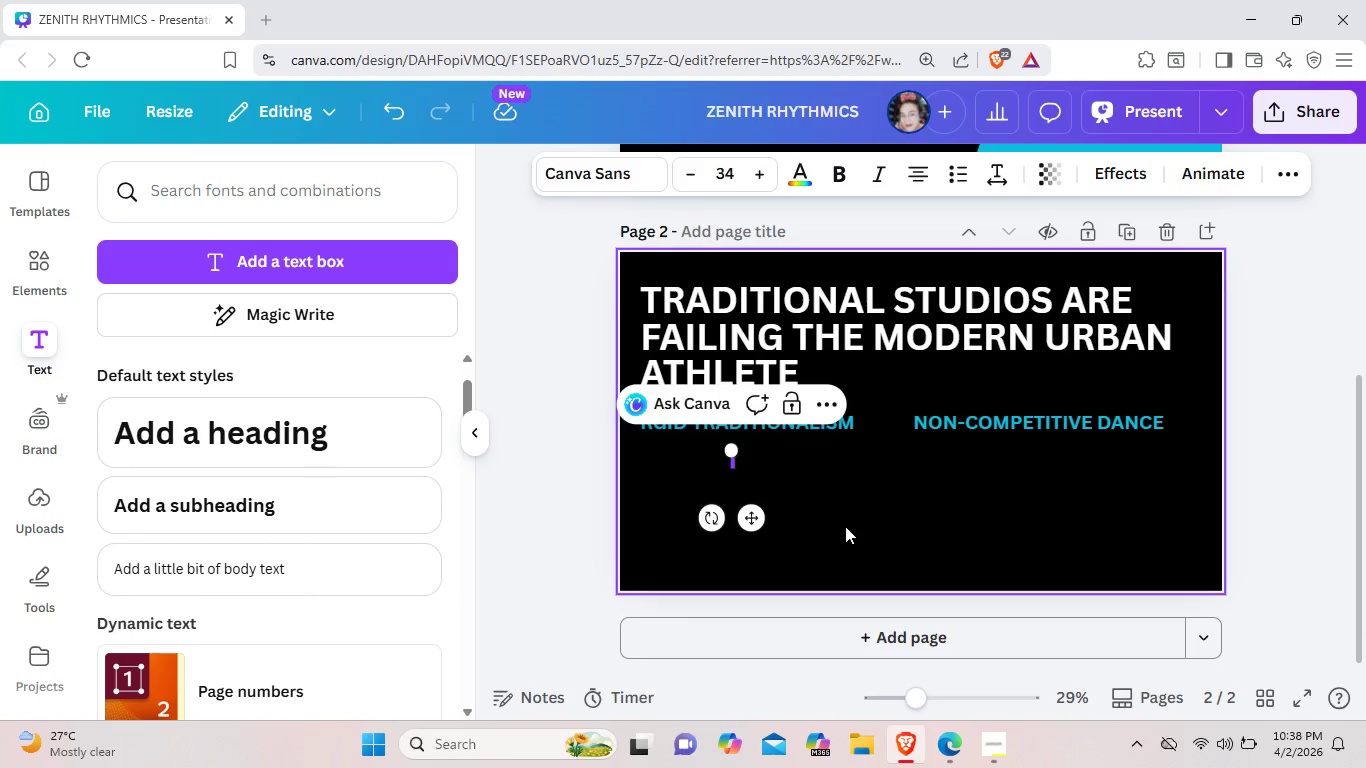 
wait(5.84)
 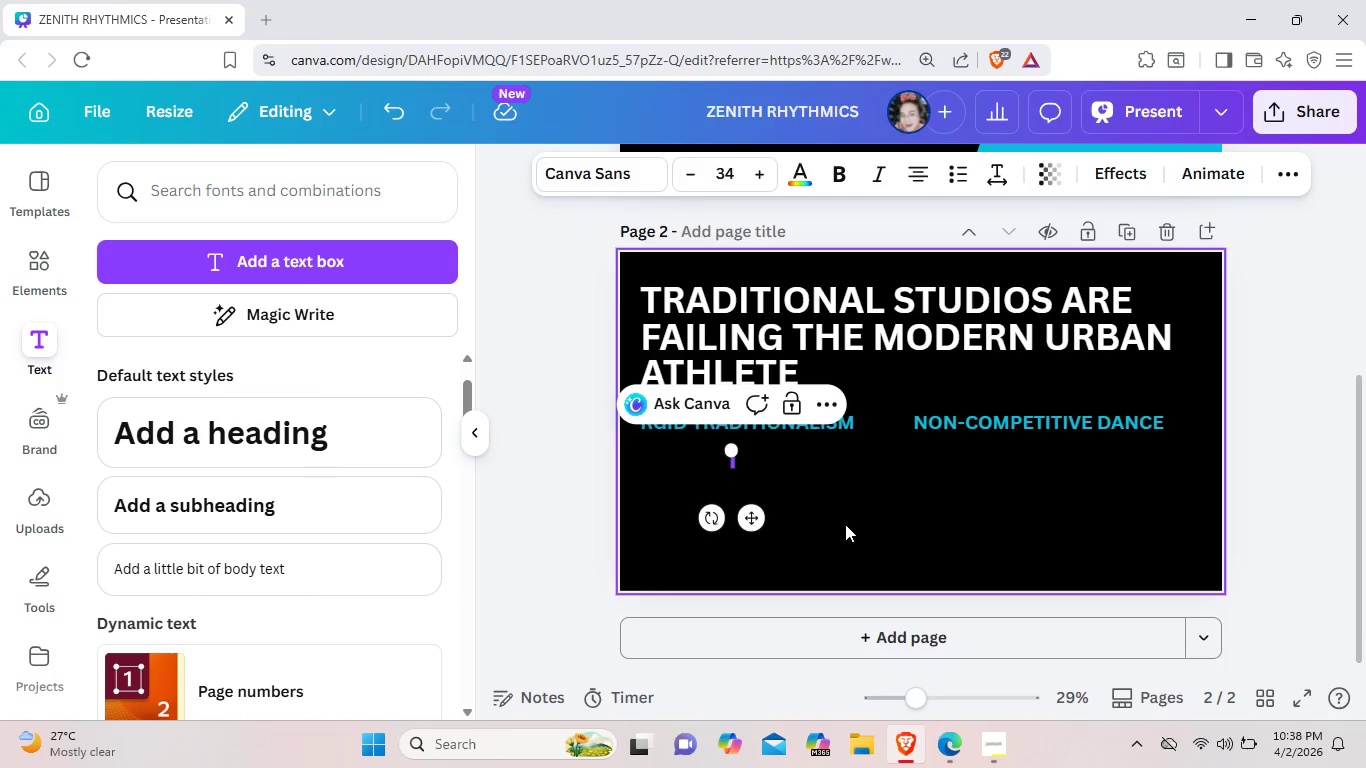 
type(Tra)
 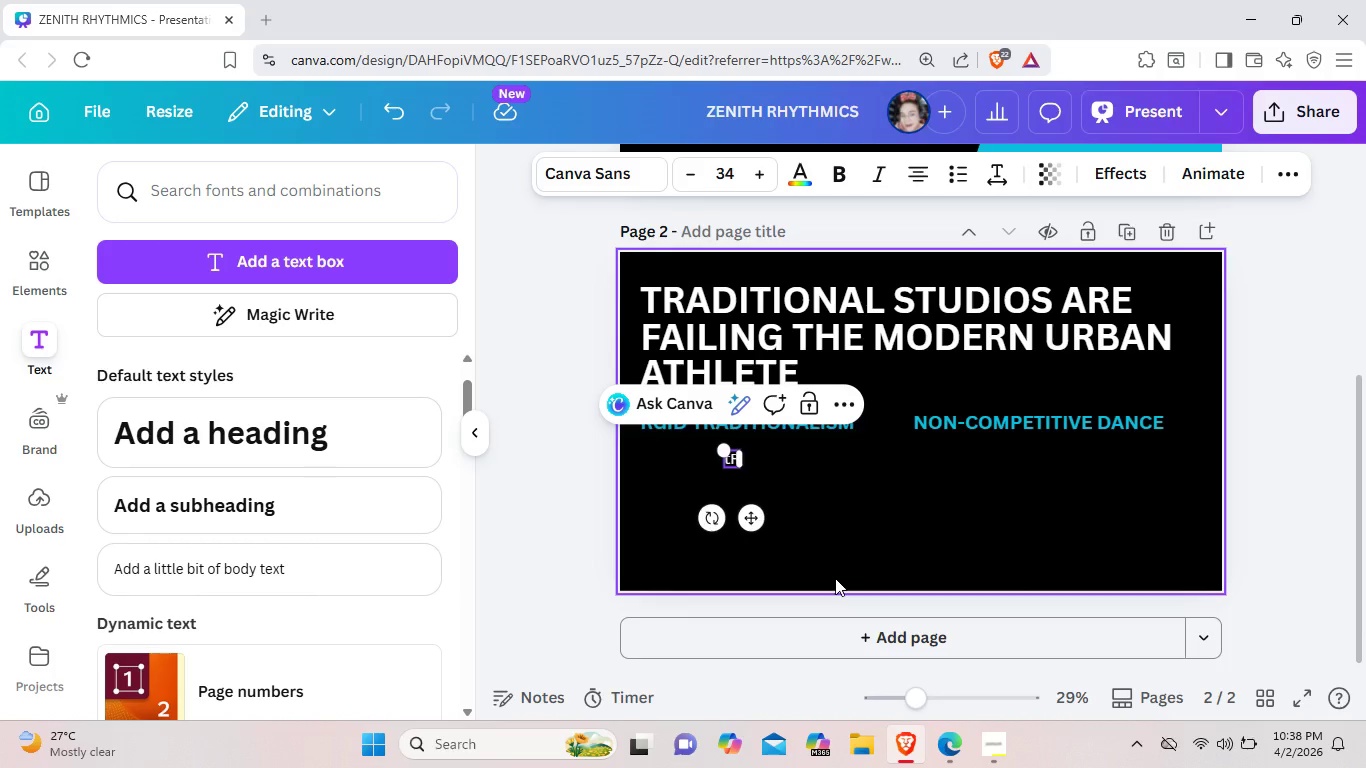 
key(Backspace)
key(Backspace)
key(Backspace)
type(tradition)
key(Backspace)
key(Backspace)
key(Backspace)
key(Backspace)
key(Backspace)
key(Backspace)
key(Backspace)
key(Backspace)
type(RADITIONAL DOJOS OFTEN LACK)
 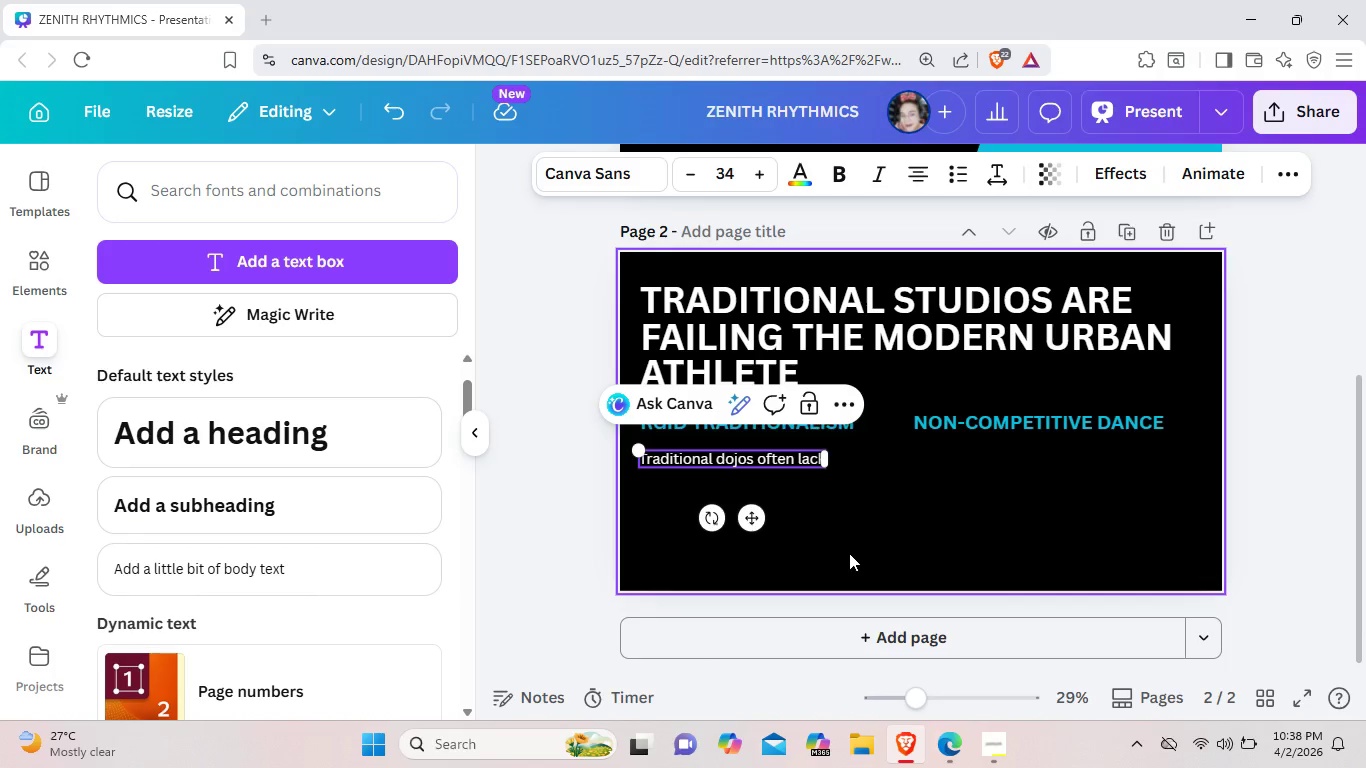 
type( THE CREATIVE EXPRESSION)
 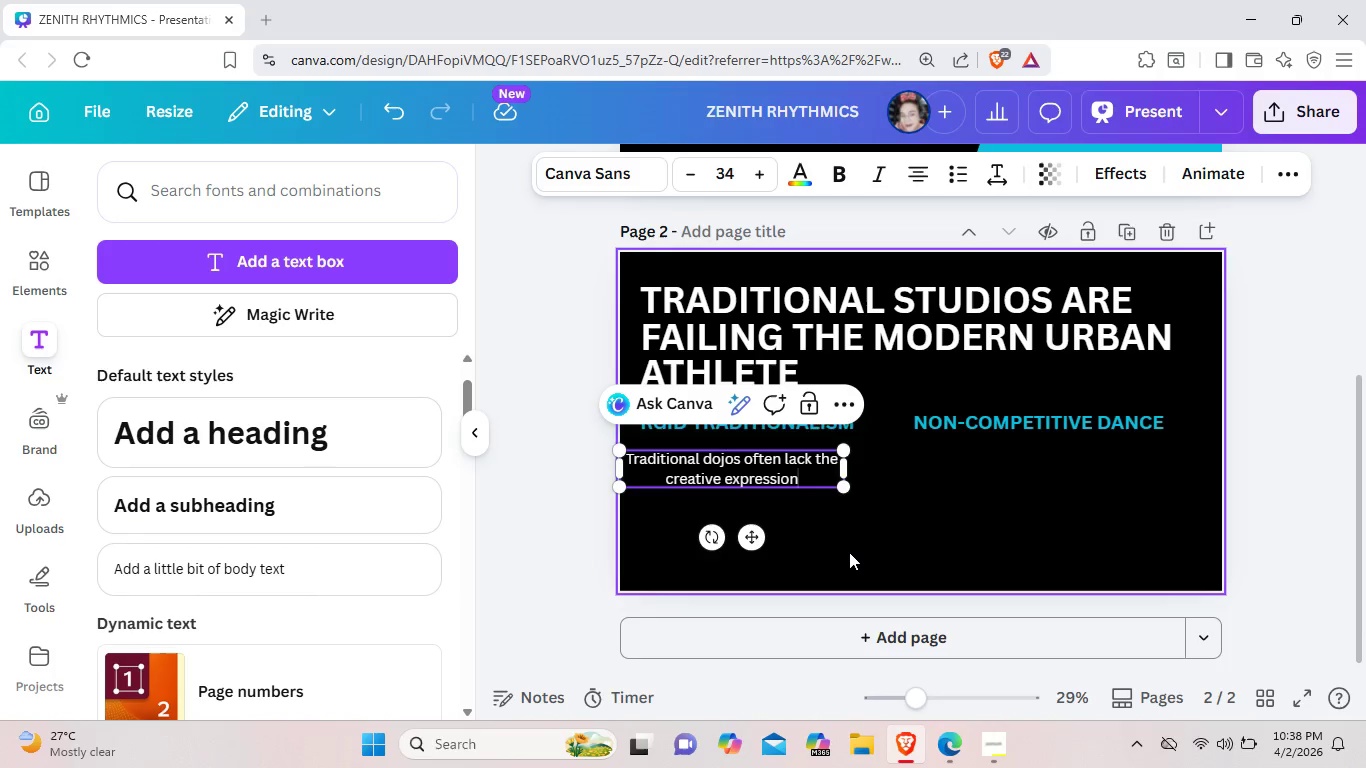 
key(Space)
 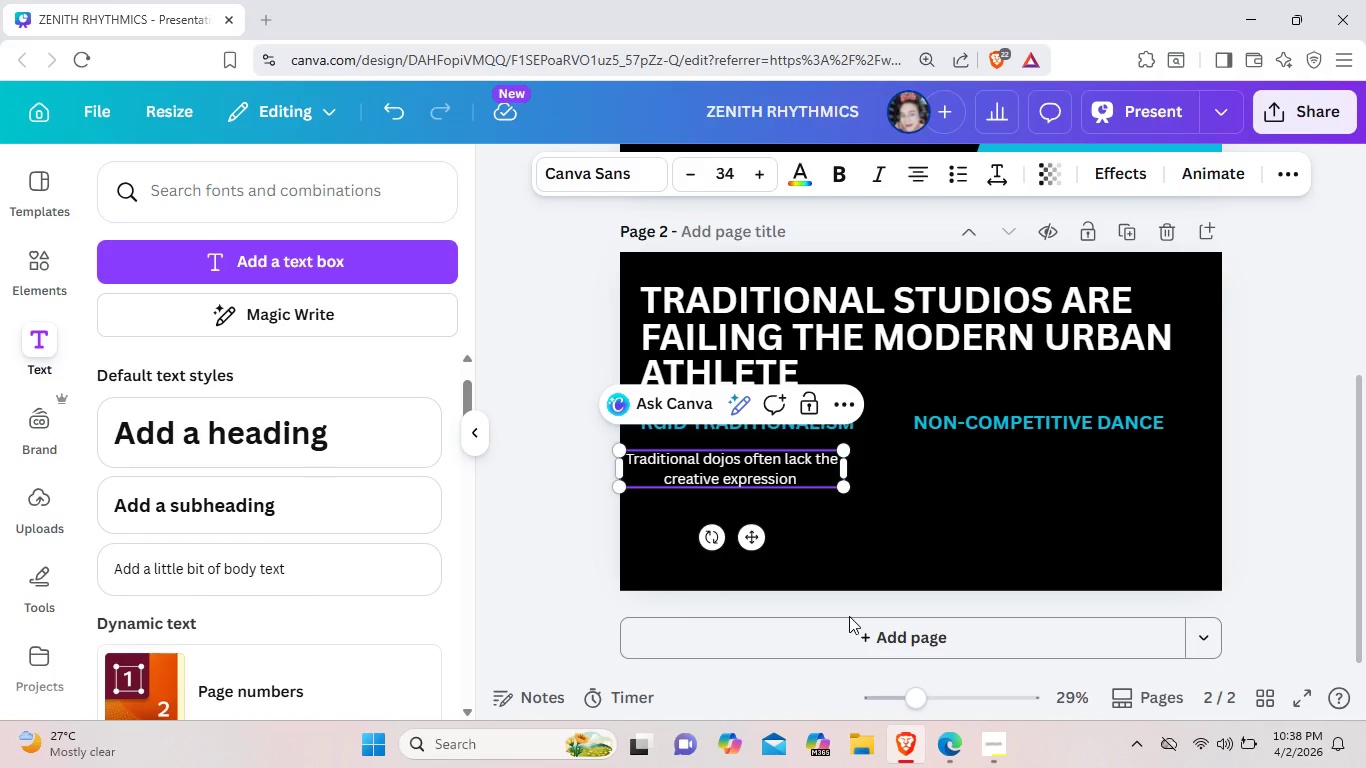 
wait(6.52)
 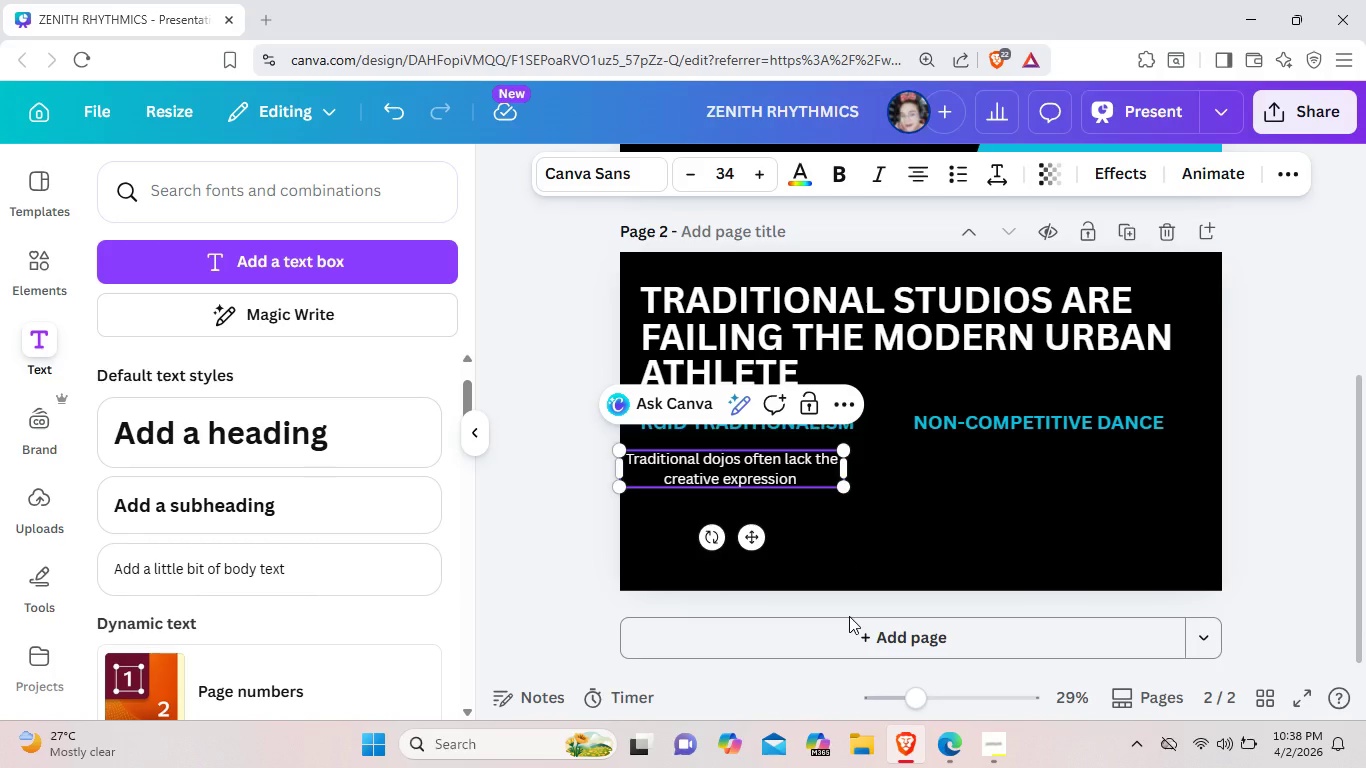 
type(OS)
key(Backspace)
key(Backspace)
type(SOUGHT )
 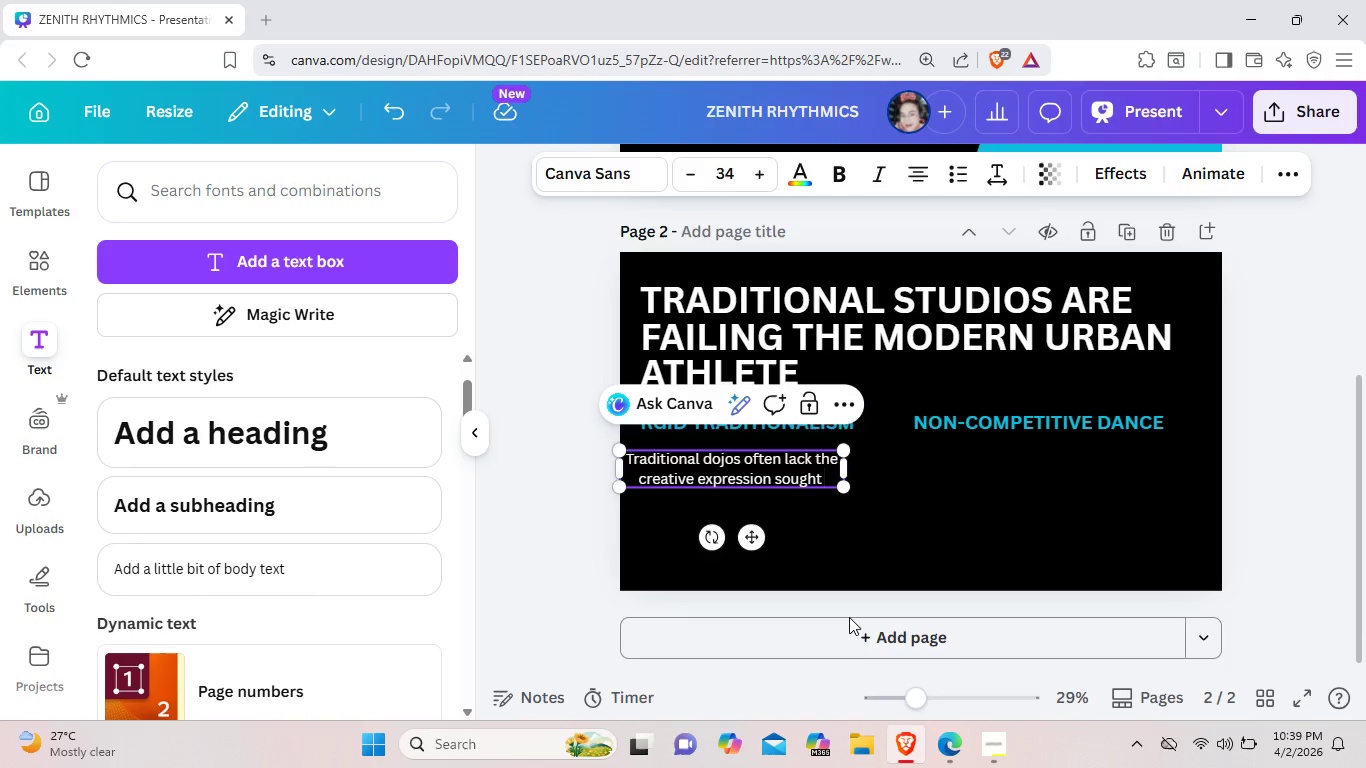 
type(BY MODERN )
 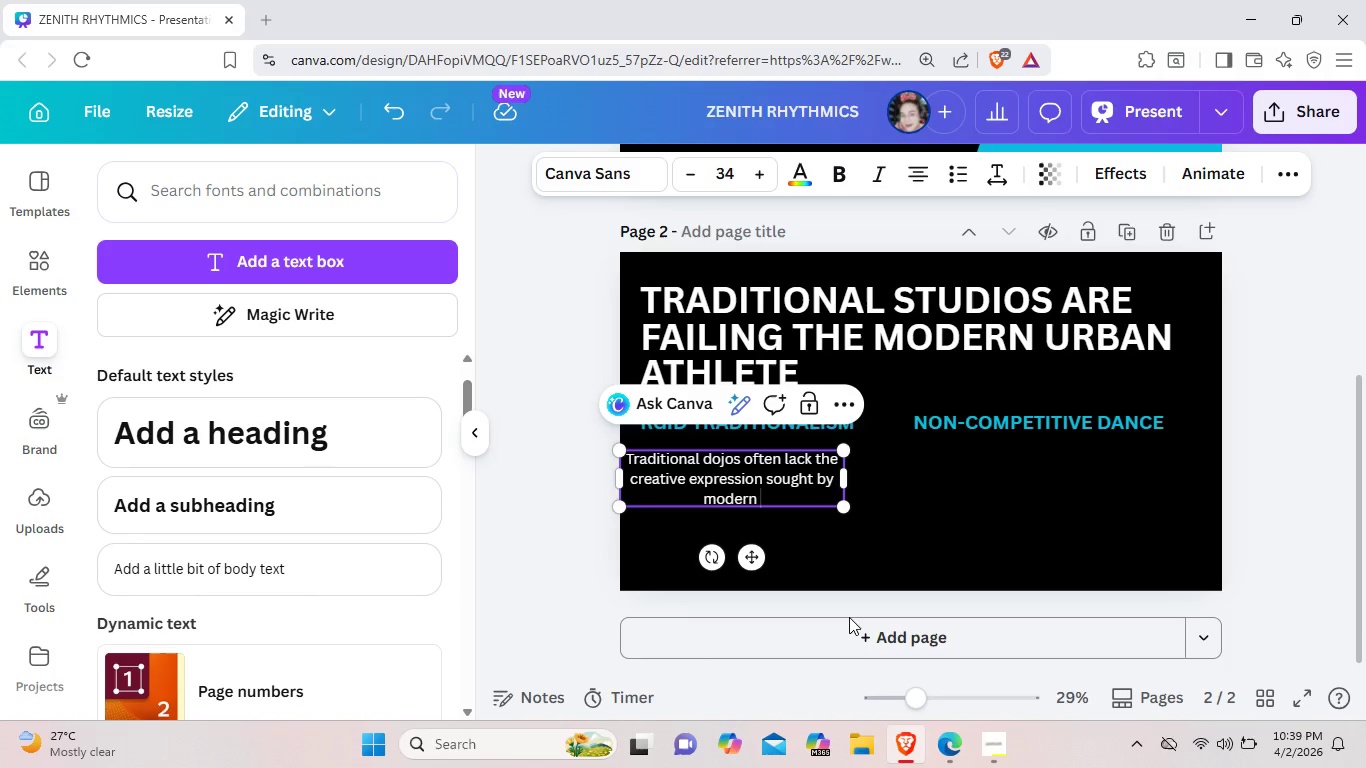 
type(YOUTH,)
 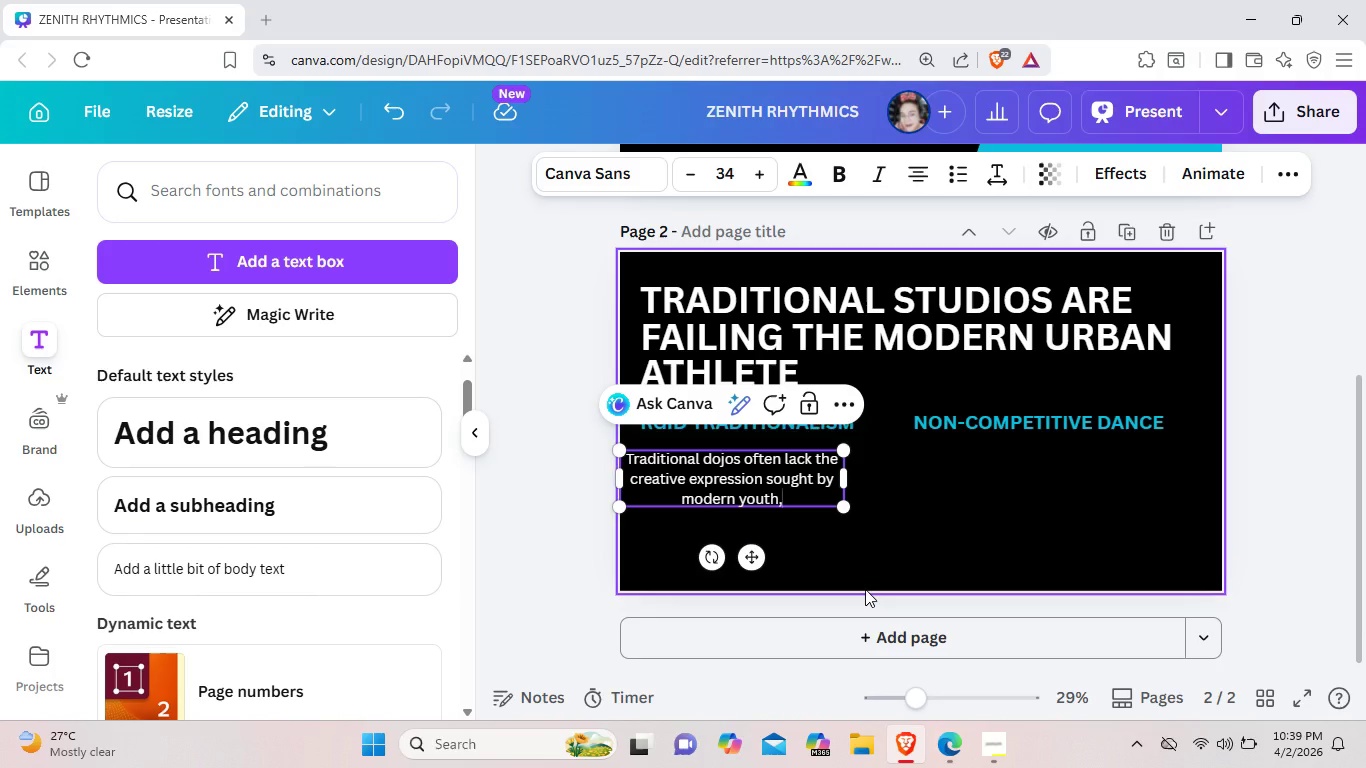 
type(FOCUSING ON )
 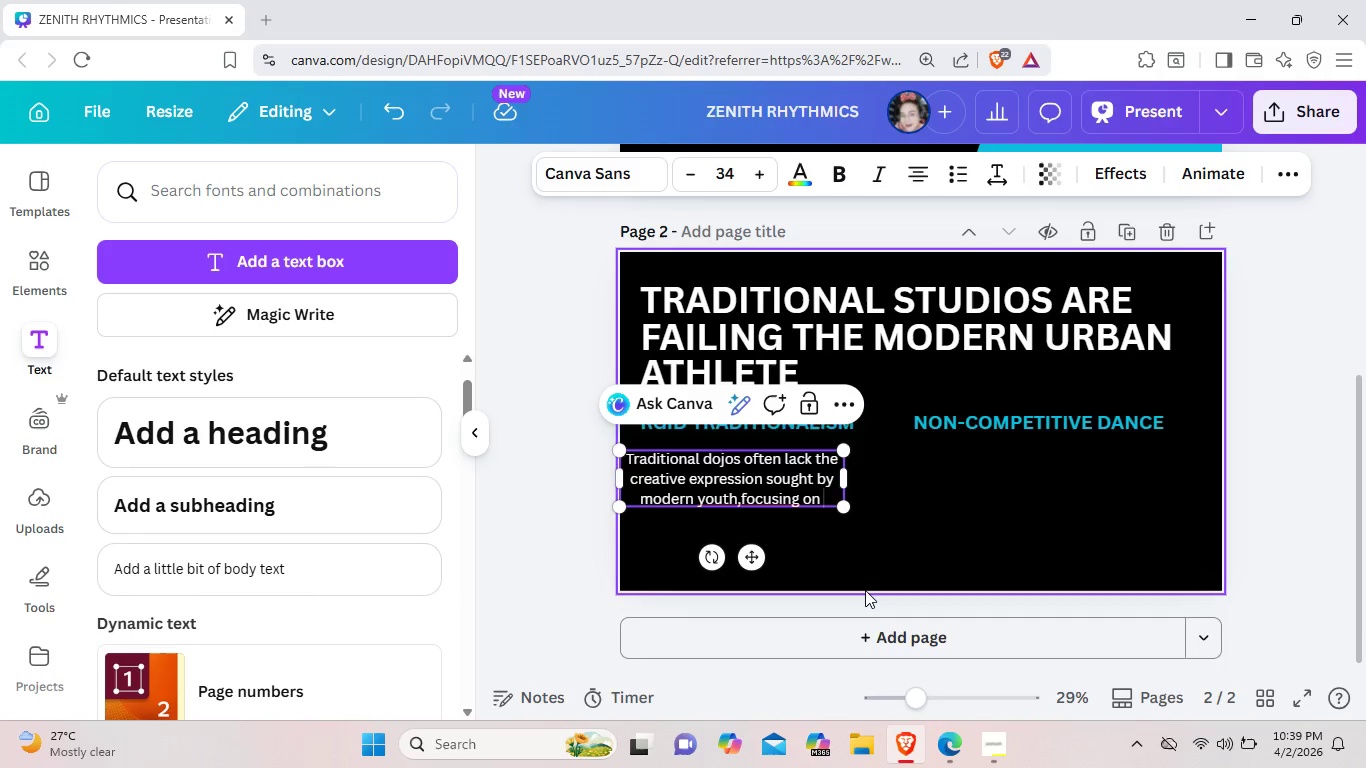 
wait(5.45)
 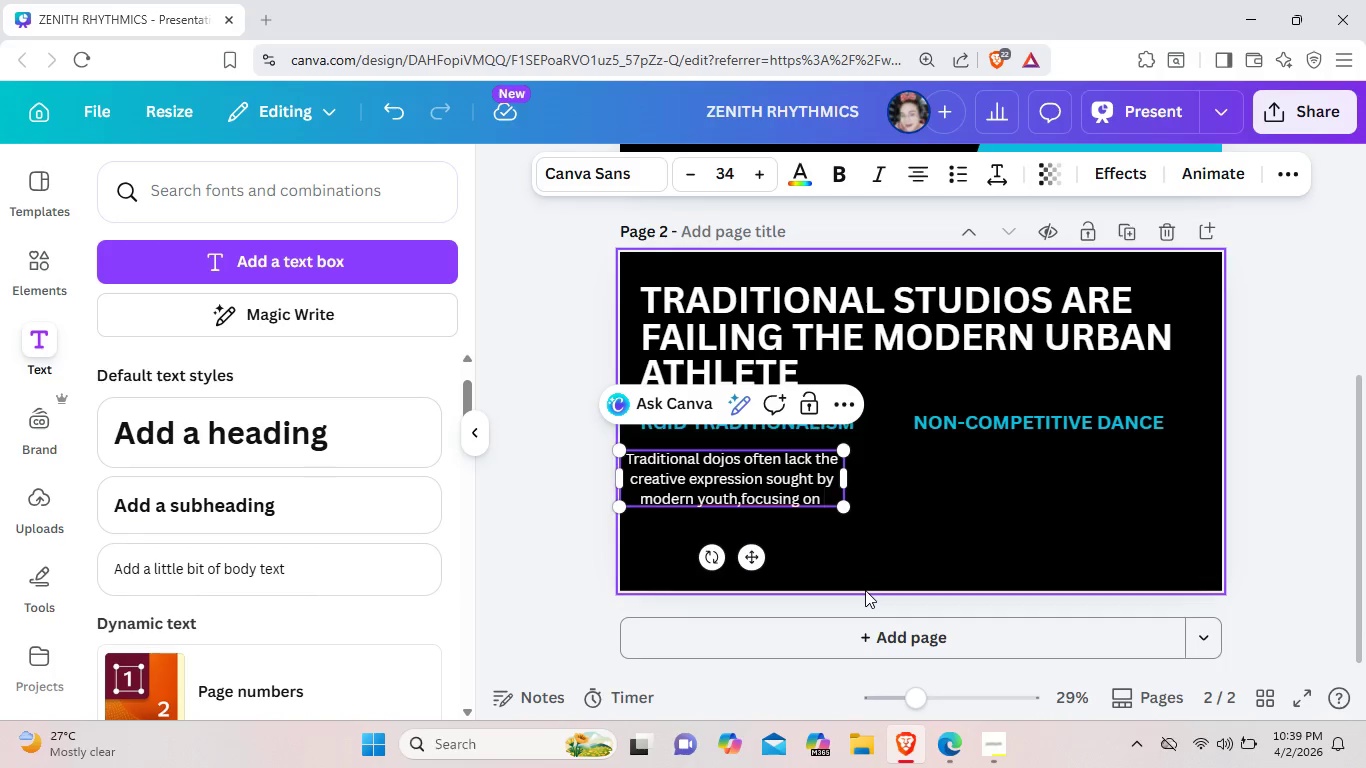 
type(STATIC FORMS RATHER TA)
key(Backspace)
type(HAN DYBA)
key(Backspace)
key(Backspace)
type(NAMIC APPLICATION.)
 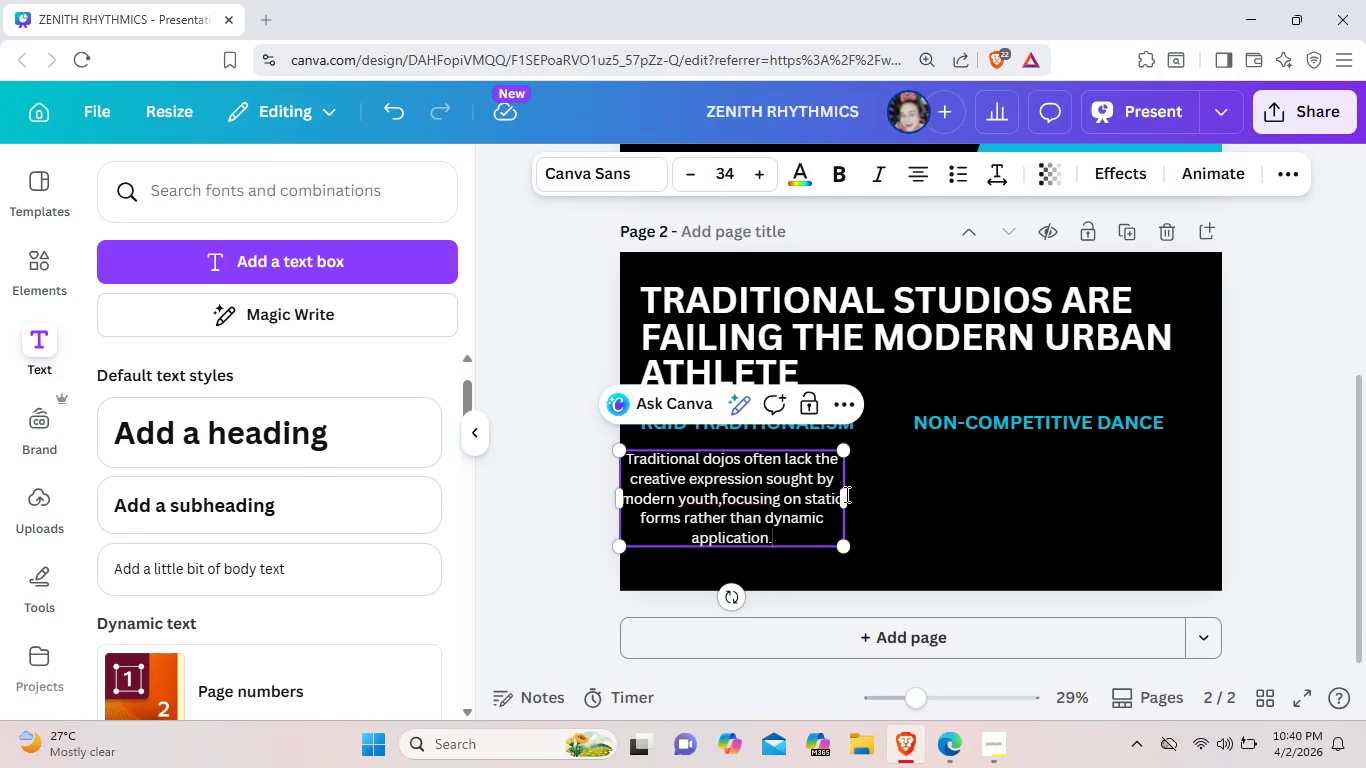 
wait(5.36)
 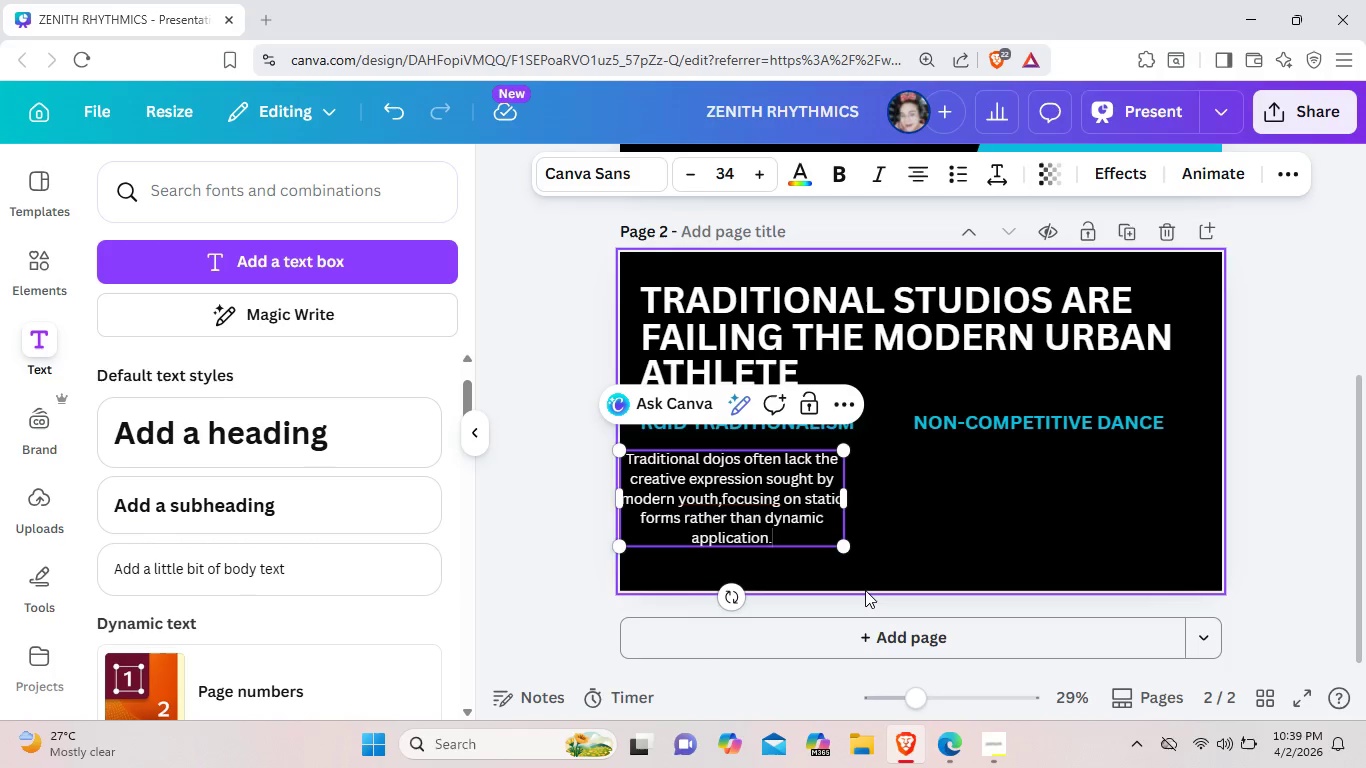 
left_click_drag(start_coordinate=[775, 449], to_coordinate=[794, 446])
 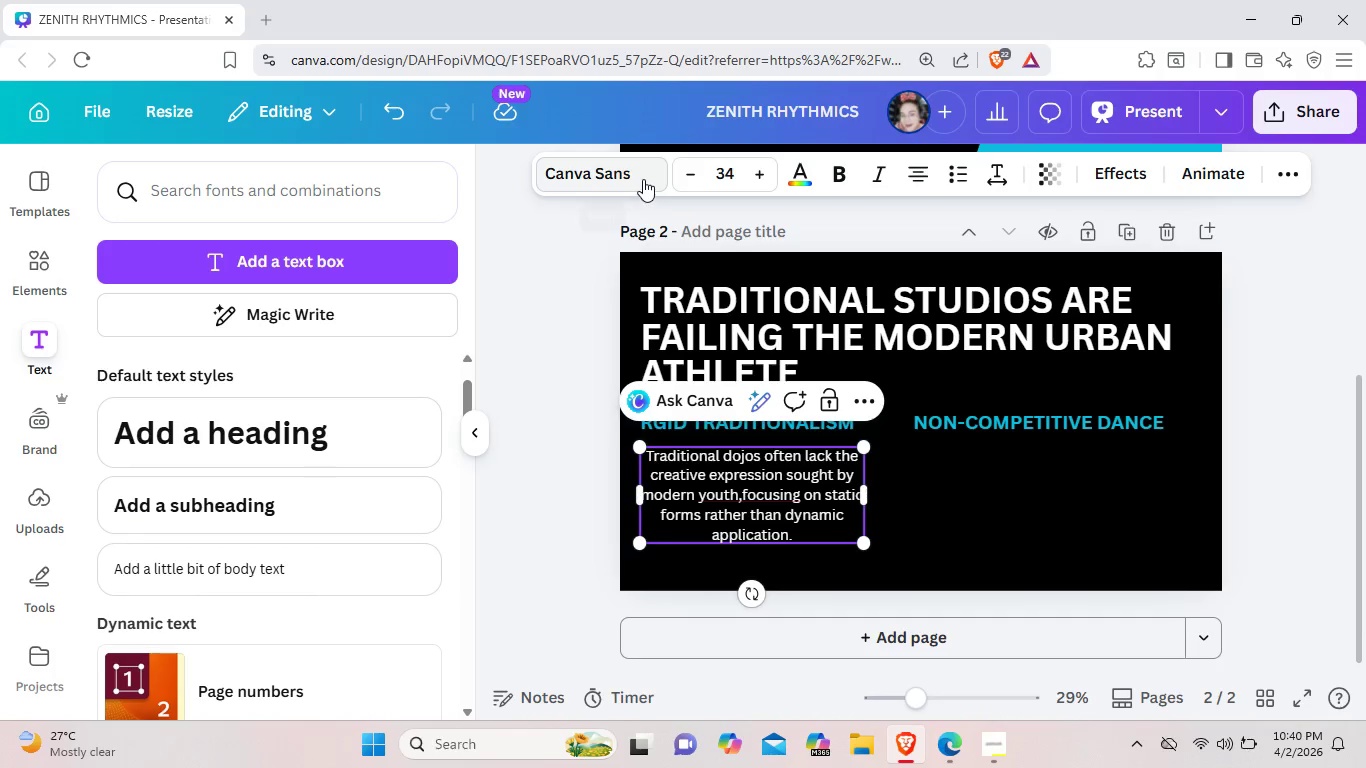 
left_click([643, 179])
 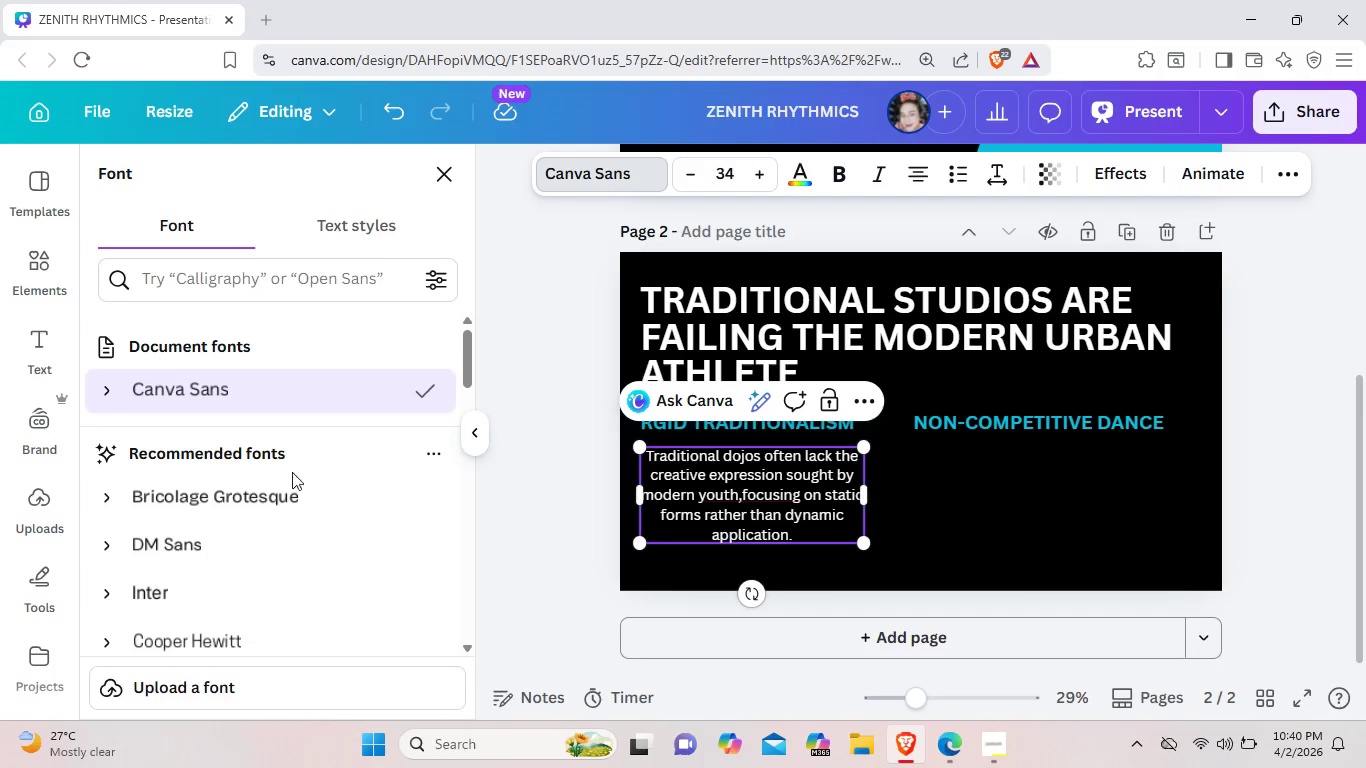 
scroll: coordinate [286, 504], scroll_direction: down, amount: 2.0
 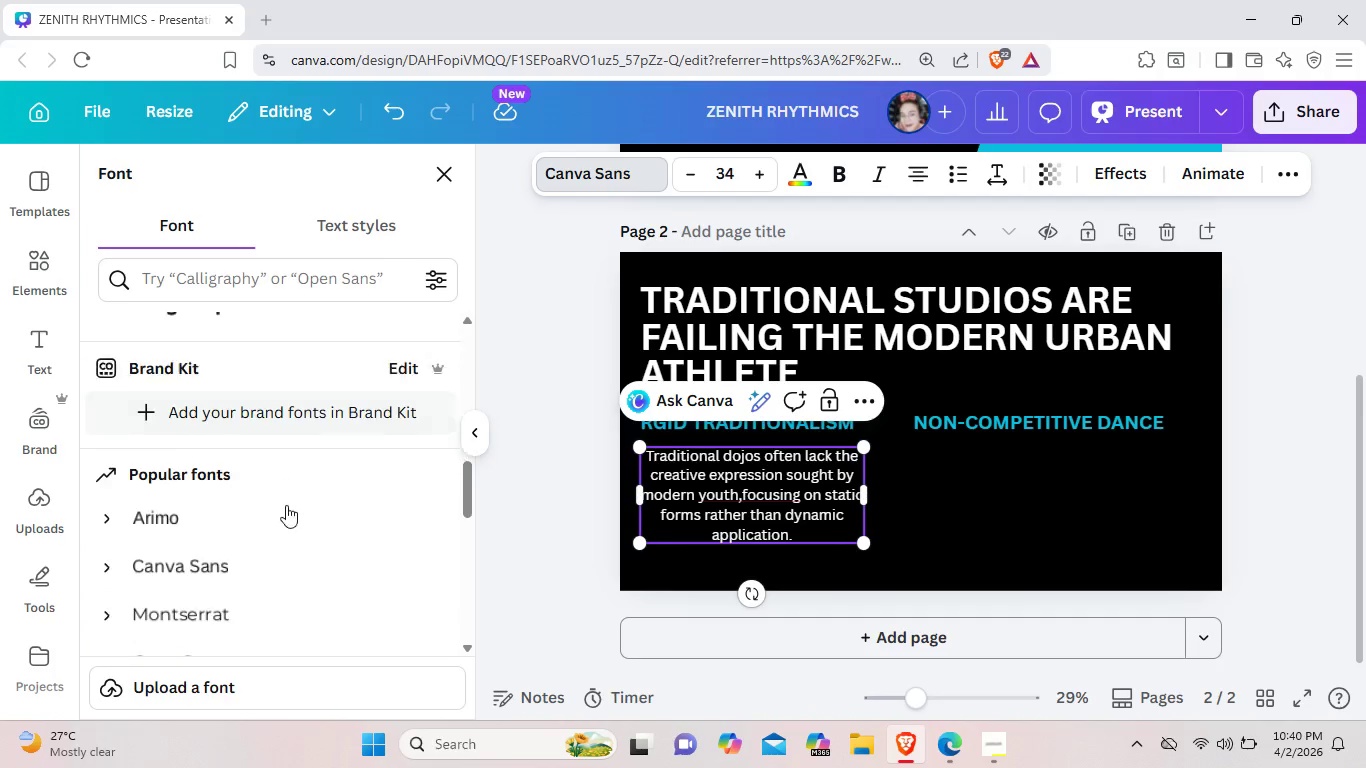 
scroll: coordinate [286, 505], scroll_direction: none, amount: 0.0
 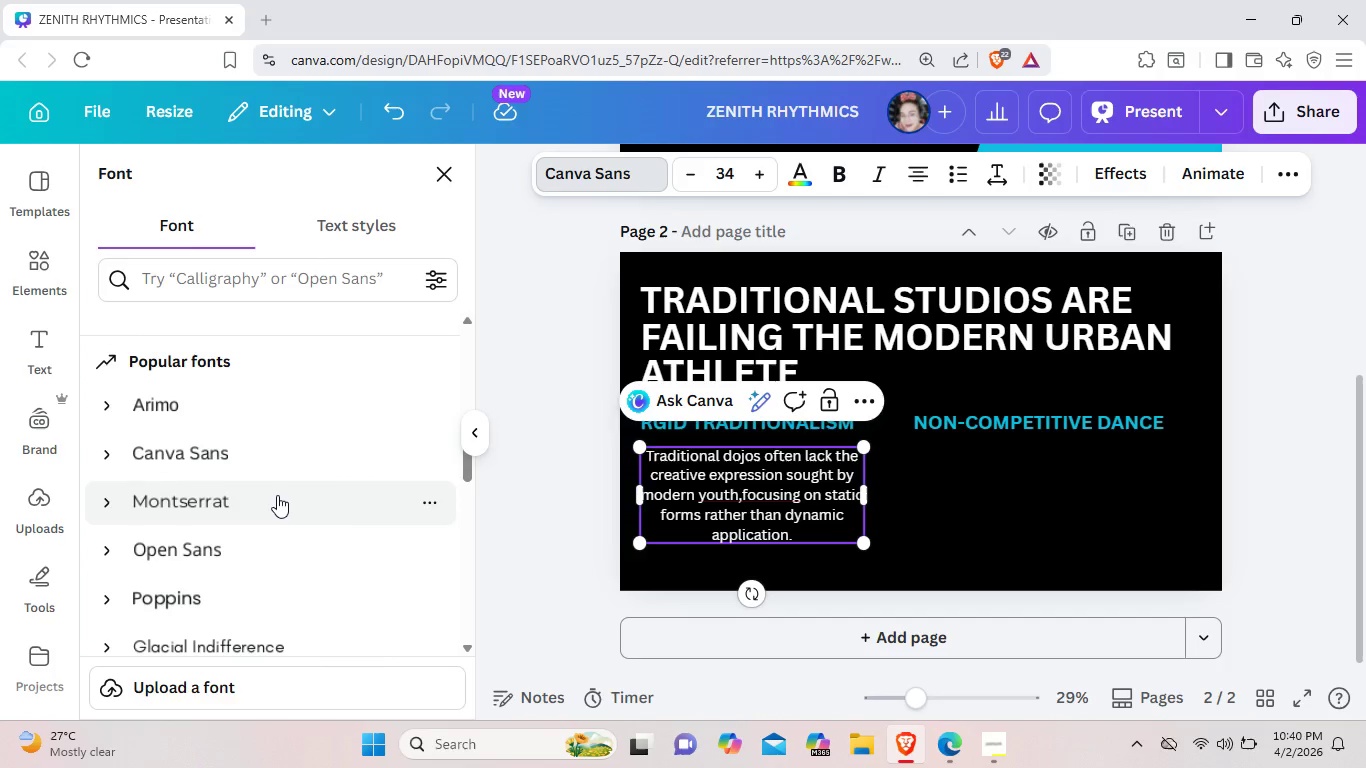 
left_click([277, 495])
 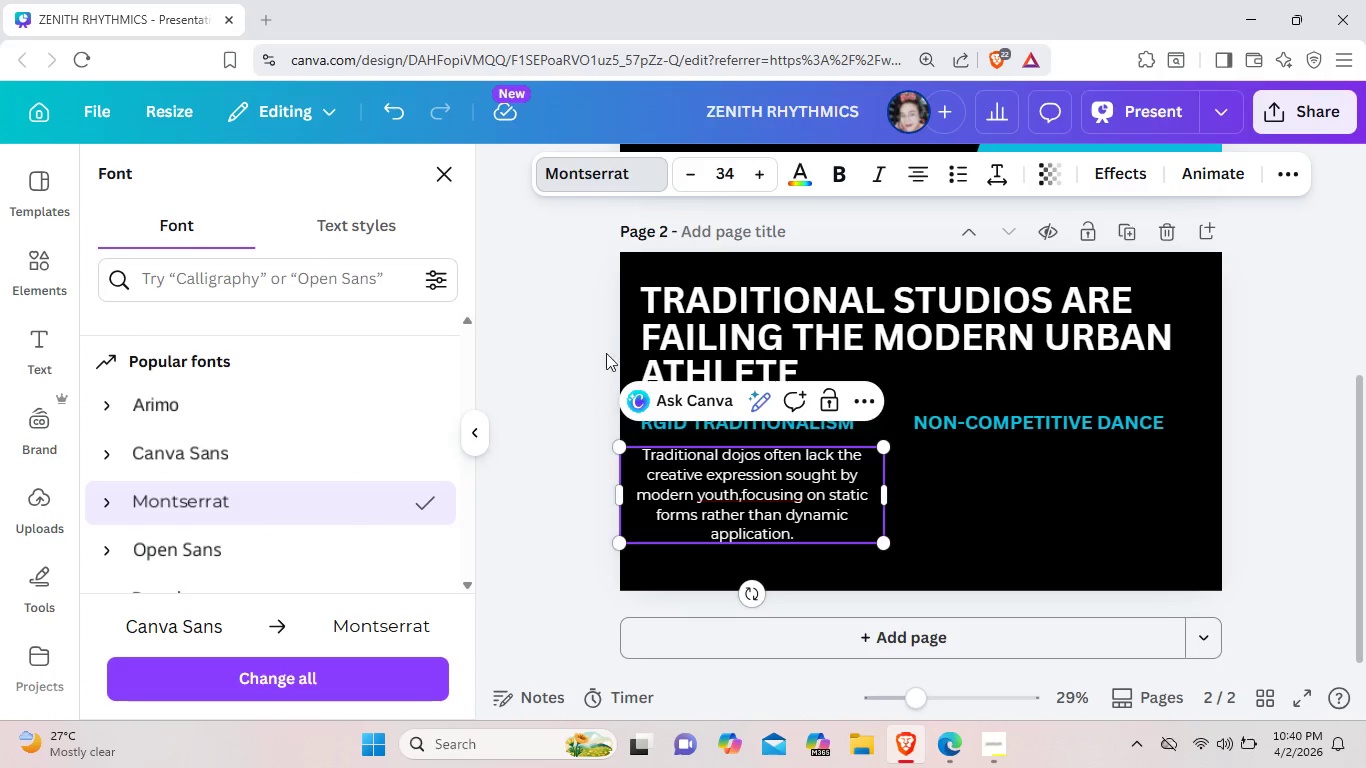 
wait(5.05)
 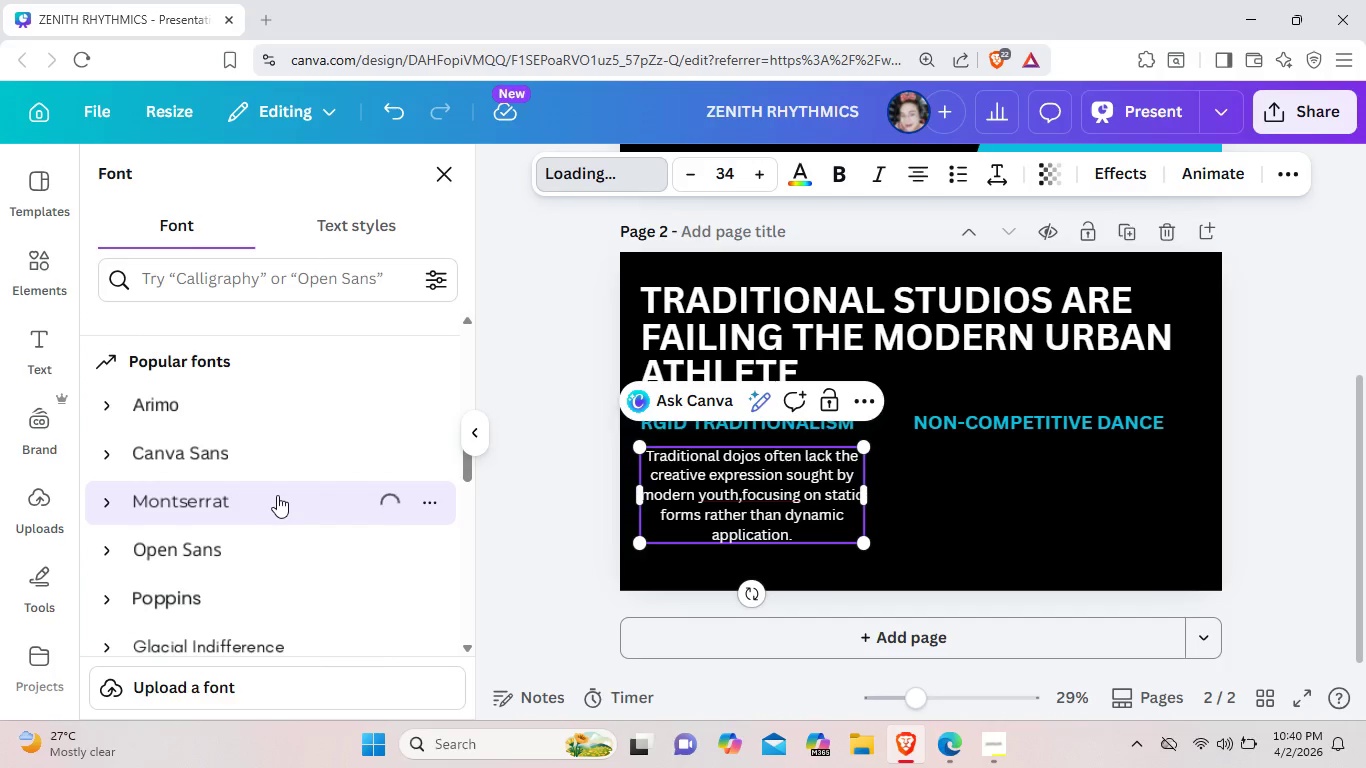 
left_click([686, 177])
 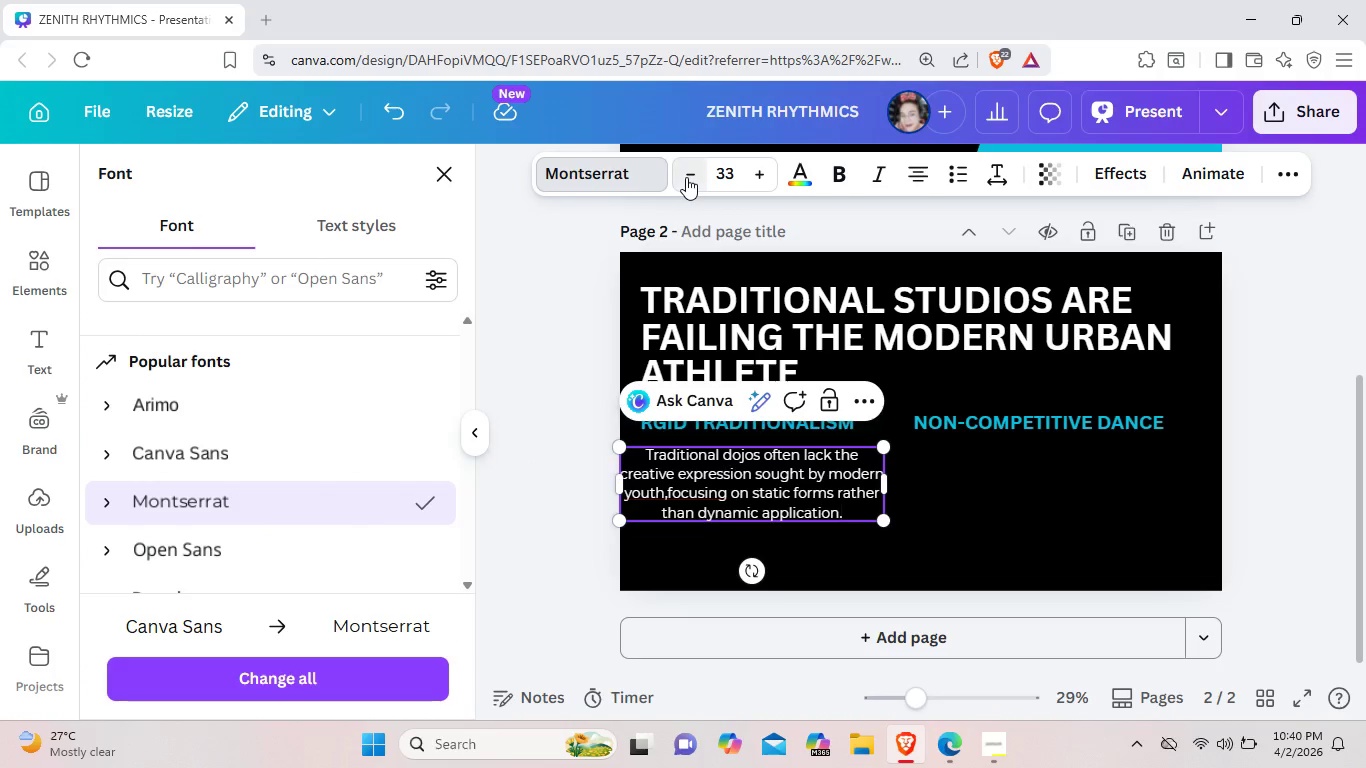 
left_click([686, 177])
 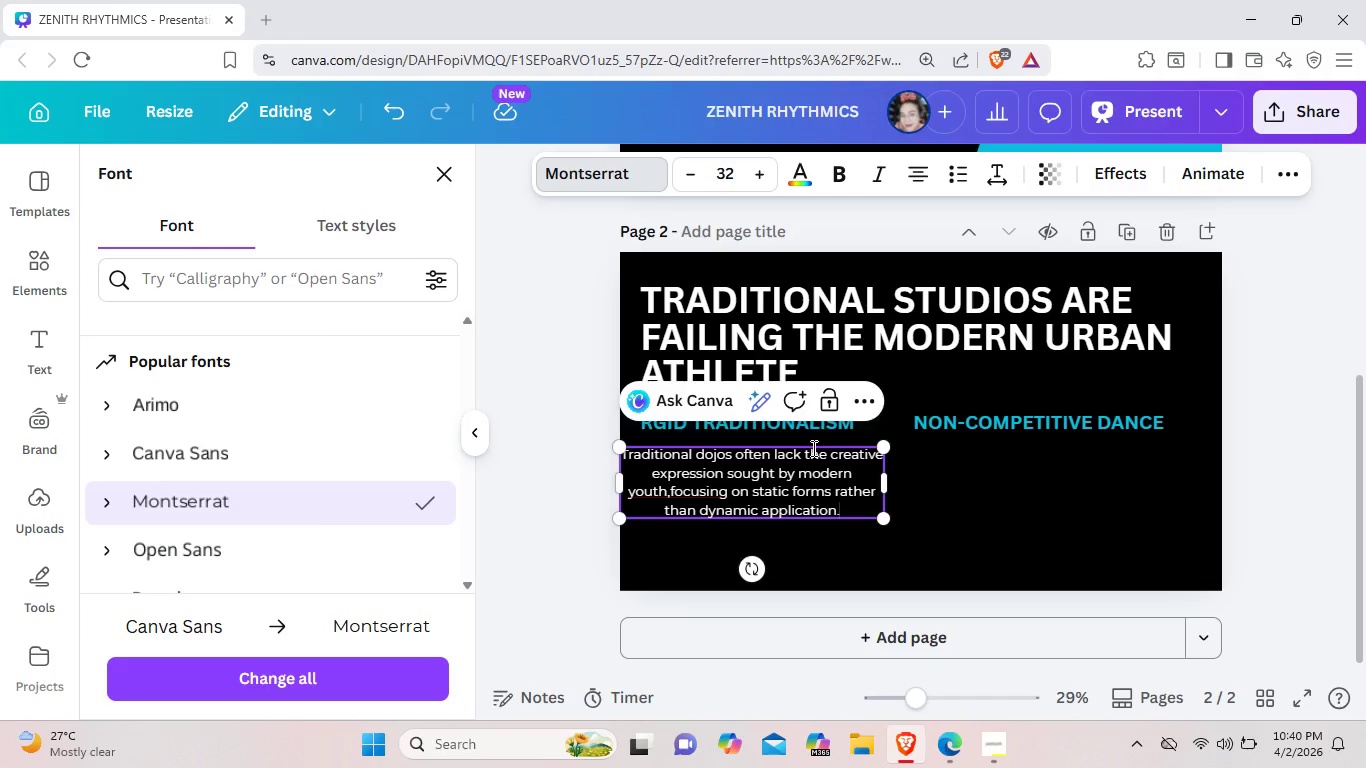 
left_click_drag(start_coordinate=[805, 446], to_coordinate=[816, 446])
 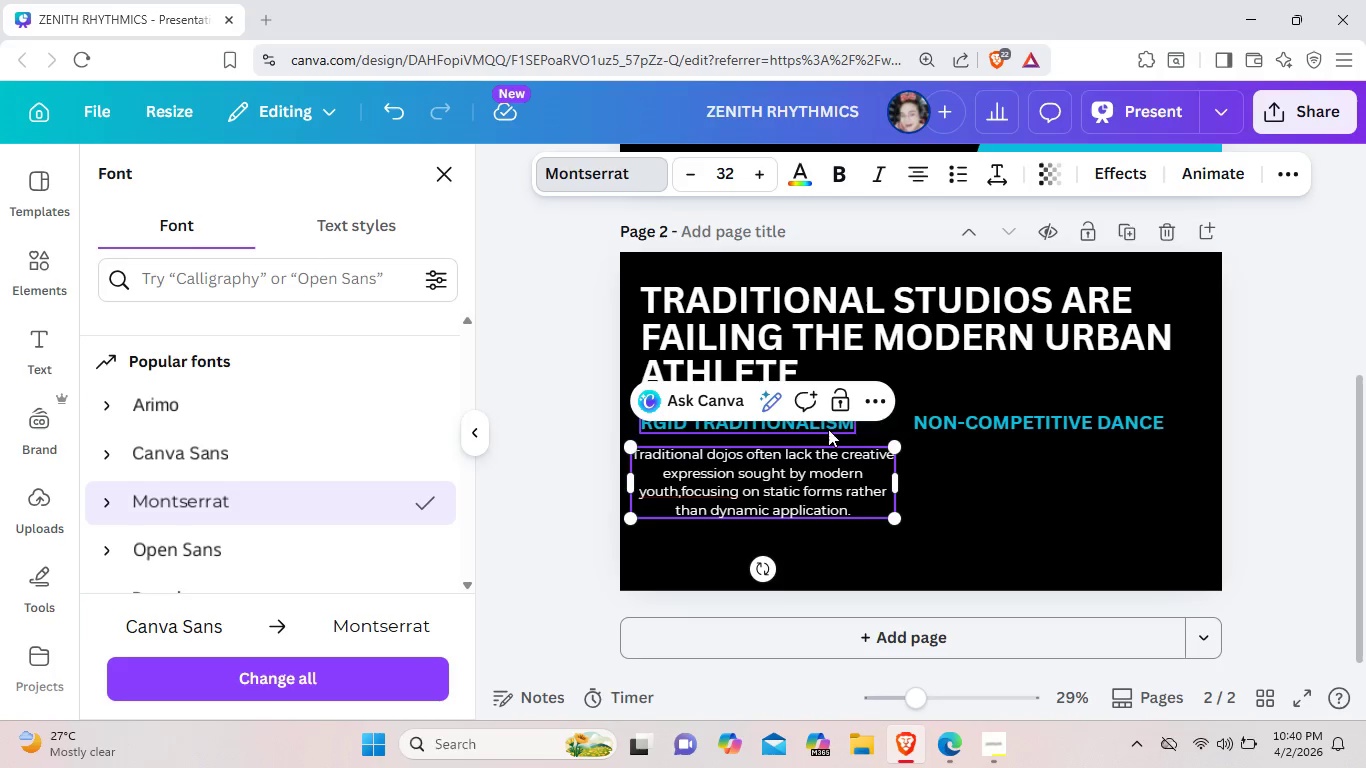 
left_click_drag(start_coordinate=[826, 429], to_coordinate=[840, 428])
 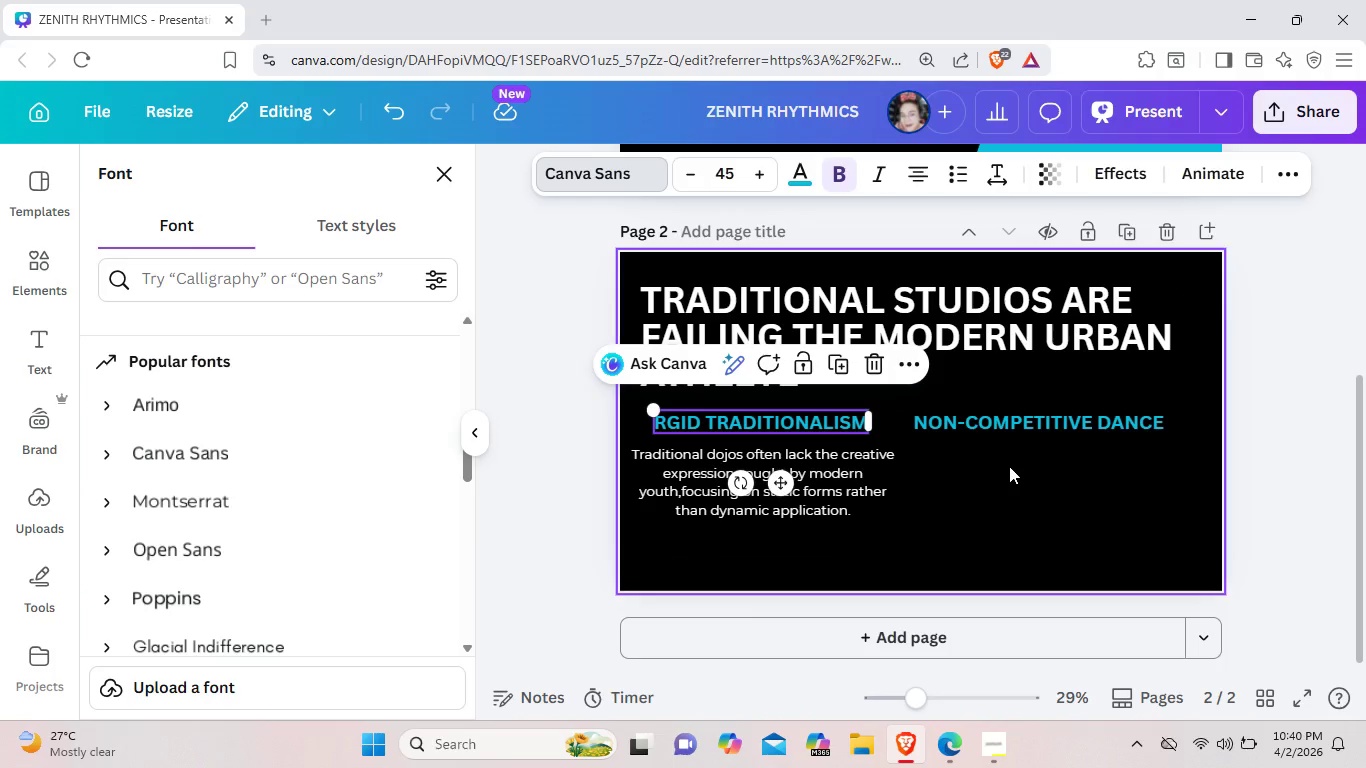 
left_click([1009, 466])
 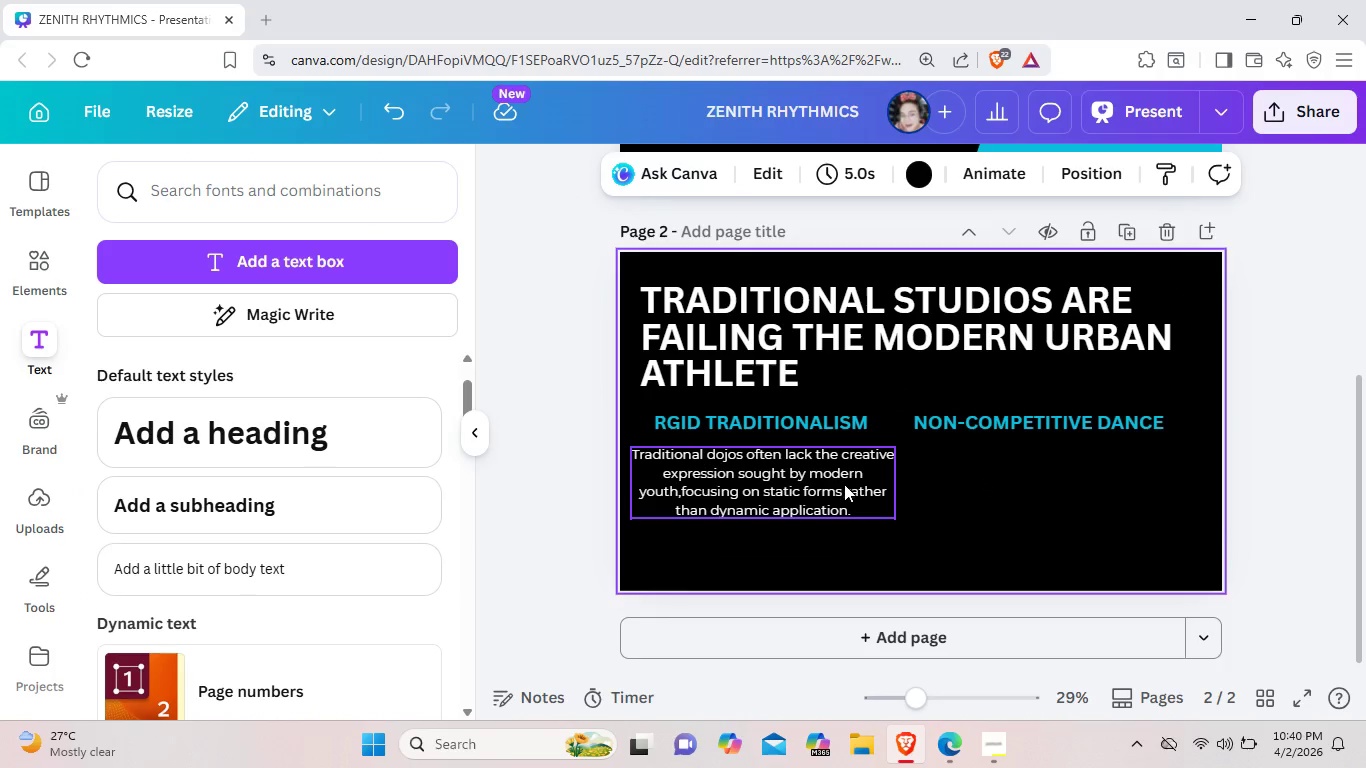 
left_click([844, 484])
 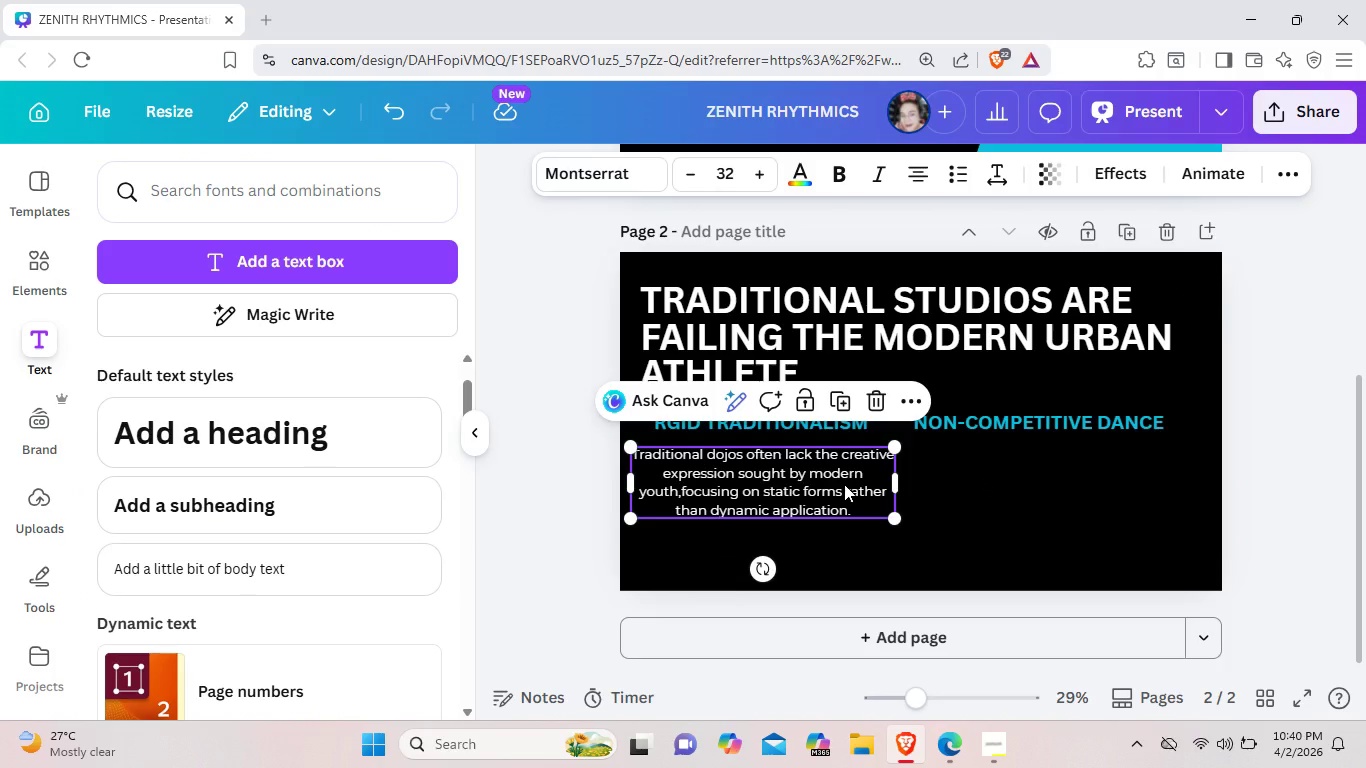 
key(Control+C)
 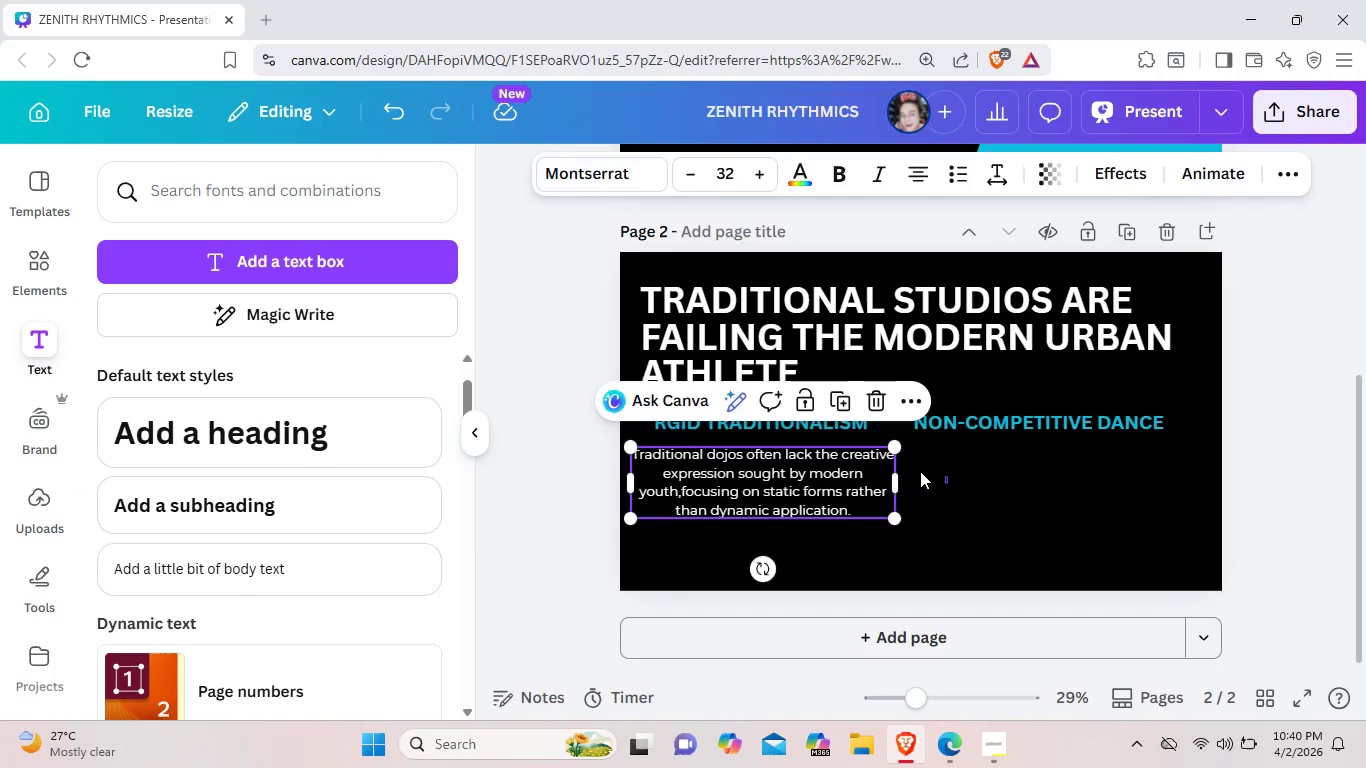 
left_click_drag(start_coordinate=[949, 483], to_coordinate=[936, 472])
 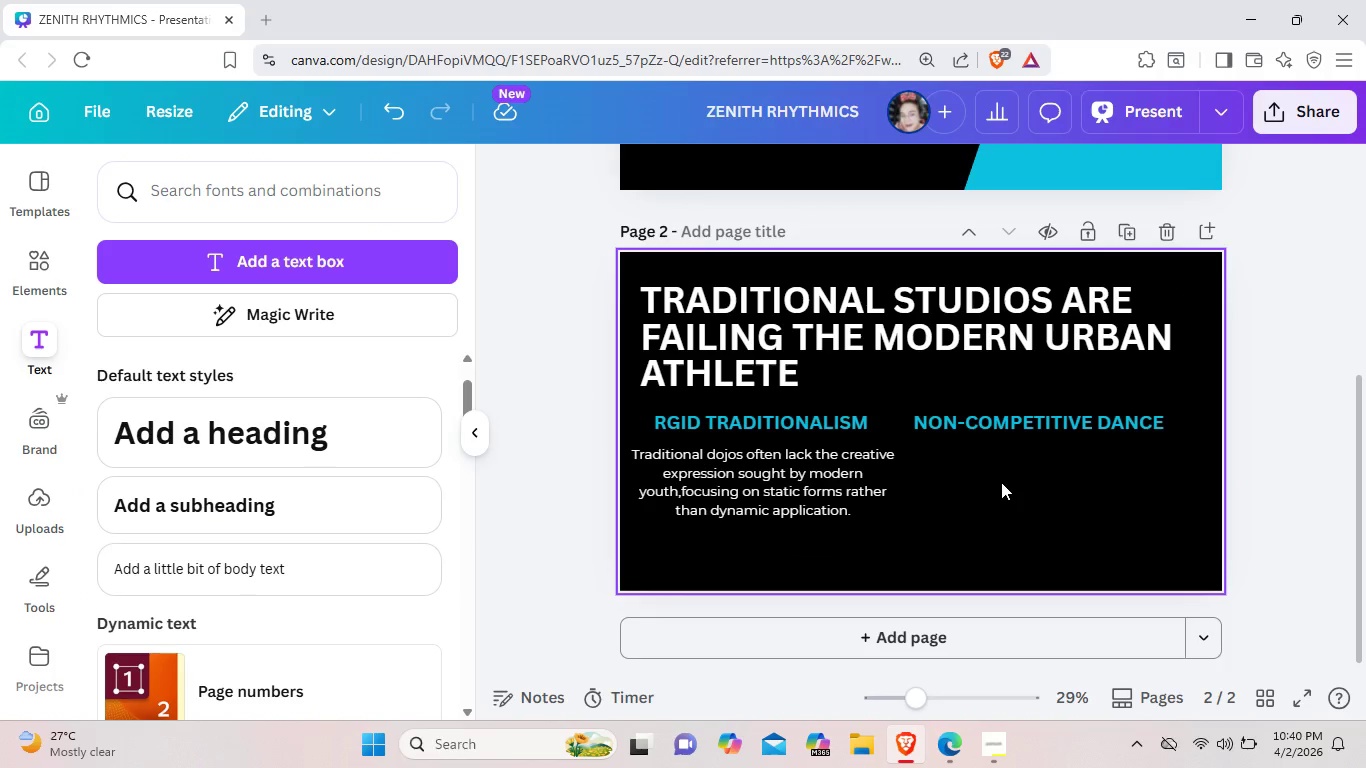 
key(Control+ControlLeft)
 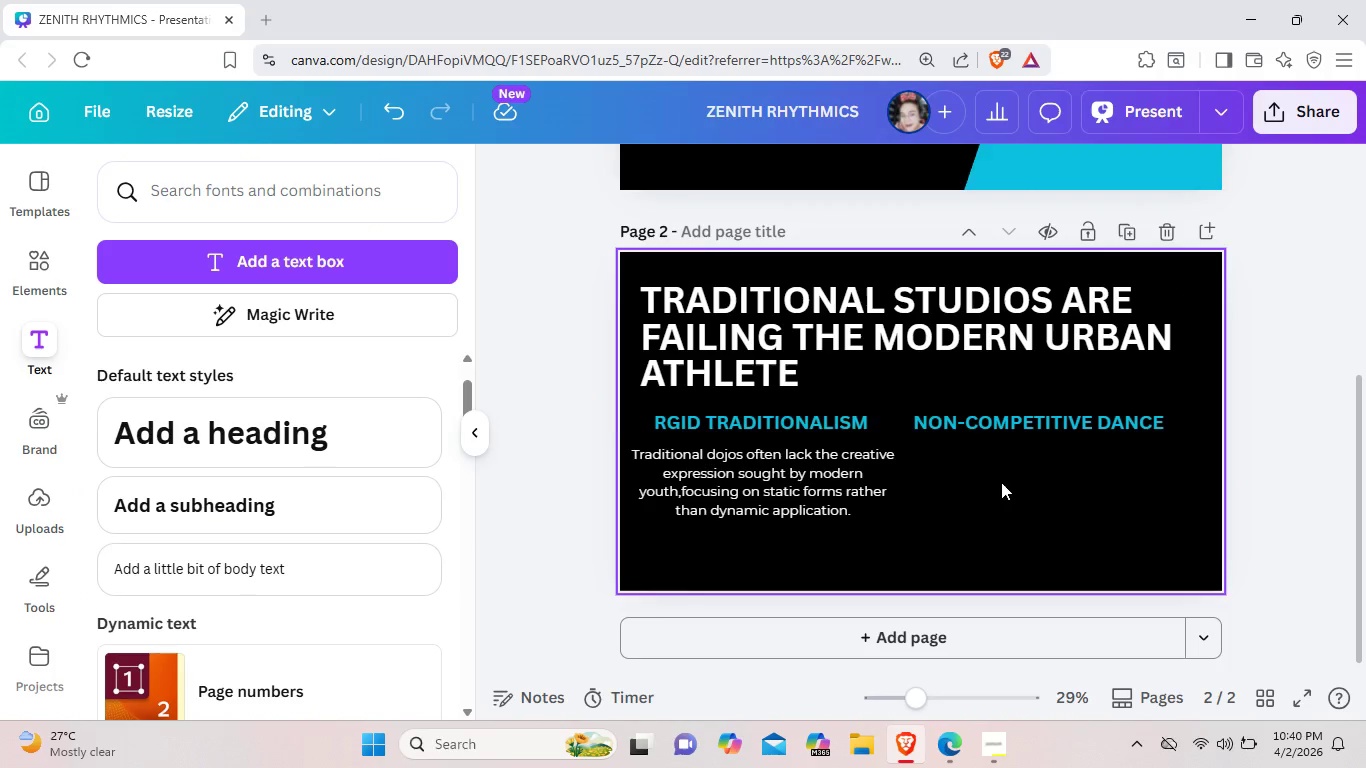 
key(Control+V)
 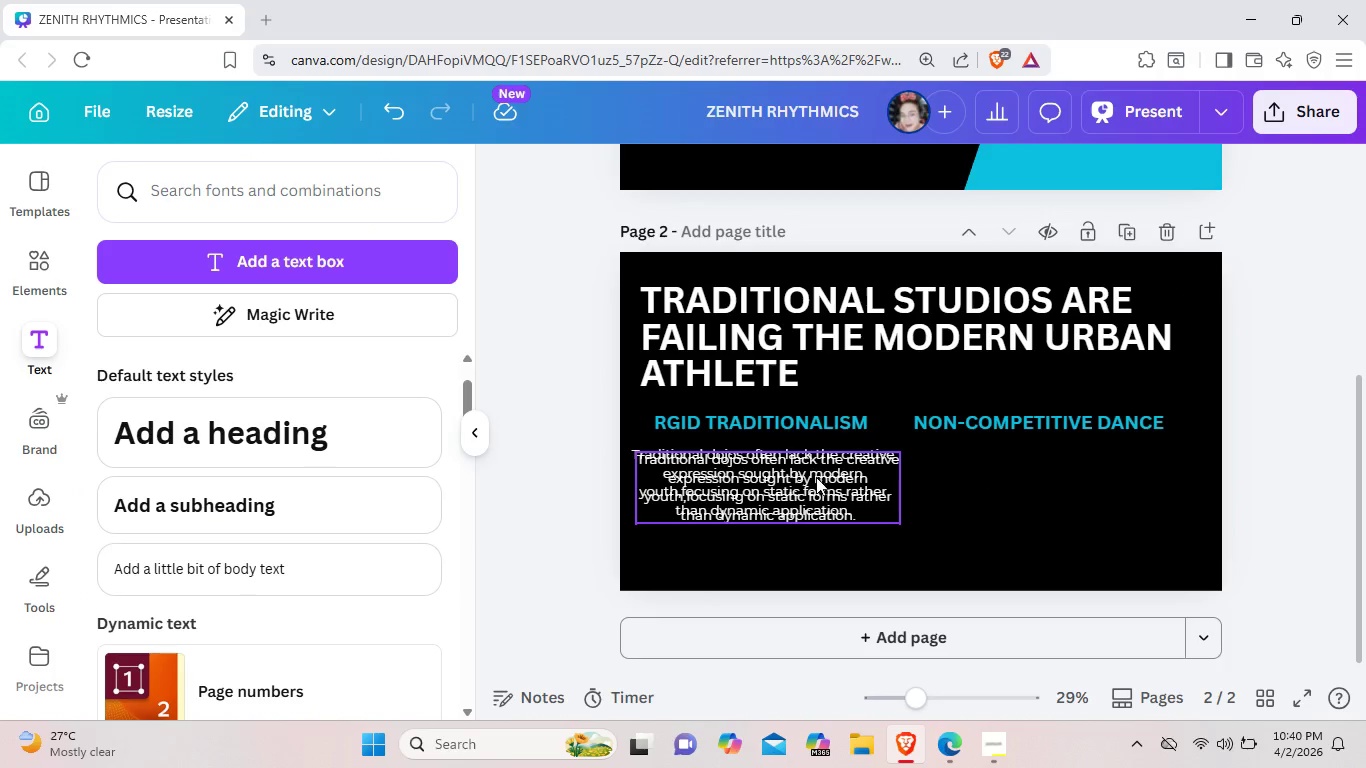 
left_click_drag(start_coordinate=[816, 477], to_coordinate=[1102, 475])
 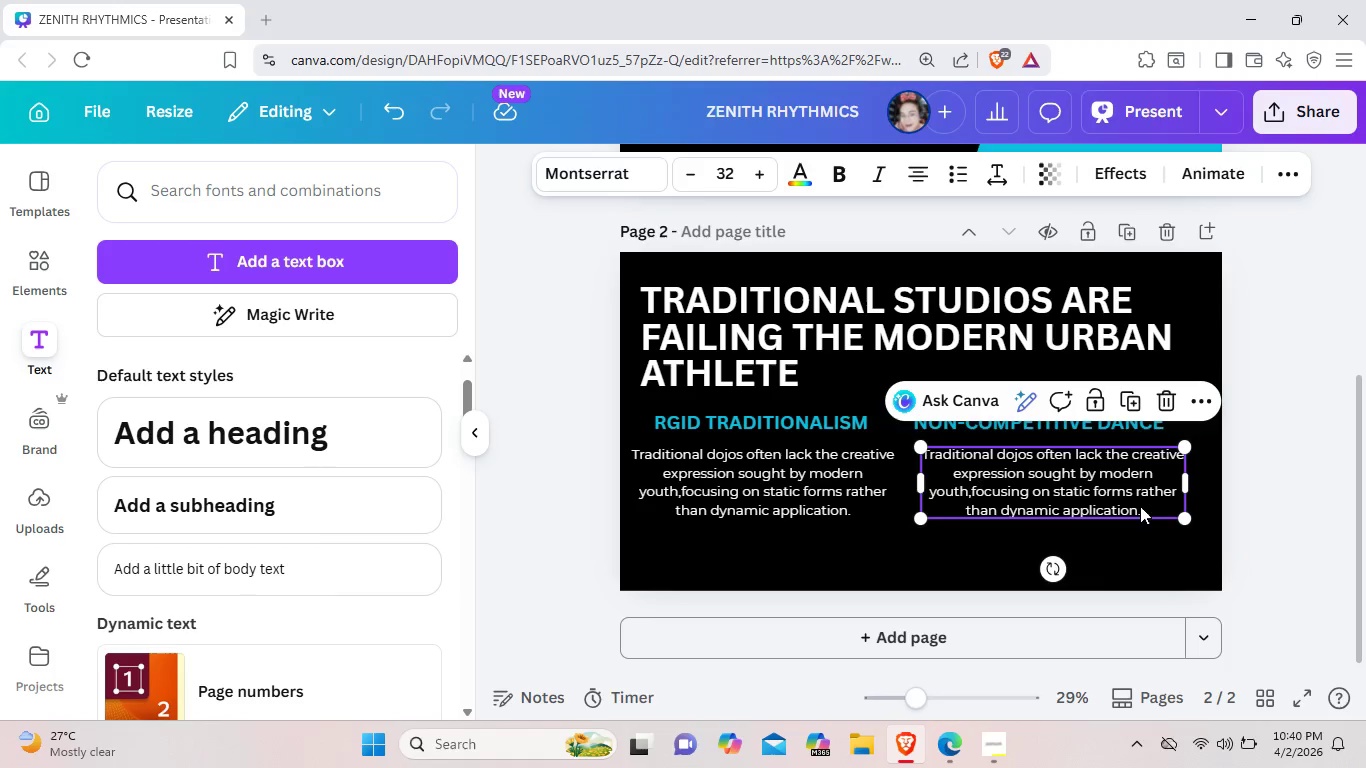 
left_click([1140, 506])
 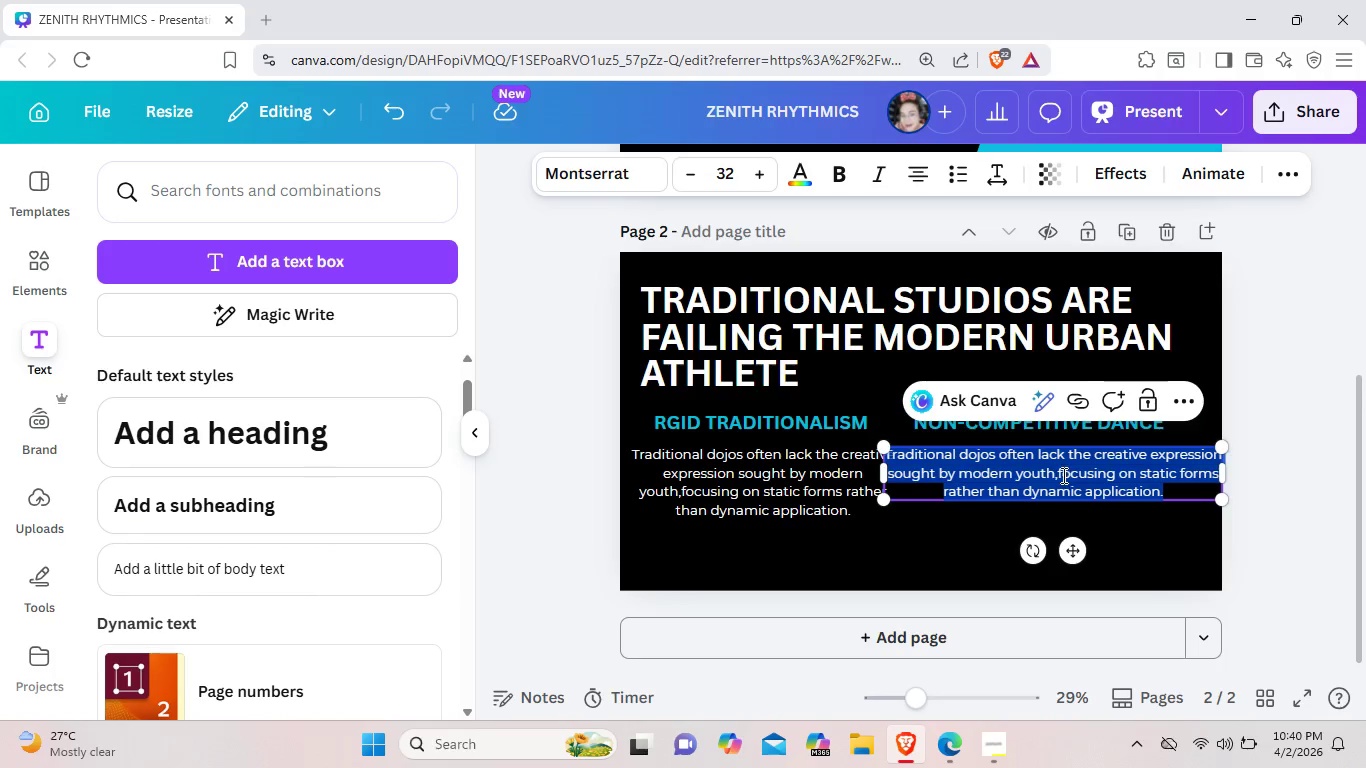 
key(Backspace)
 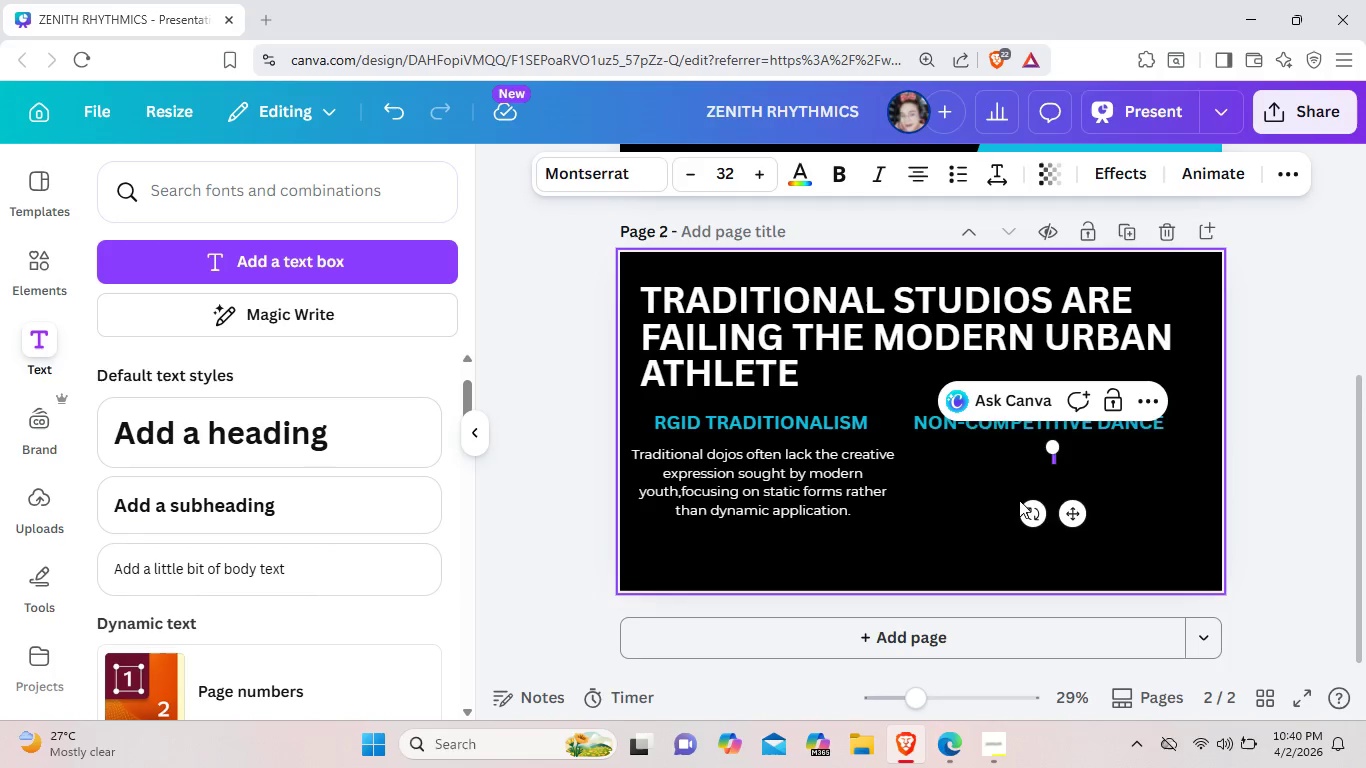 
wait(5.59)
 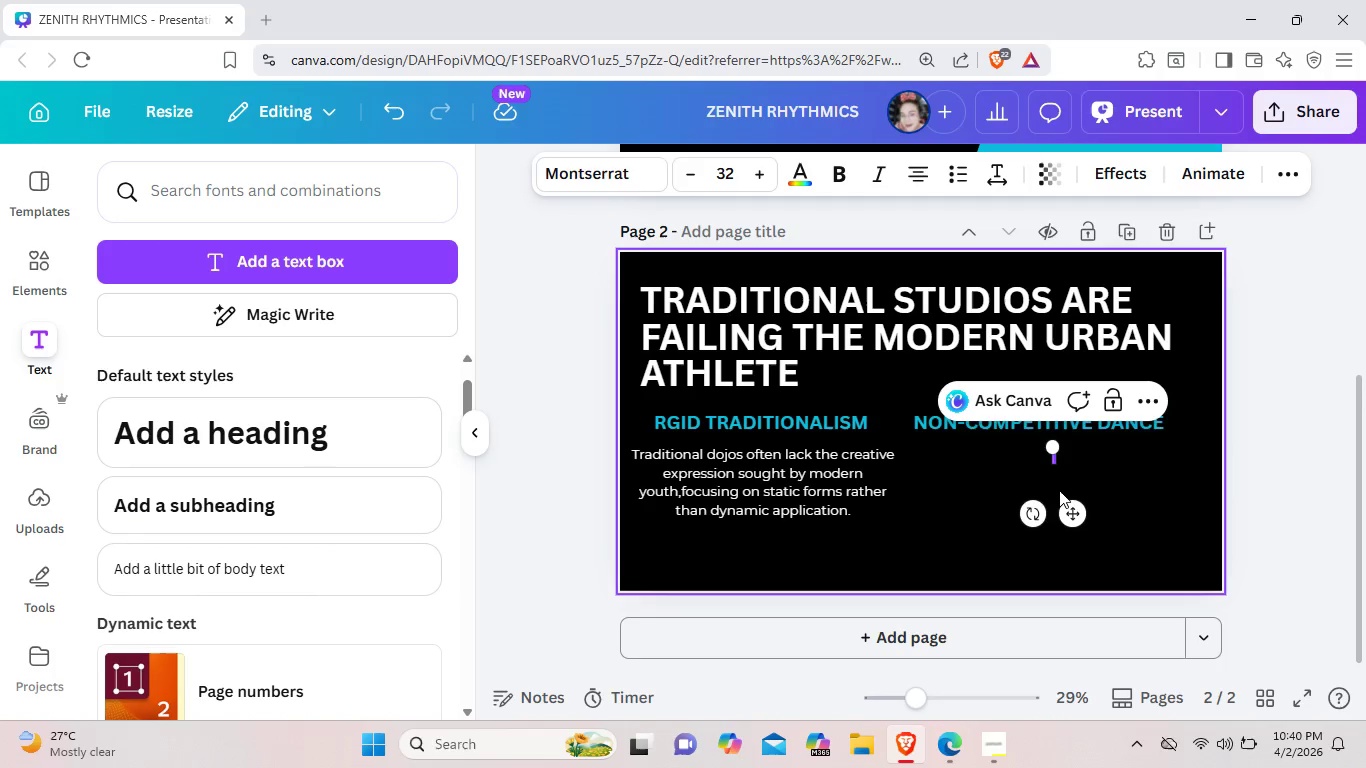 
type(Many)
 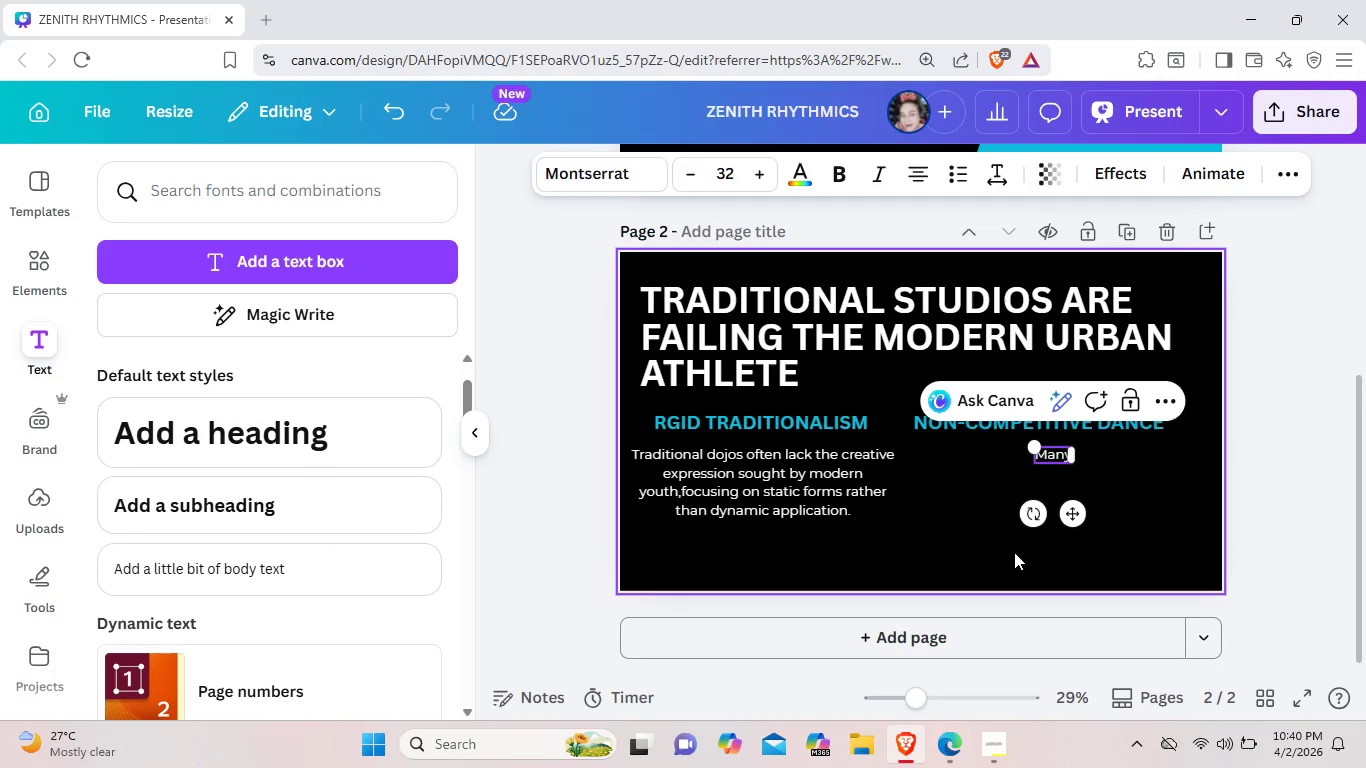 
type( dance studios lack the physical dis)
 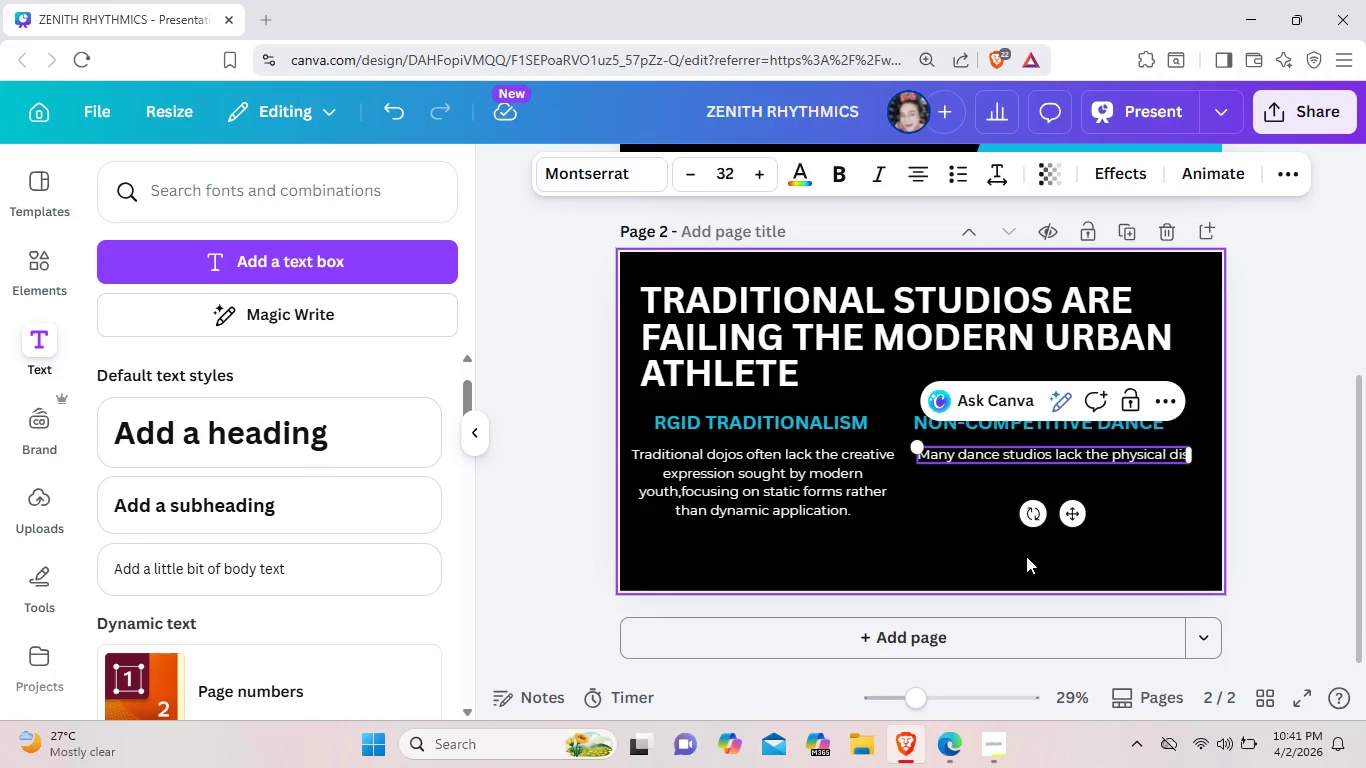 
wait(6.22)
 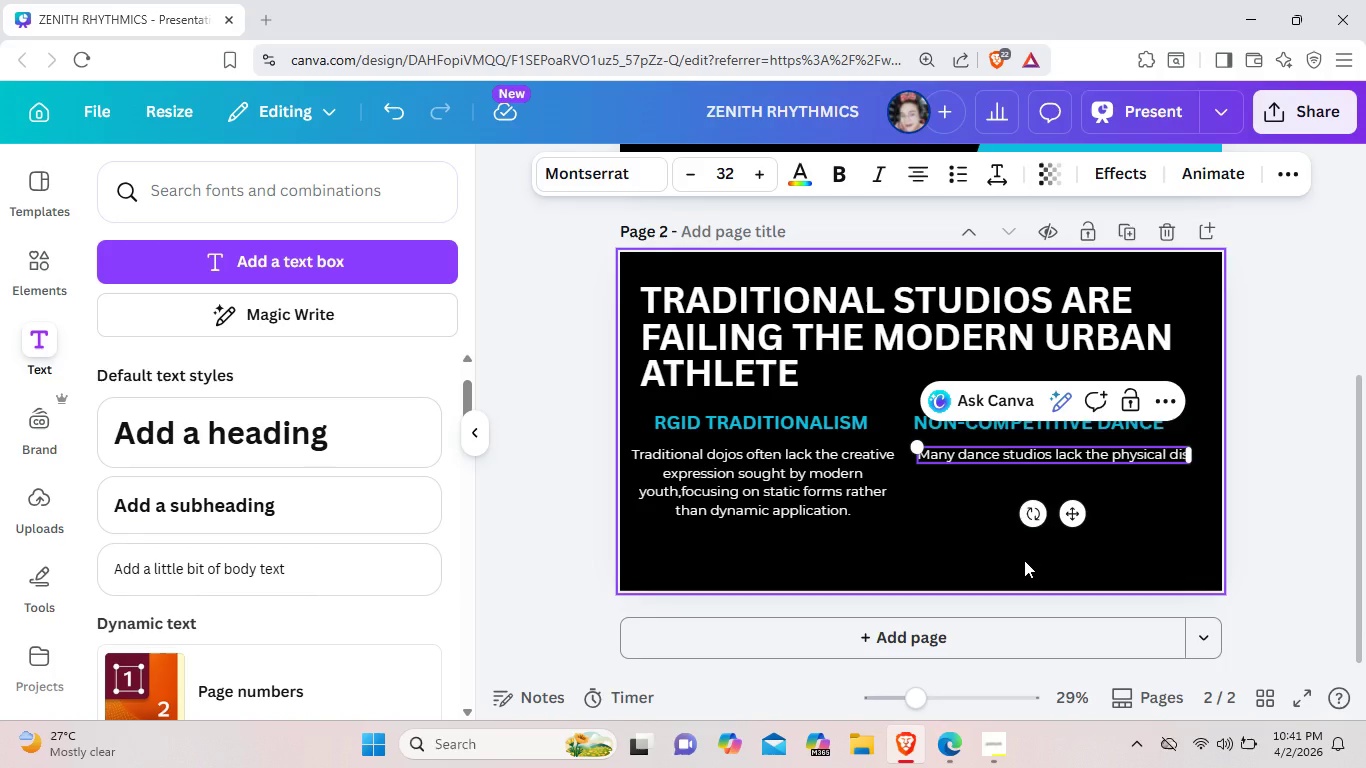 
type(cipline andfunc)
key(Backspace)
key(Backspace)
key(Backspace)
key(Backspace)
type( fuc)
key(Backspace)
type(nctional )
 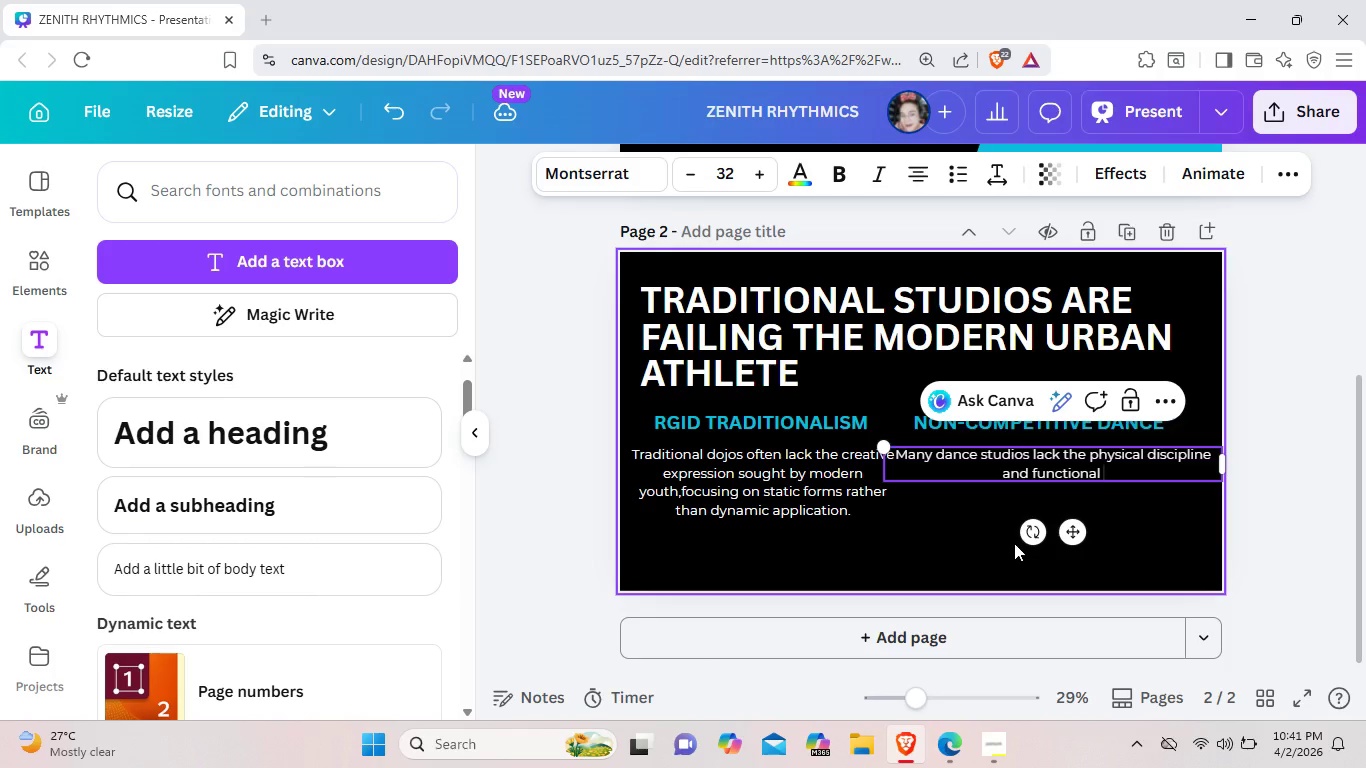 
type(streght)
 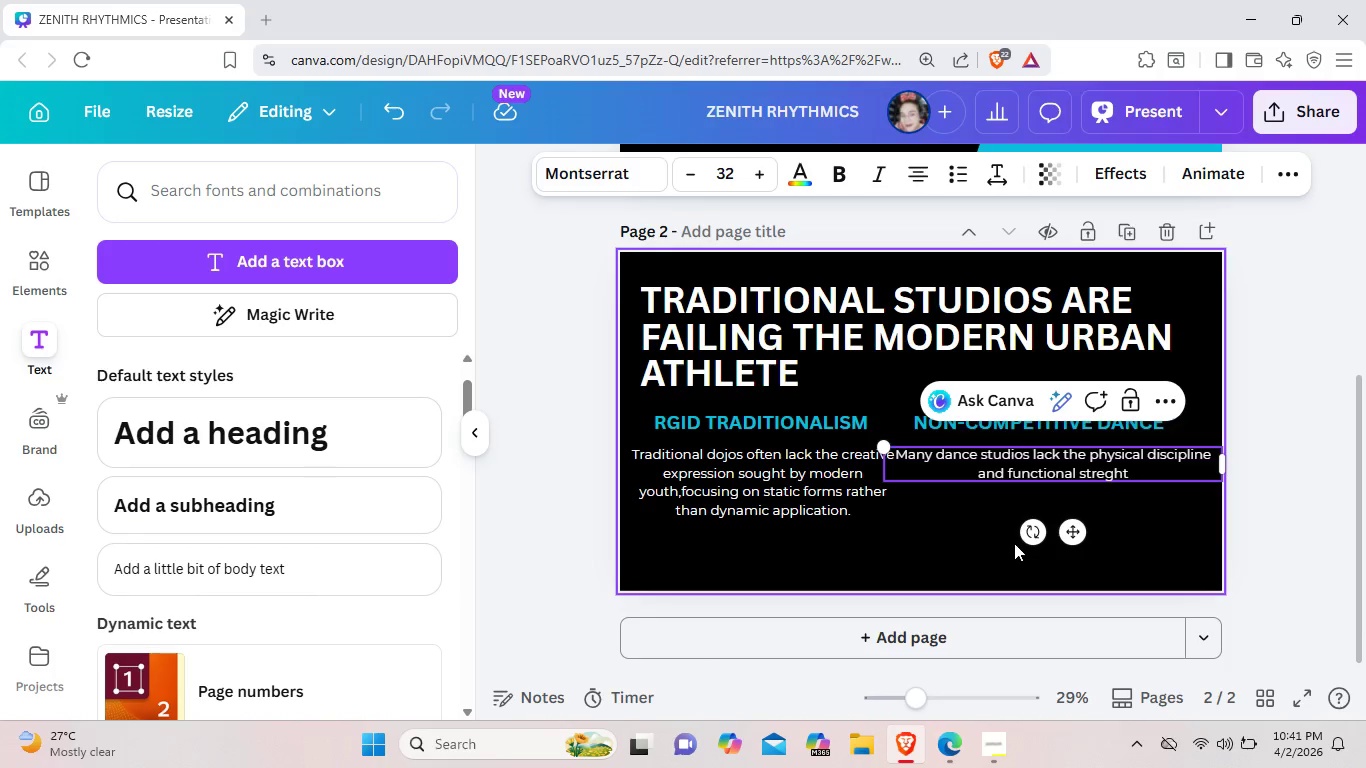 
key(Backspace)
 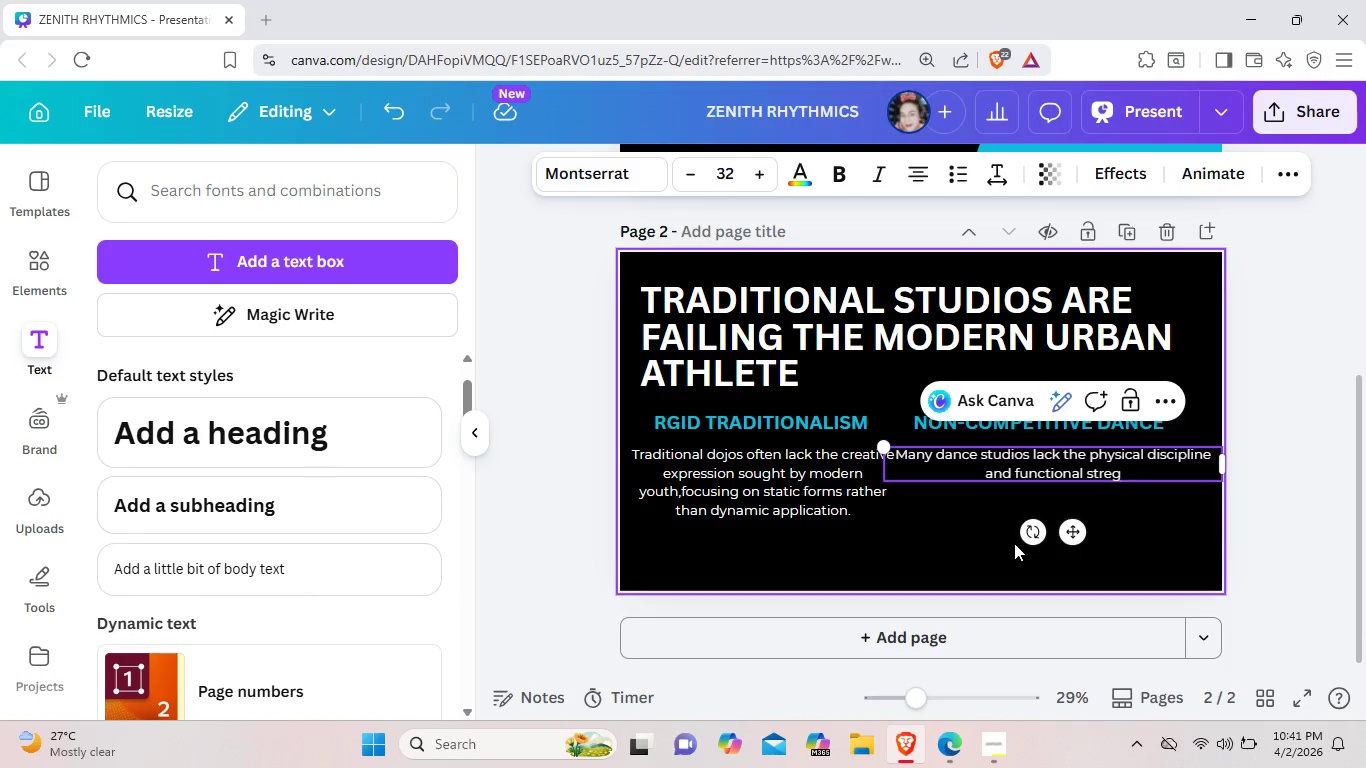 
key(Backspace)
 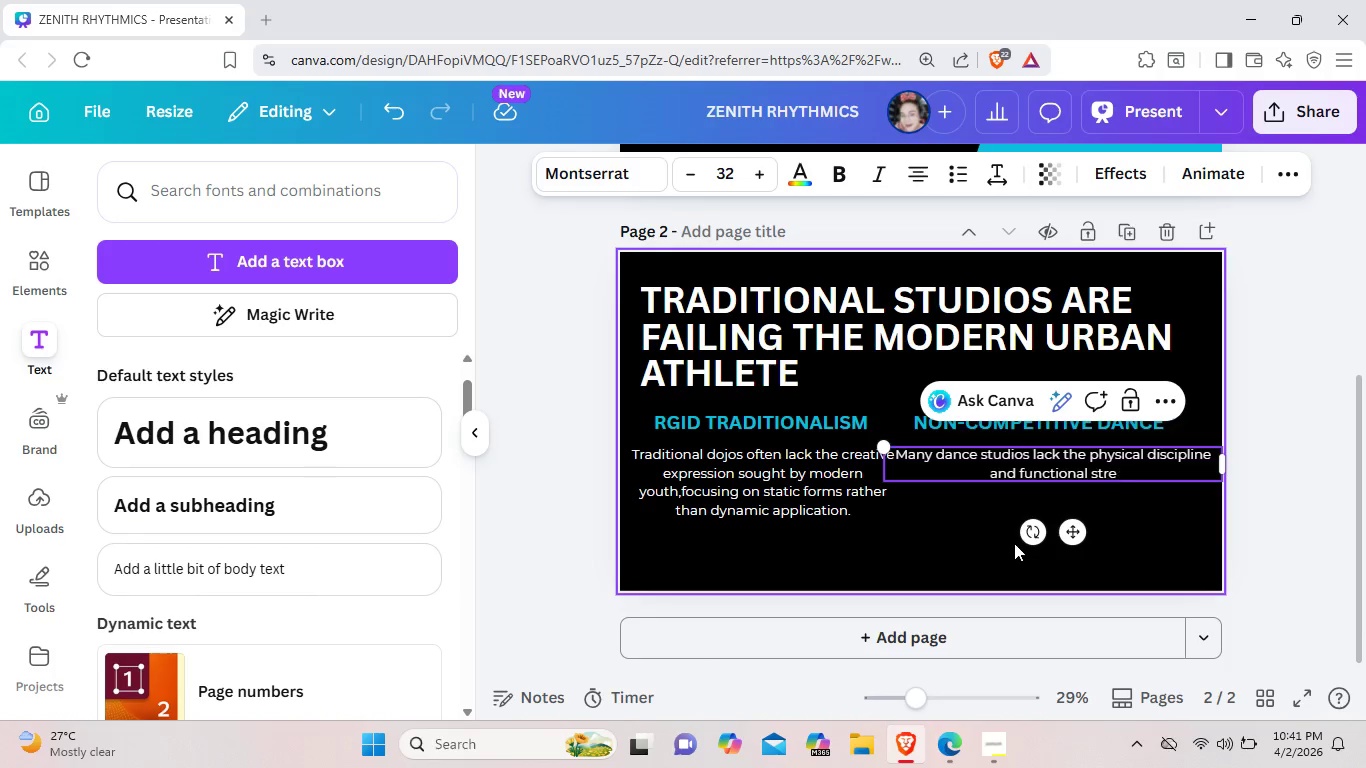 
key(Backspace)
 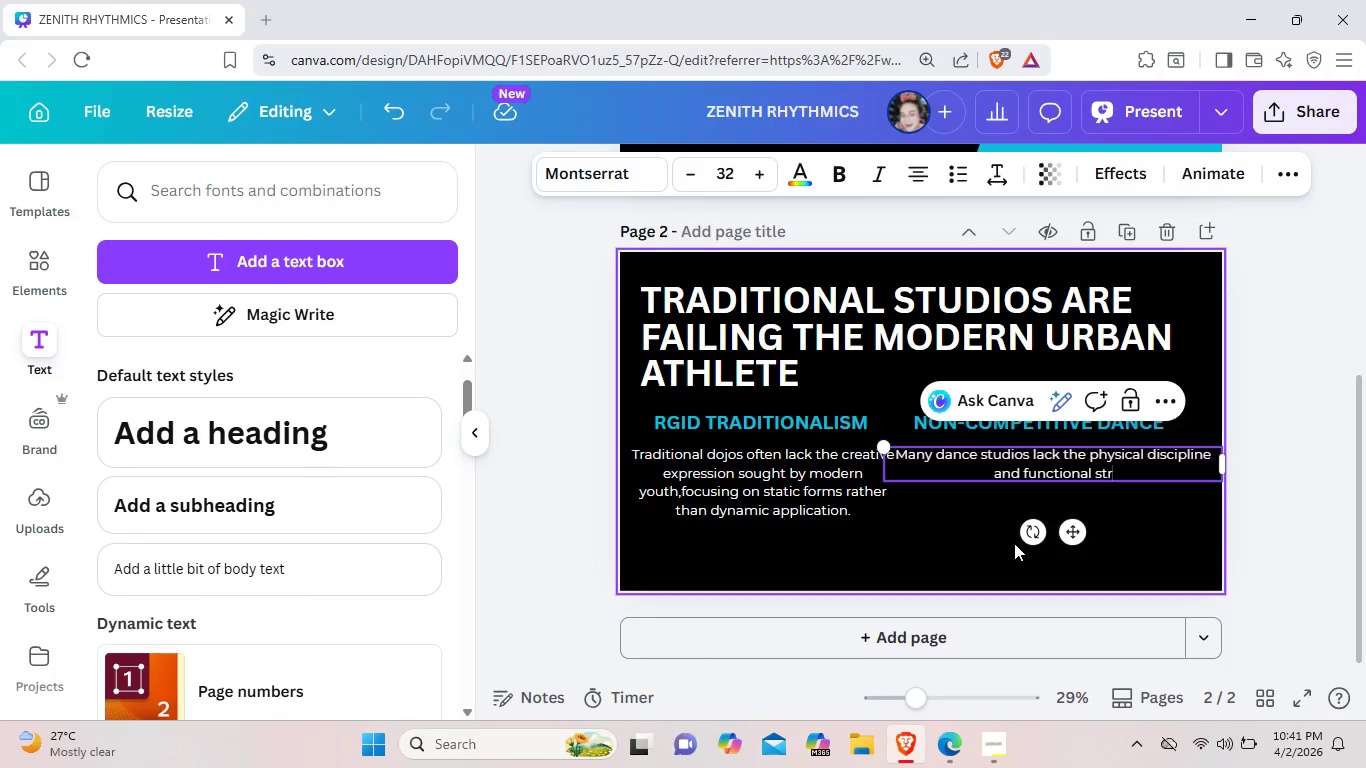 
key(Backspace)
 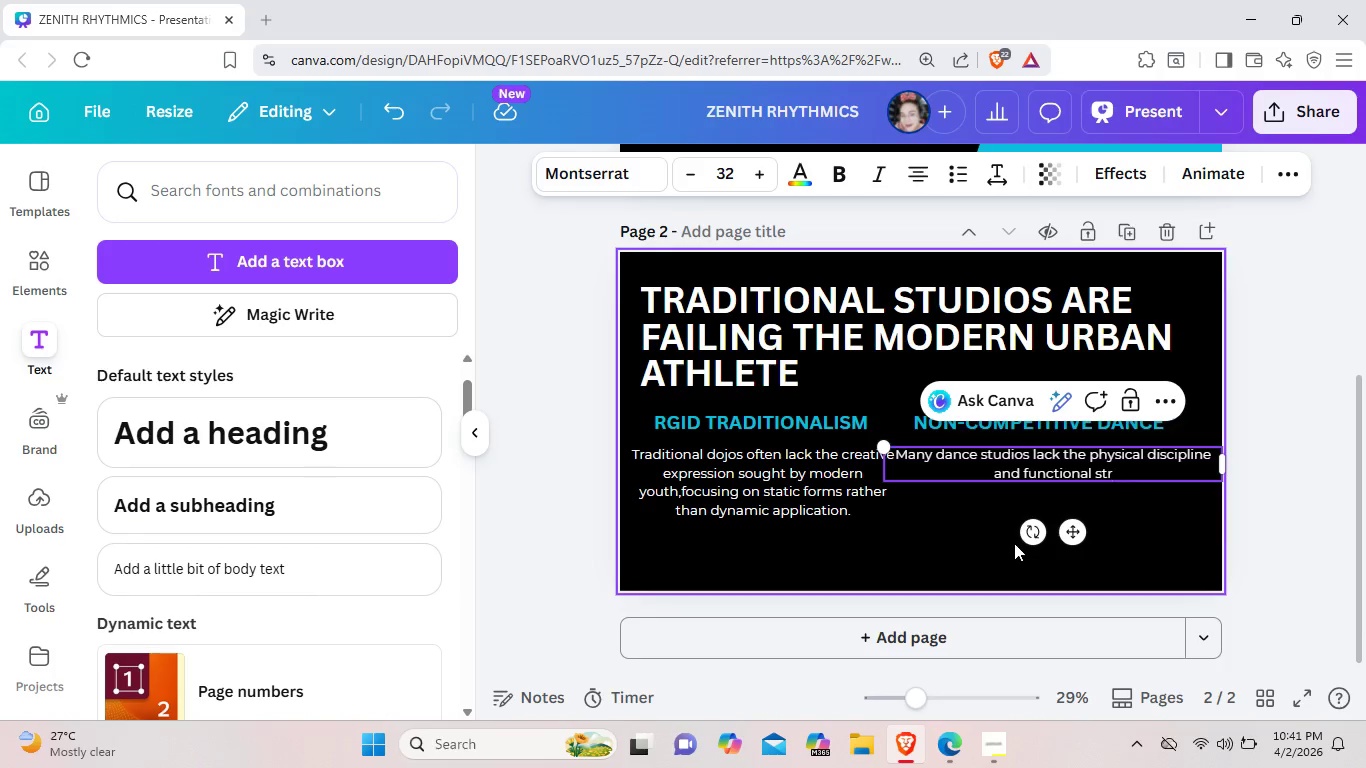 
type(enght )
 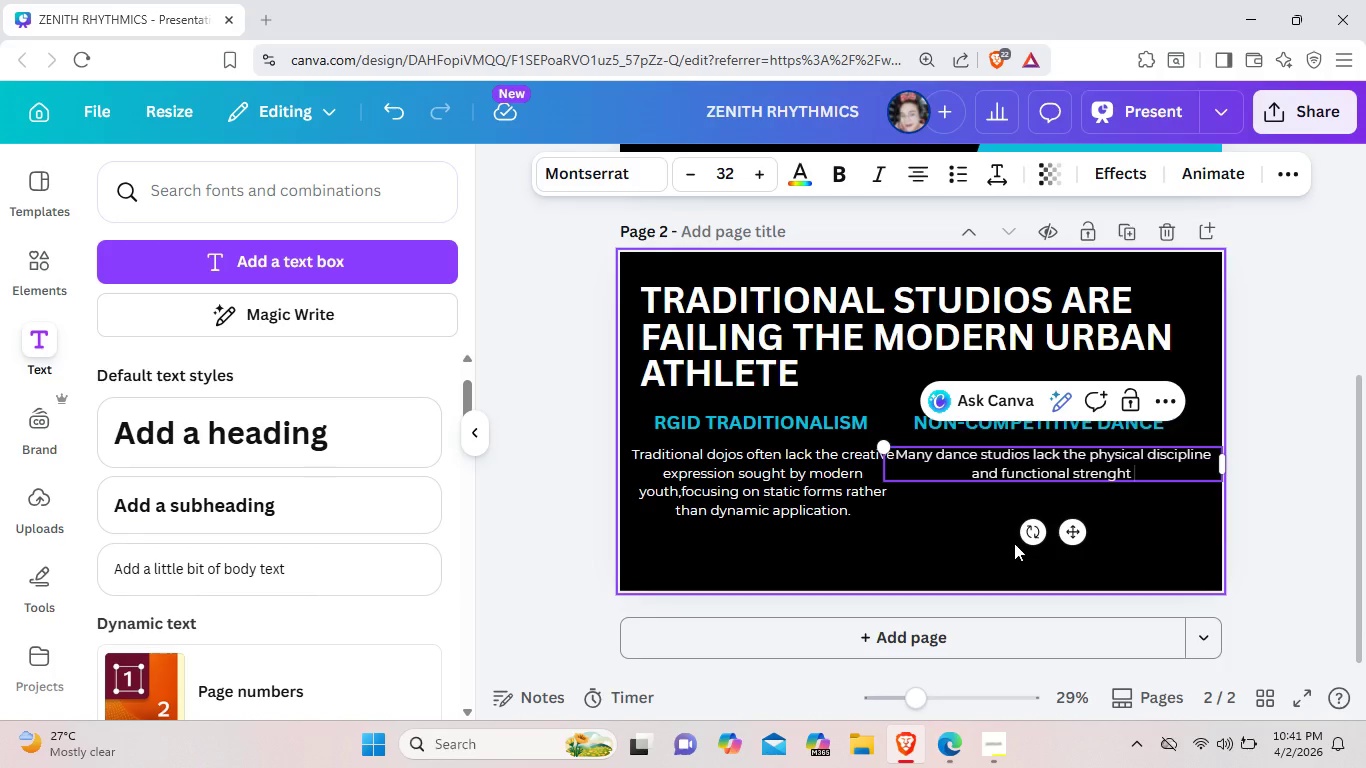 
type(training essential)
 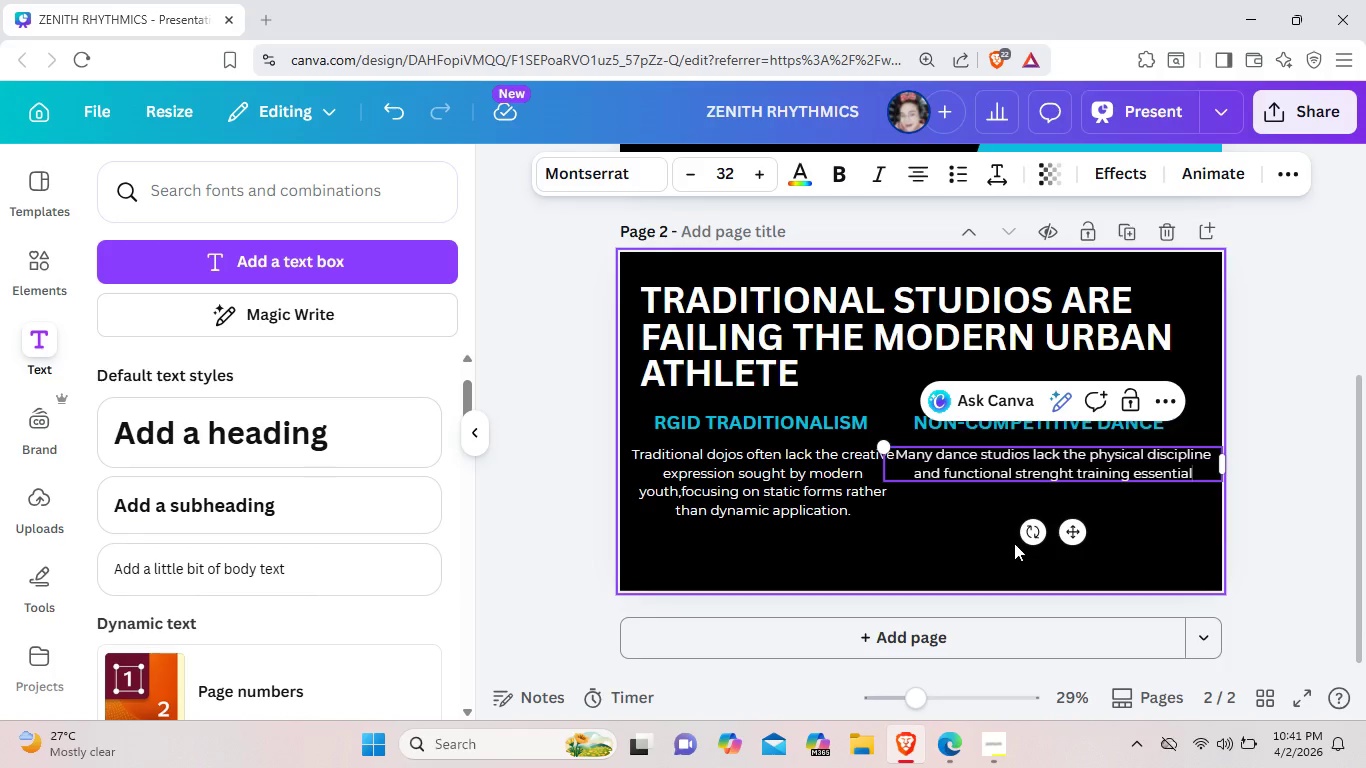 
type( for holistic)
 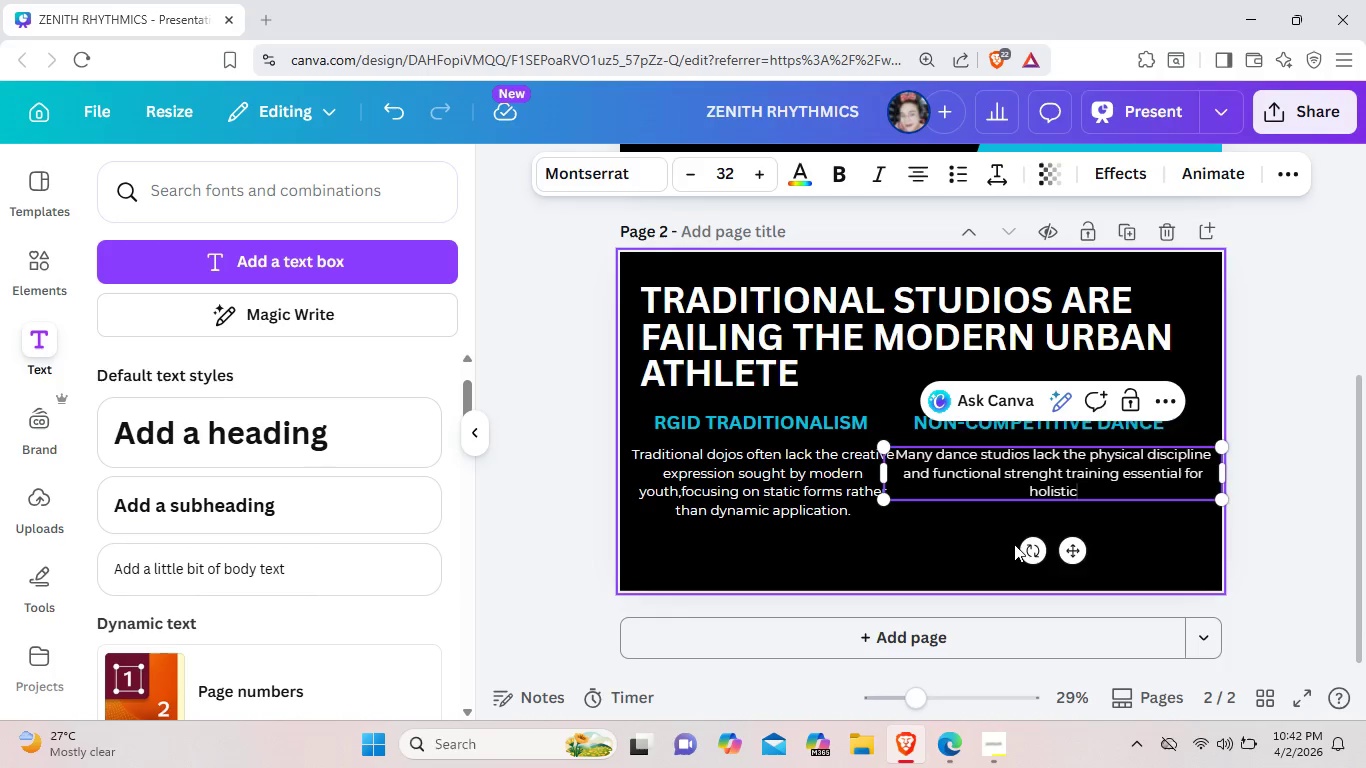 
type( athe)
key(Backspace)
type(letic)
 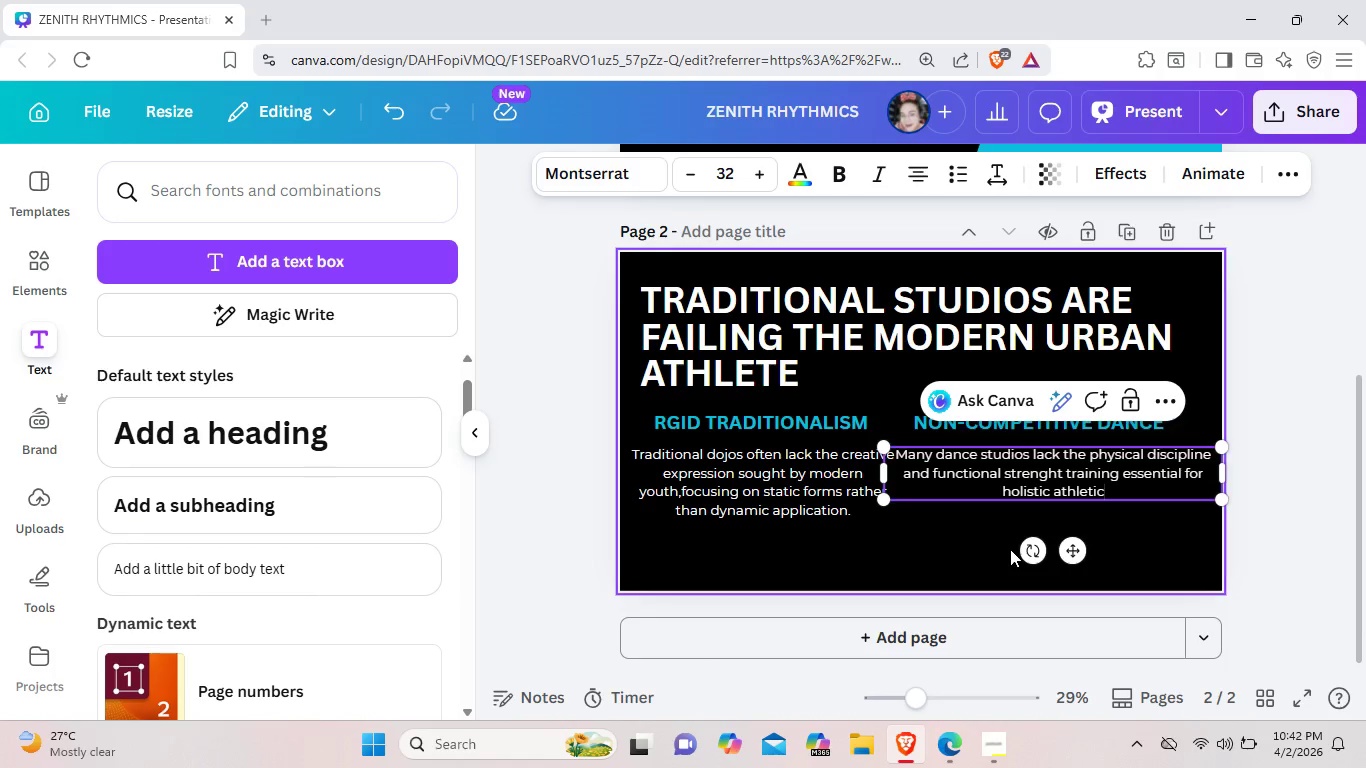 
type( develop)
 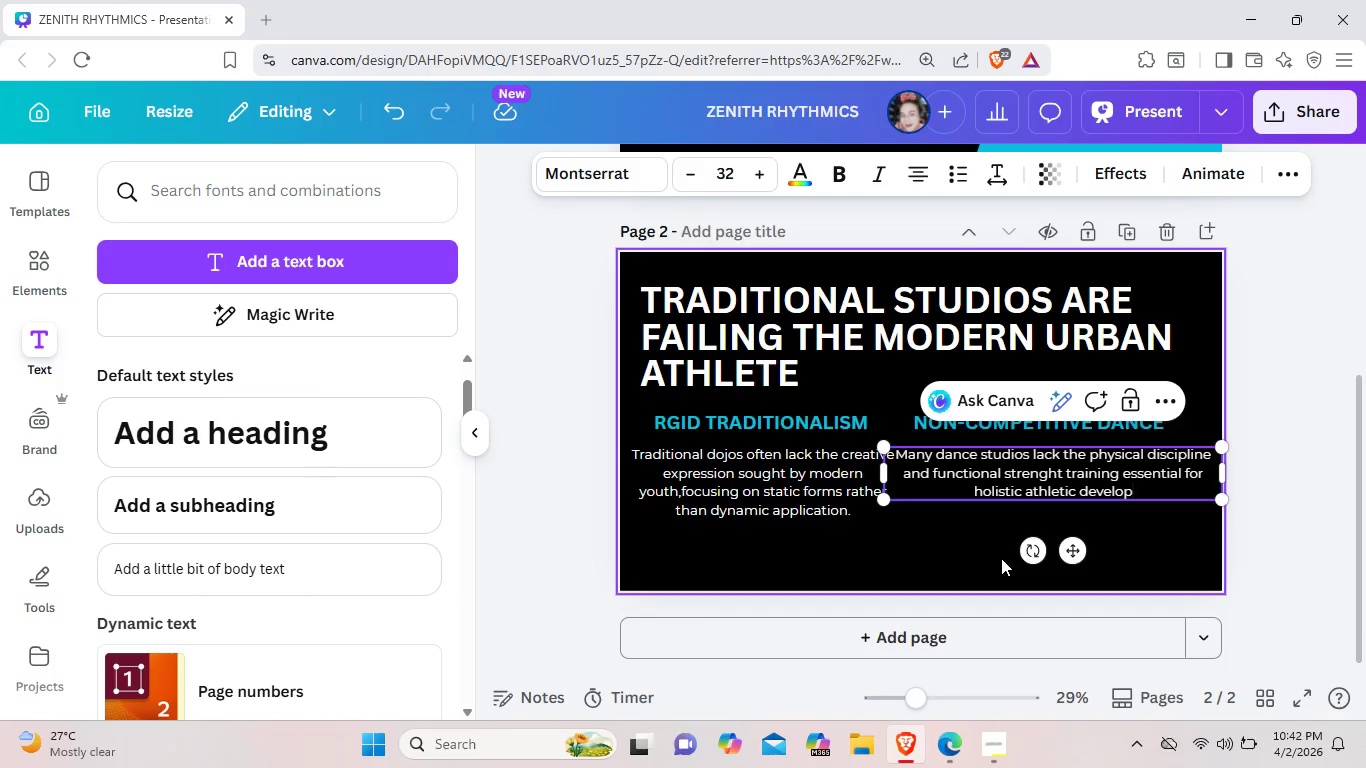 
key(C)
 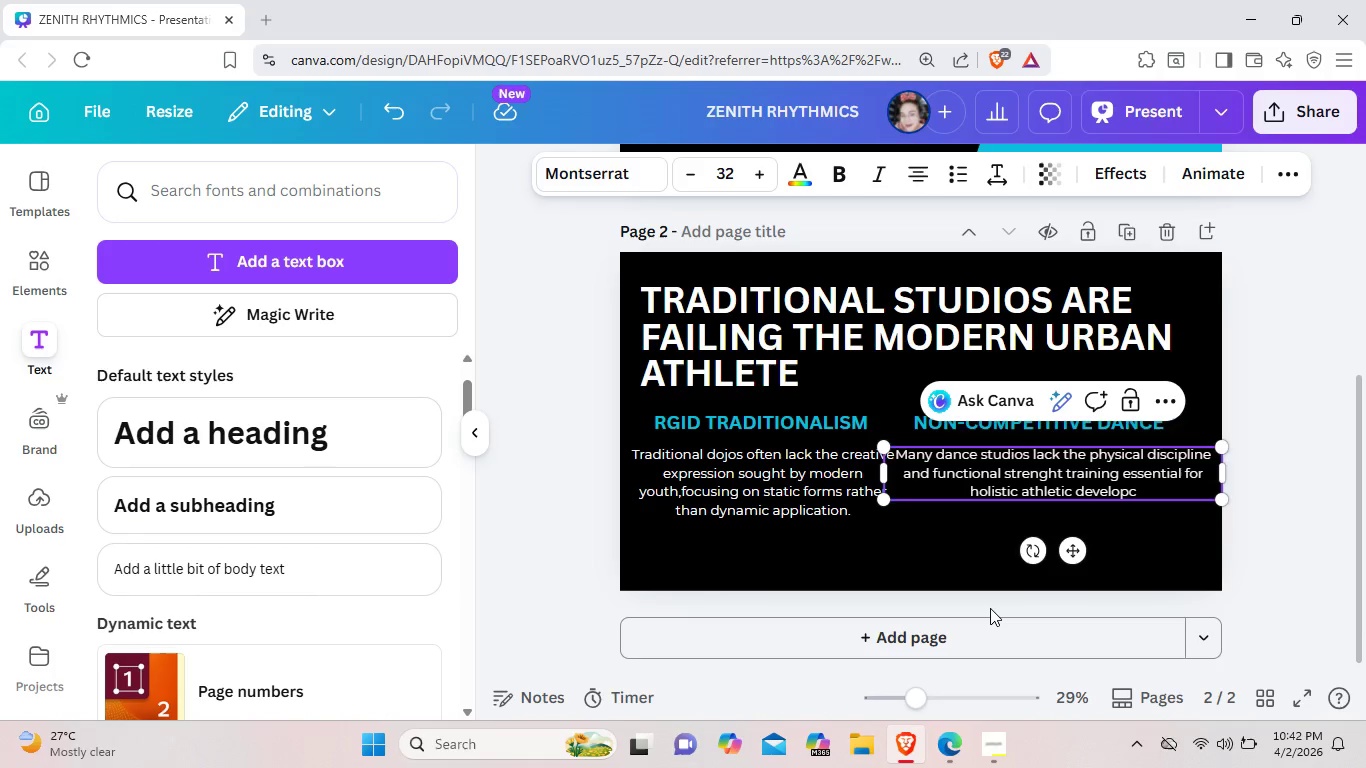 
key(Backspace)
type(ment.)
 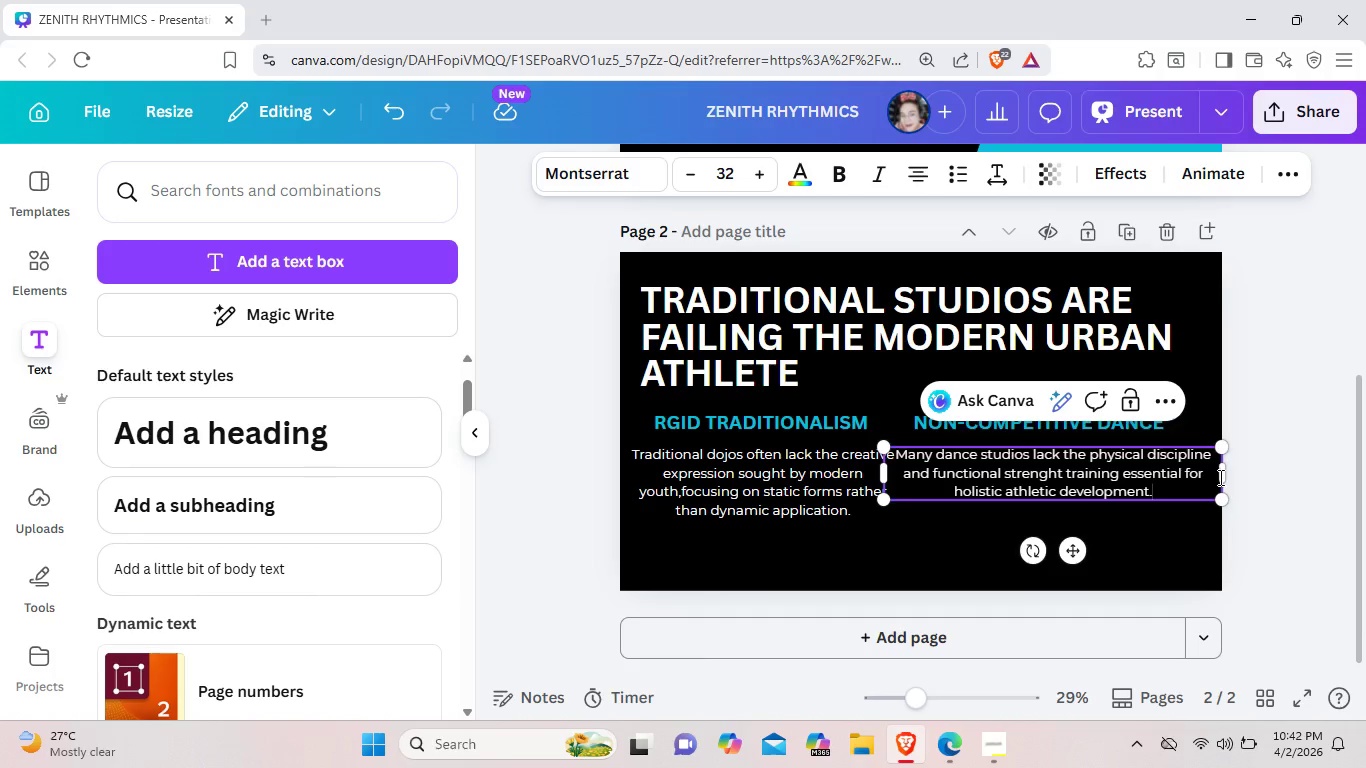 
left_click_drag(start_coordinate=[1223, 472], to_coordinate=[1177, 470])
 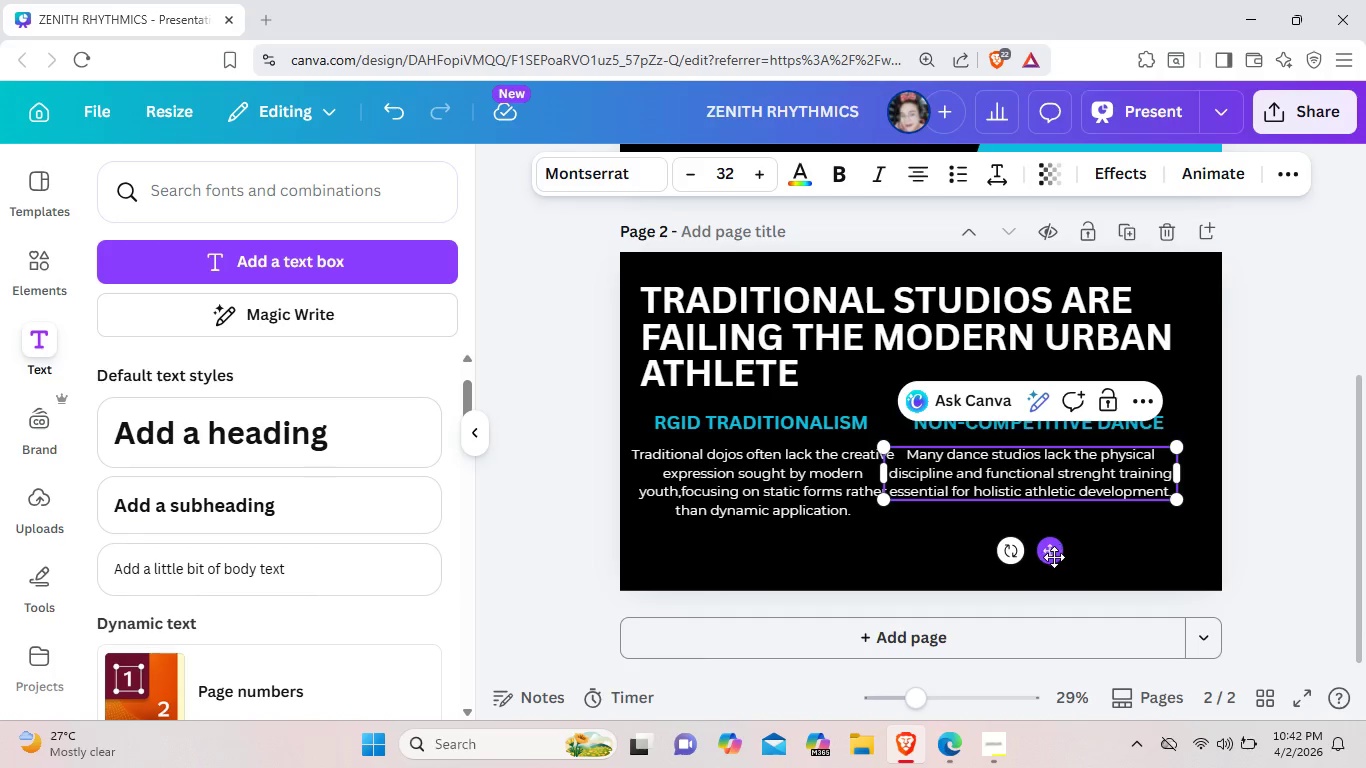 
left_click_drag(start_coordinate=[1054, 557], to_coordinate=[1076, 556])
 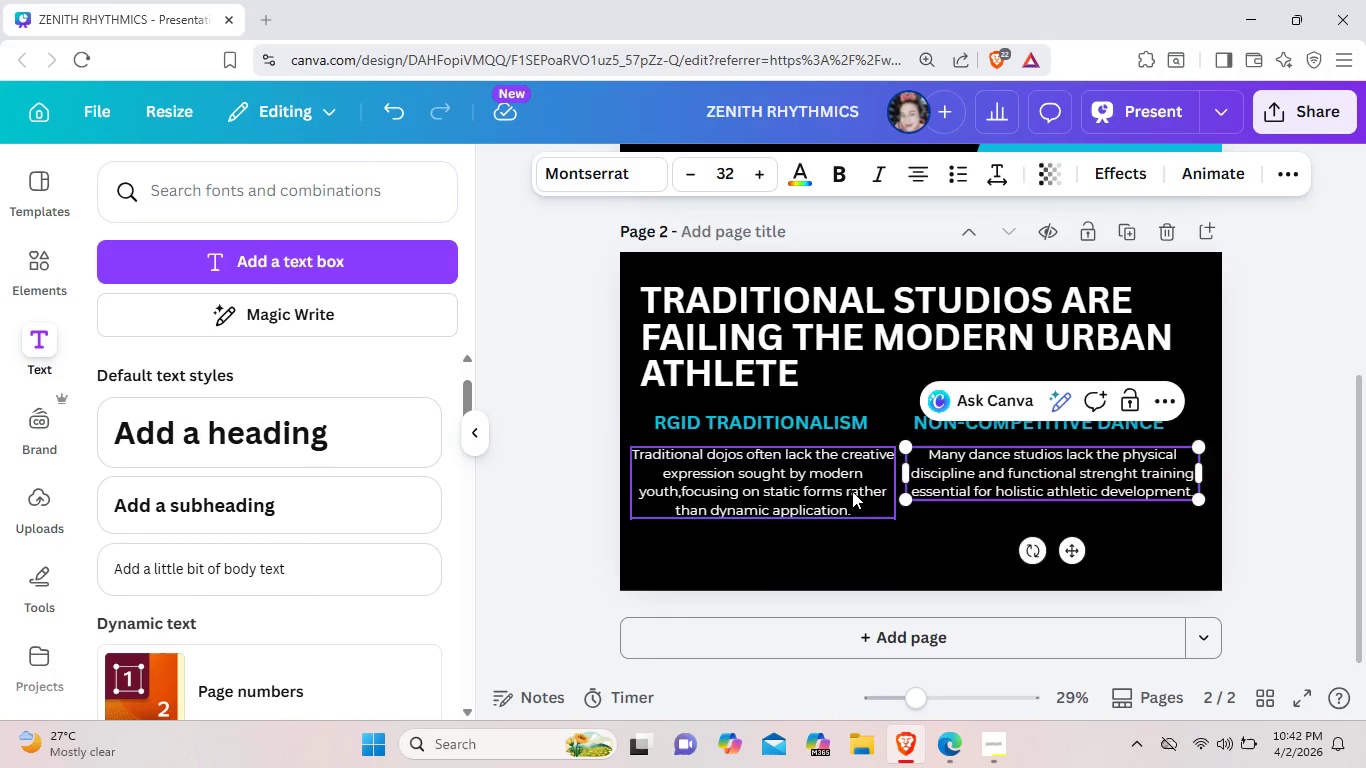 
left_click_drag(start_coordinate=[852, 491], to_coordinate=[860, 489])
 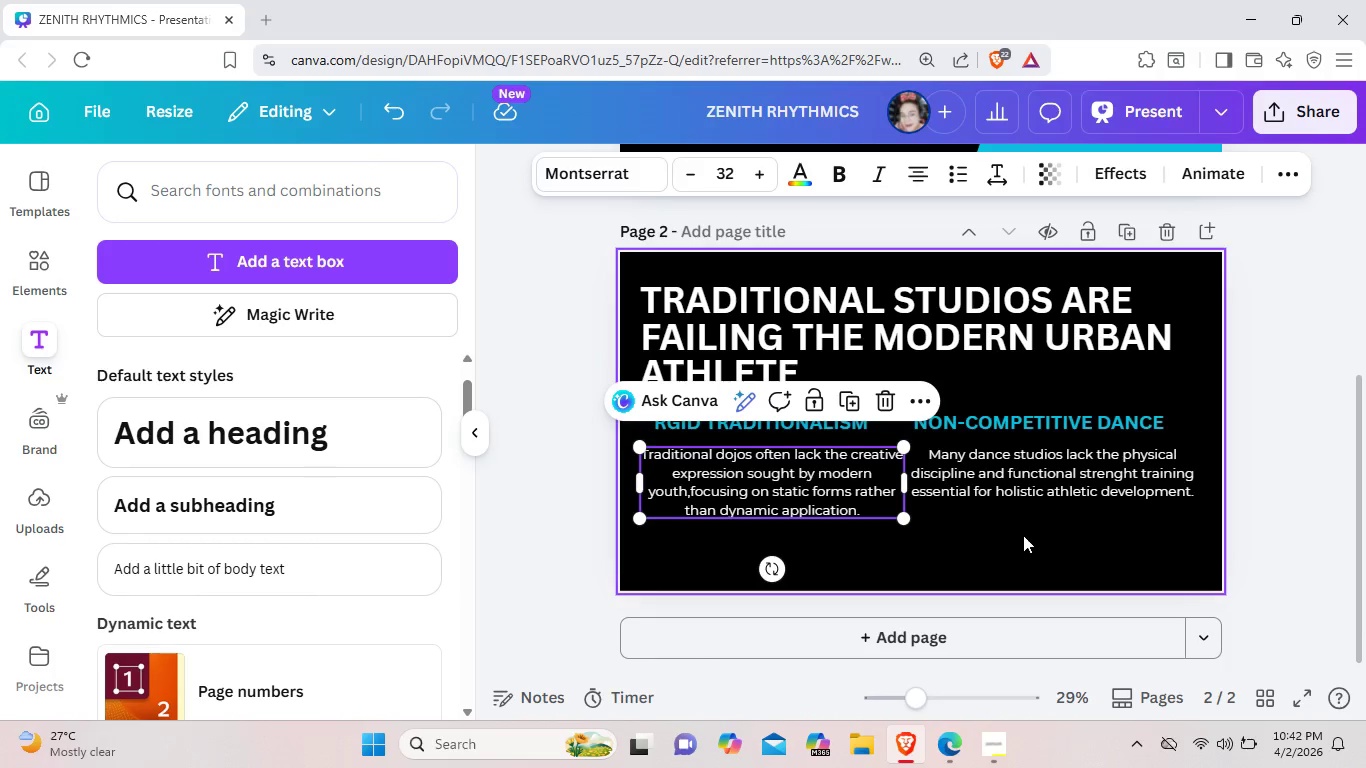 
left_click([1014, 535])
 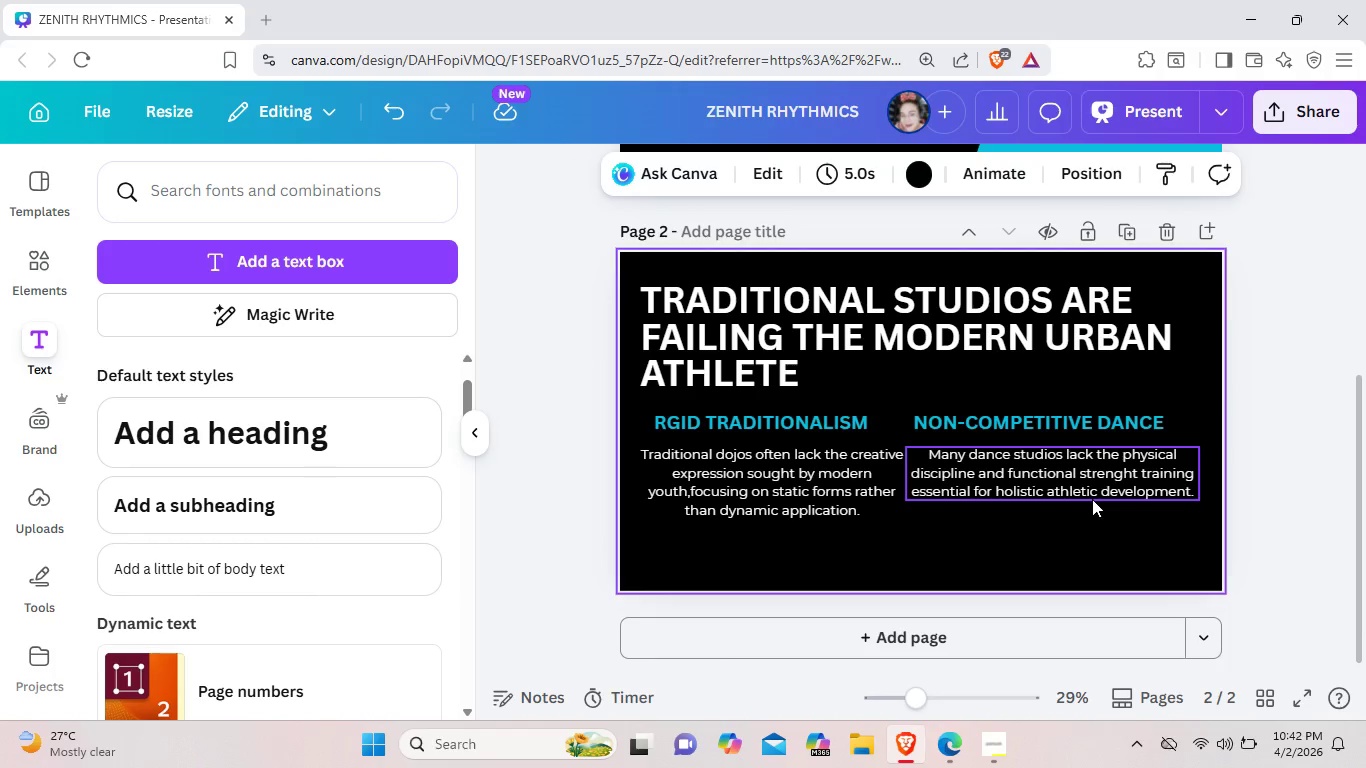 
left_click_drag(start_coordinate=[1092, 499], to_coordinate=[1091, 504])
 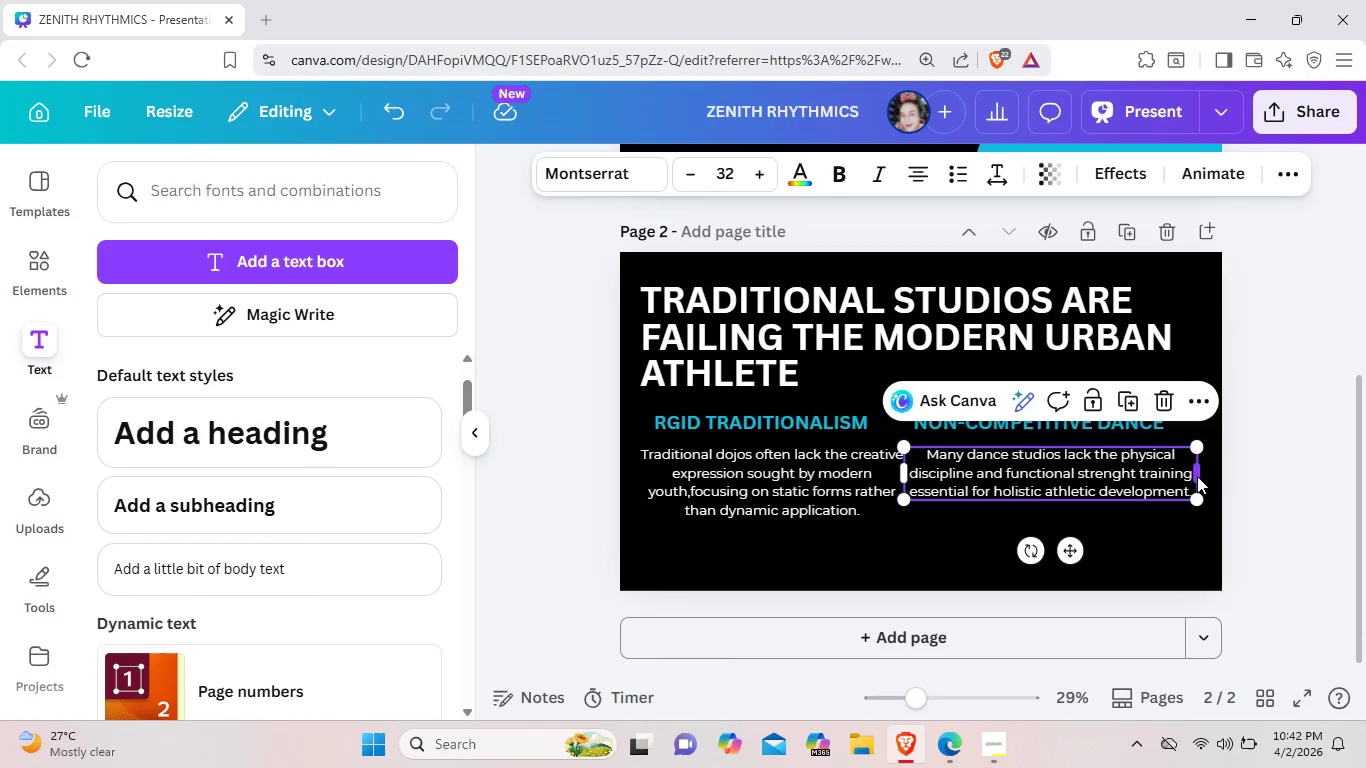 
left_click_drag(start_coordinate=[1197, 476], to_coordinate=[1206, 480])
 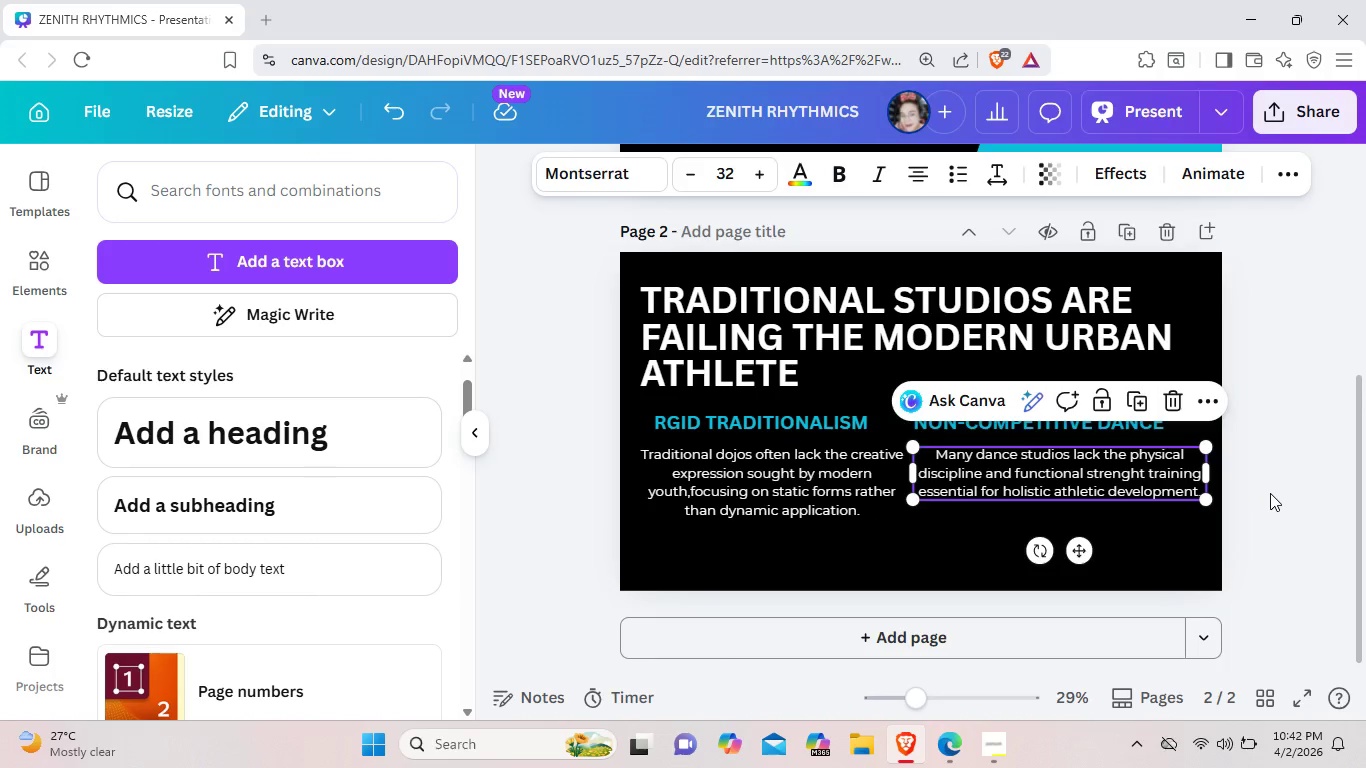 
left_click([1270, 493])
 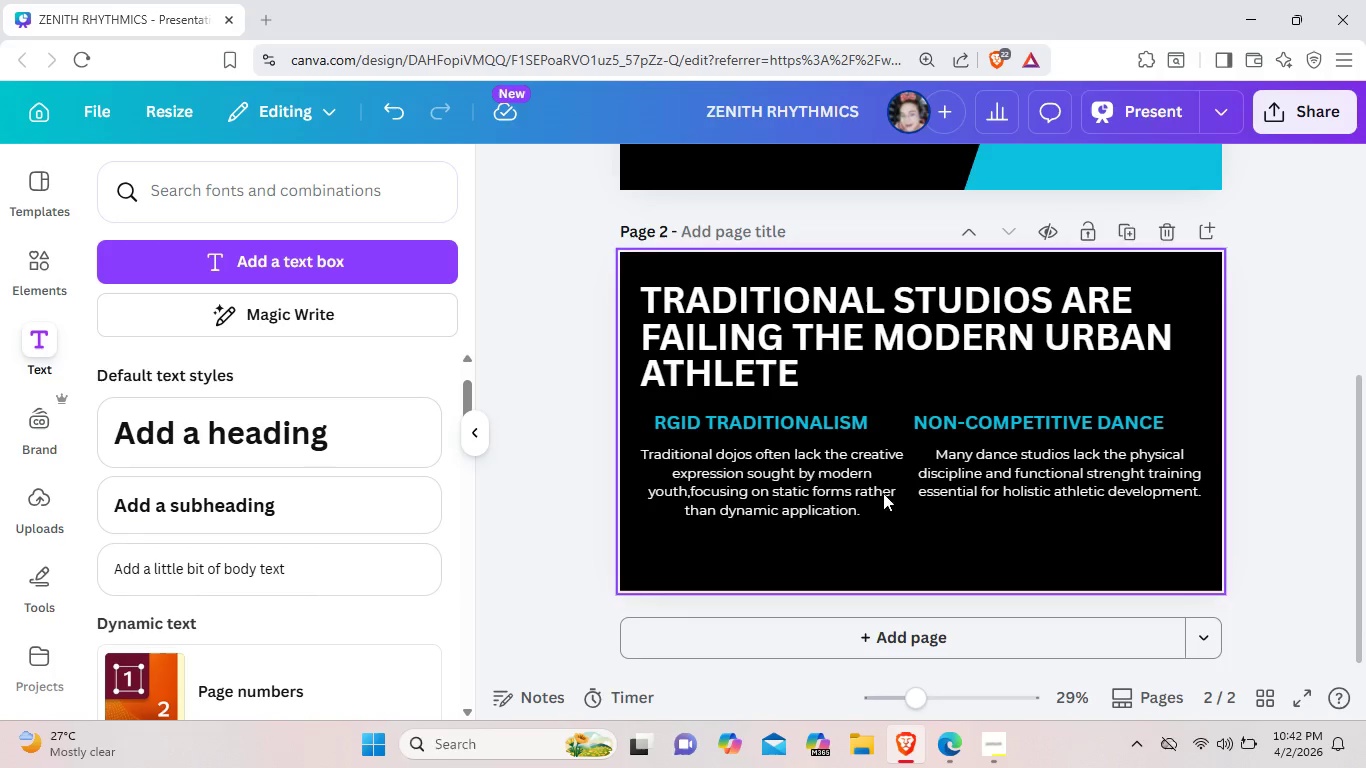 
left_click([871, 488])
 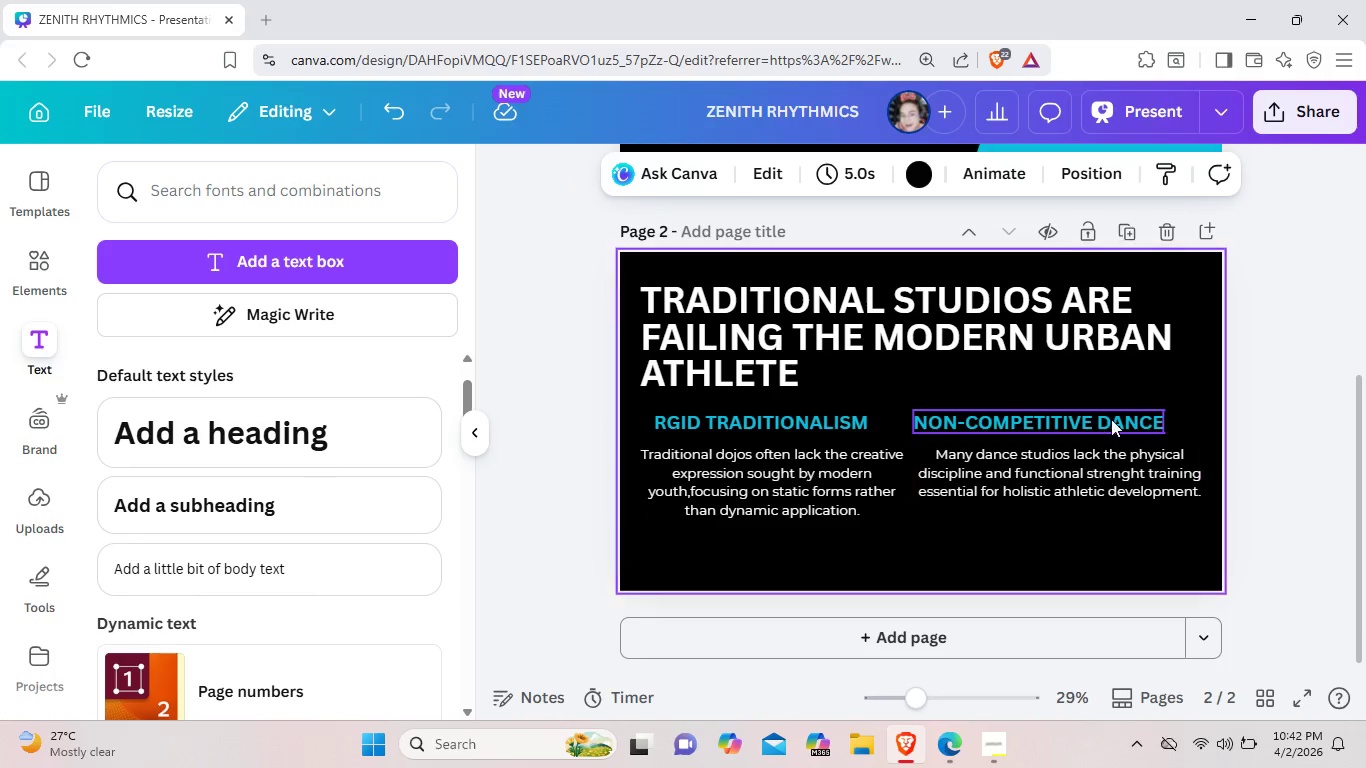 
left_click_drag(start_coordinate=[1111, 418], to_coordinate=[1123, 418])
 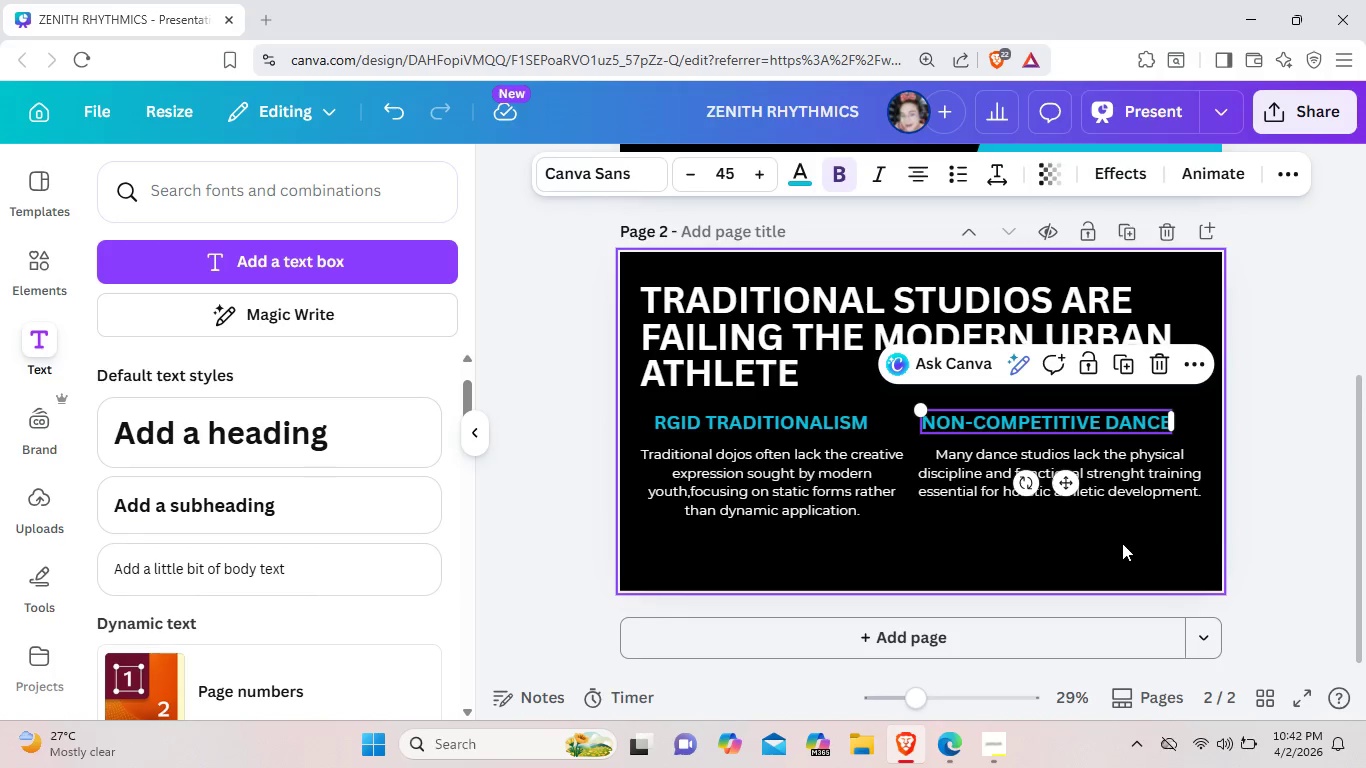 
left_click([1122, 543])
 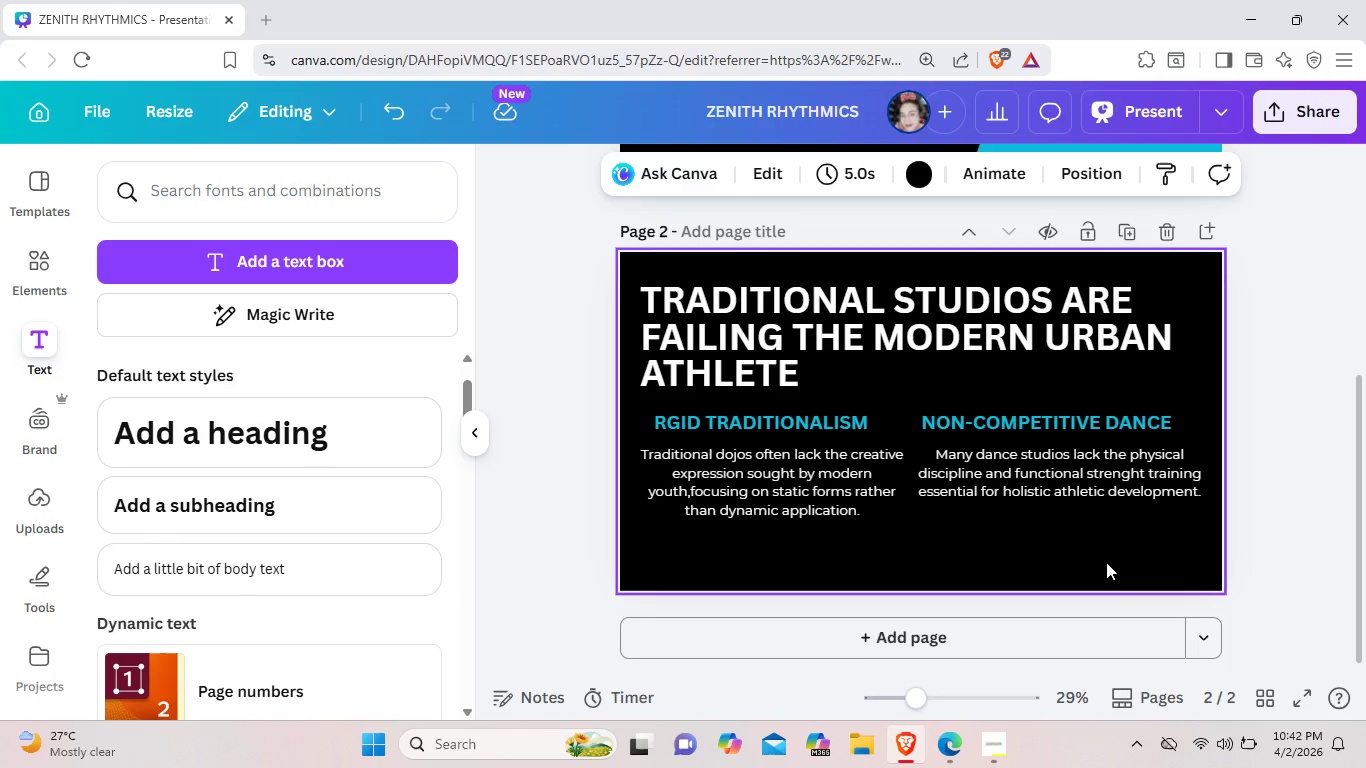 
wait(7.36)
 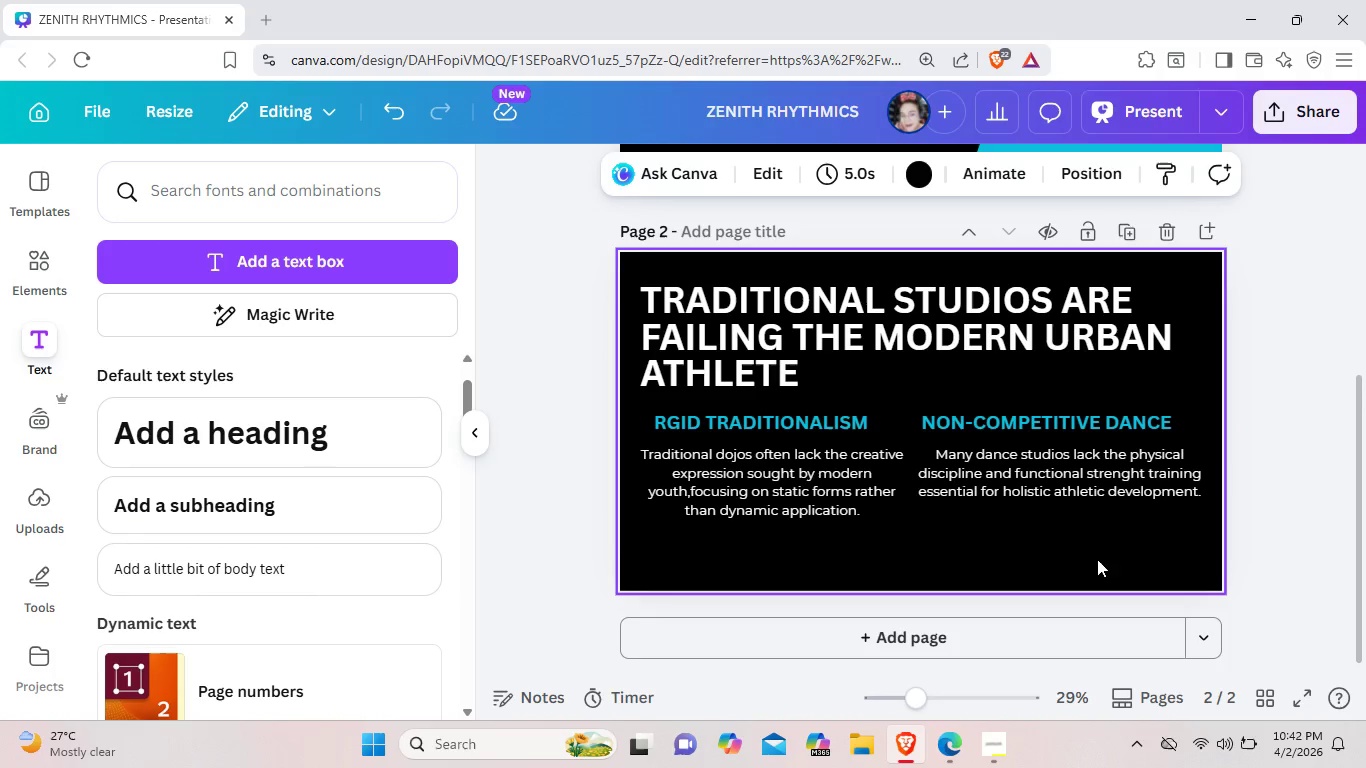 
left_click([841, 362])
 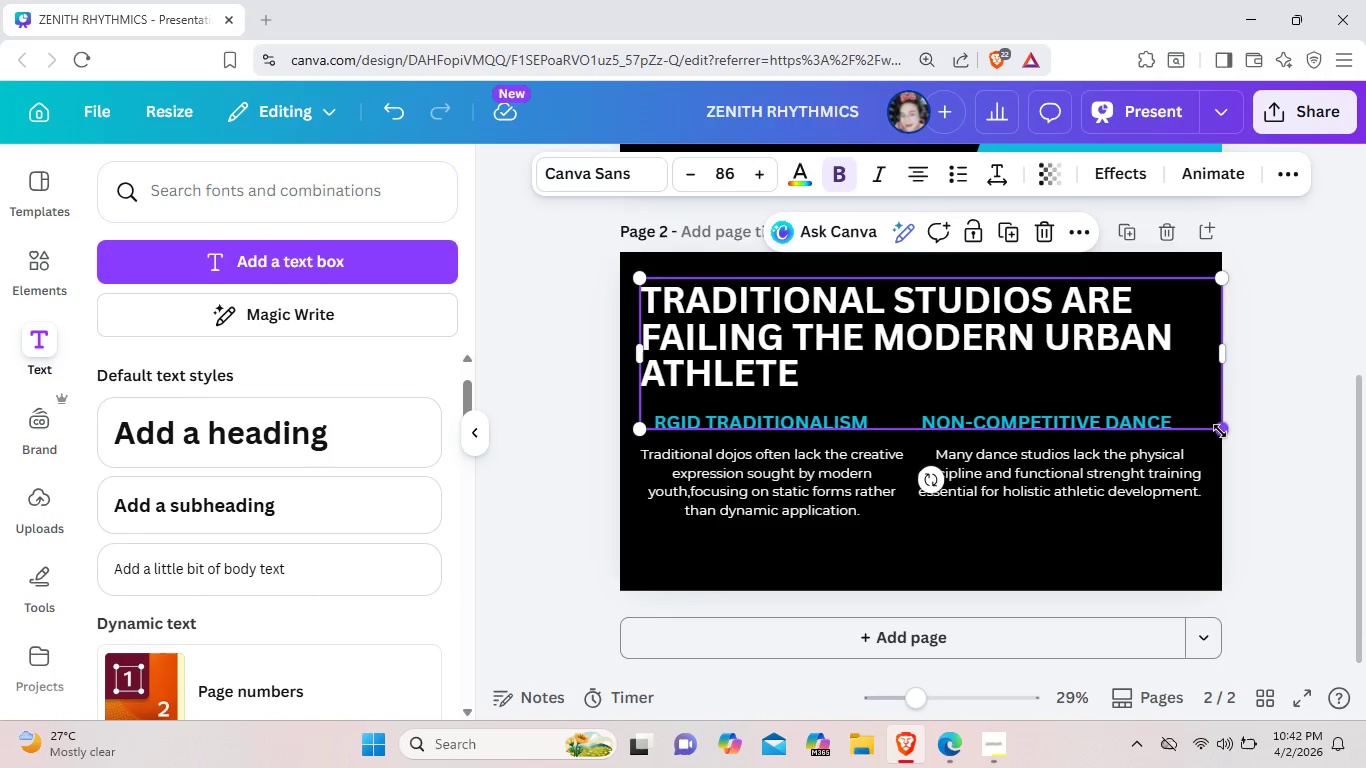 
left_click_drag(start_coordinate=[1220, 431], to_coordinate=[1150, 383])
 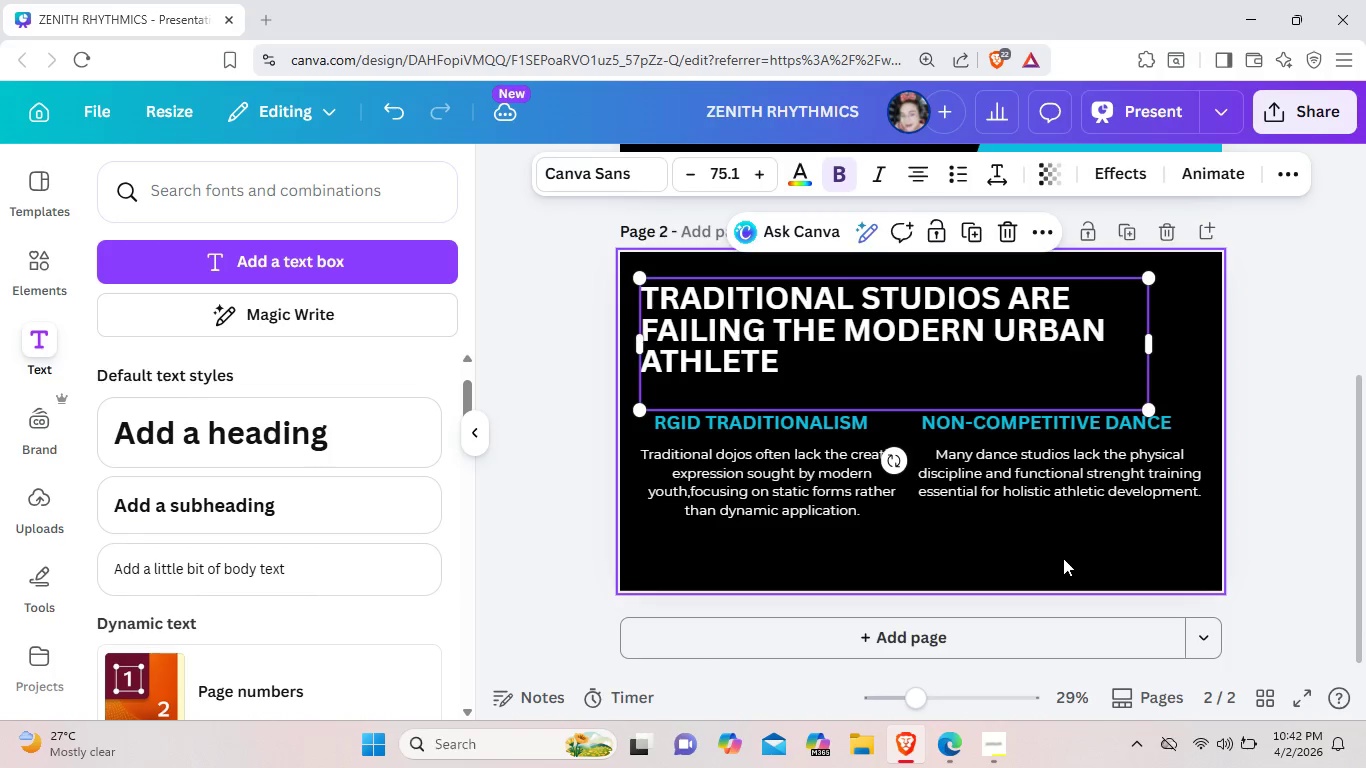 
left_click([1063, 558])
 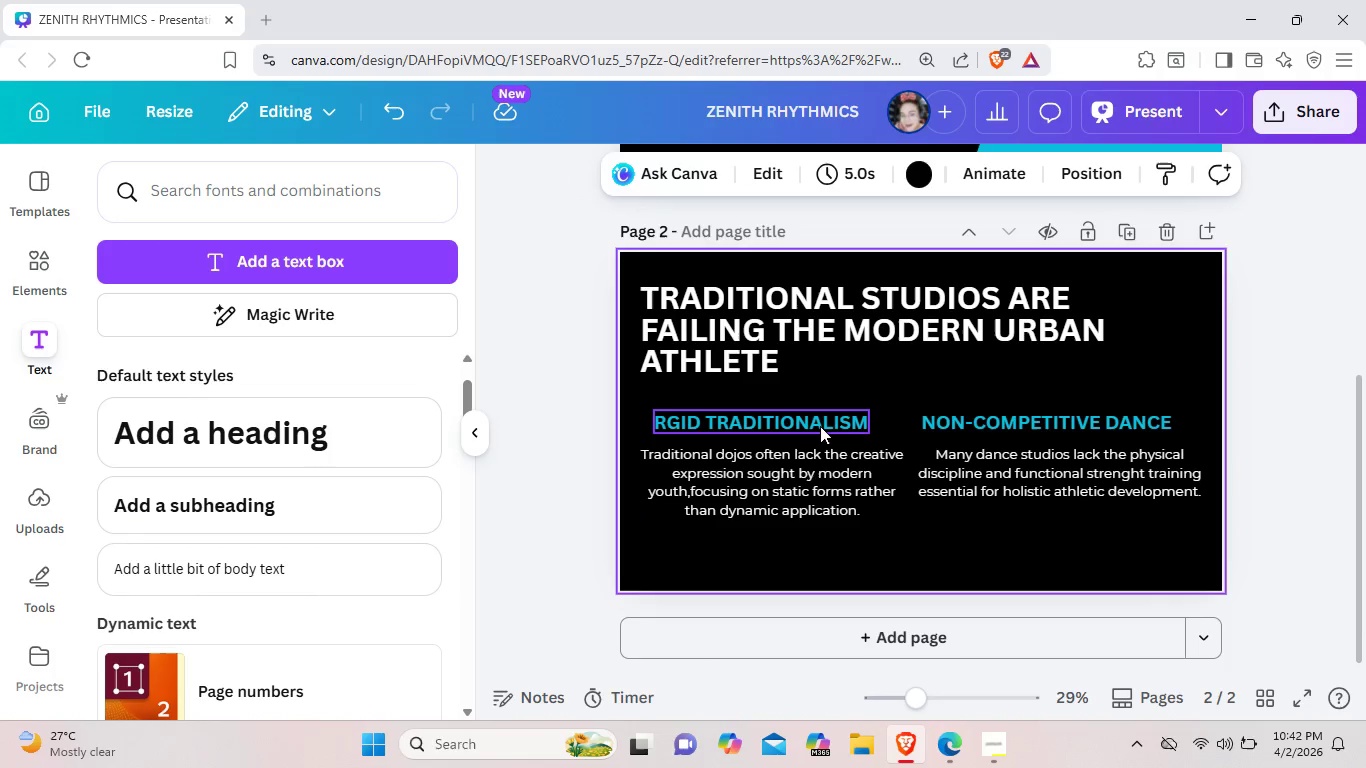 
left_click_drag(start_coordinate=[820, 426], to_coordinate=[815, 414])
 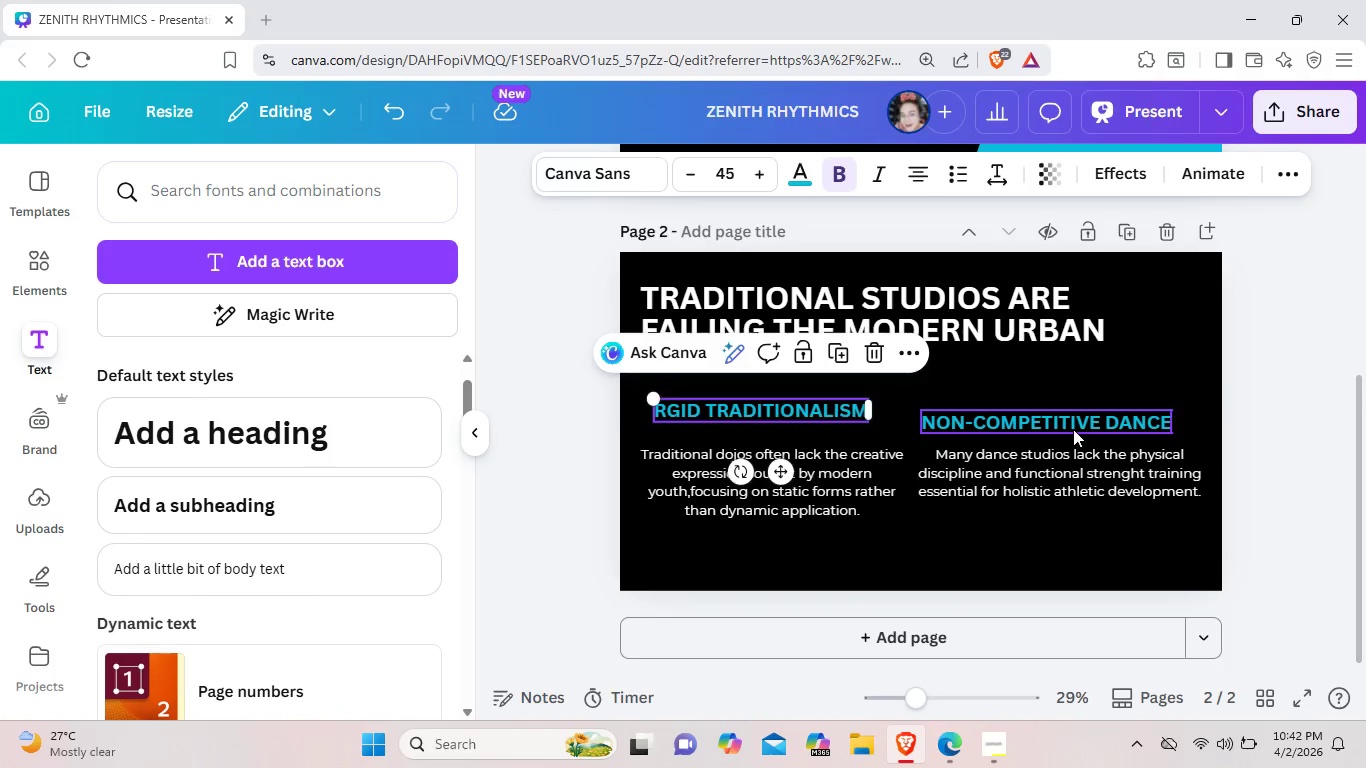 
left_click_drag(start_coordinate=[1073, 429], to_coordinate=[1078, 421])
 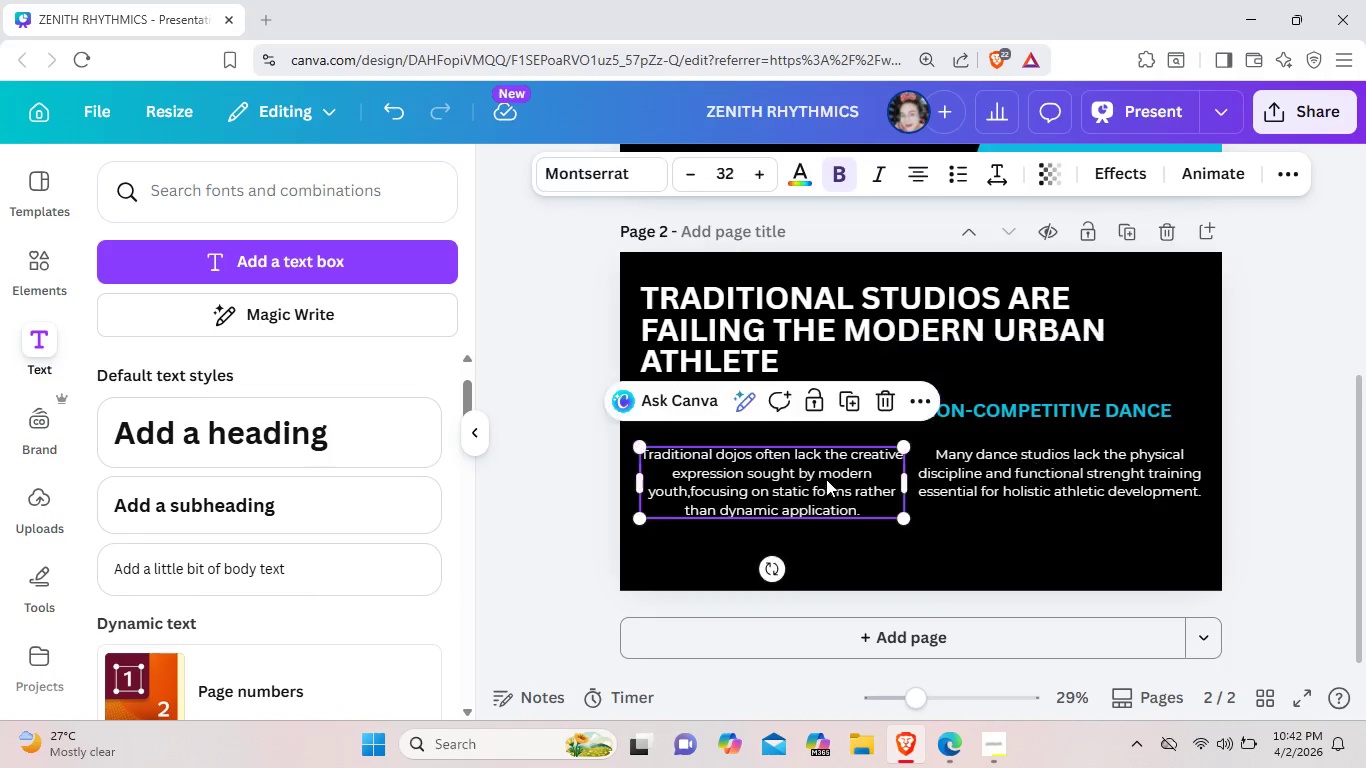 
left_click_drag(start_coordinate=[828, 481], to_coordinate=[826, 466])
 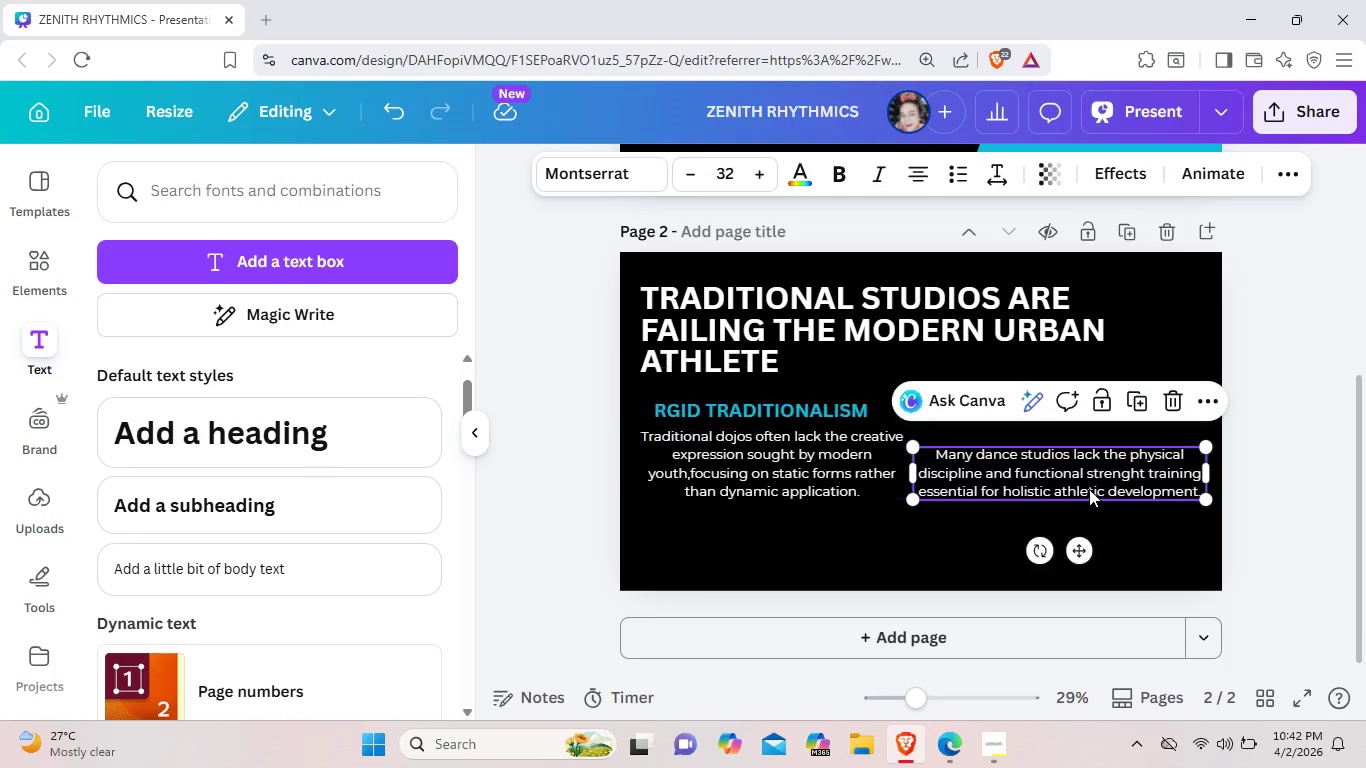 
left_click_drag(start_coordinate=[1087, 490], to_coordinate=[1085, 477])
 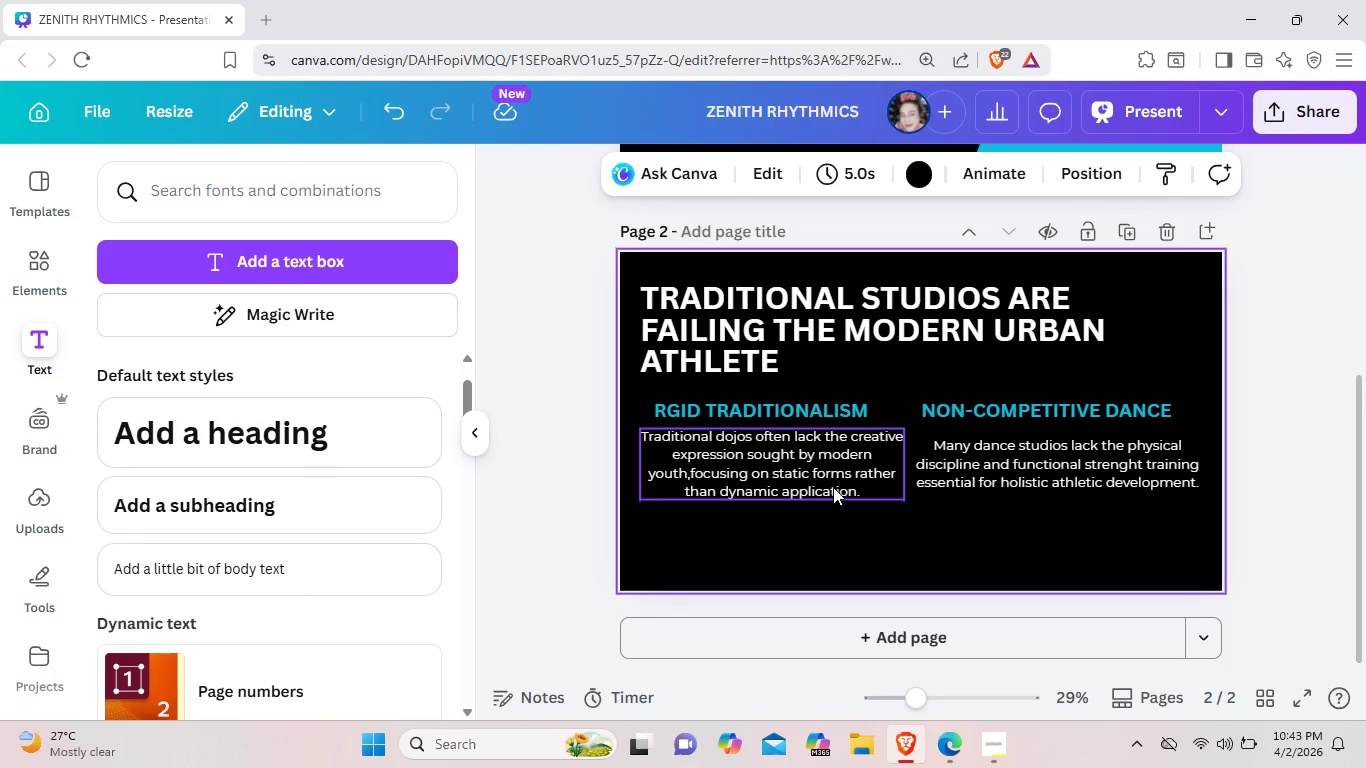 
double_click([833, 487])
 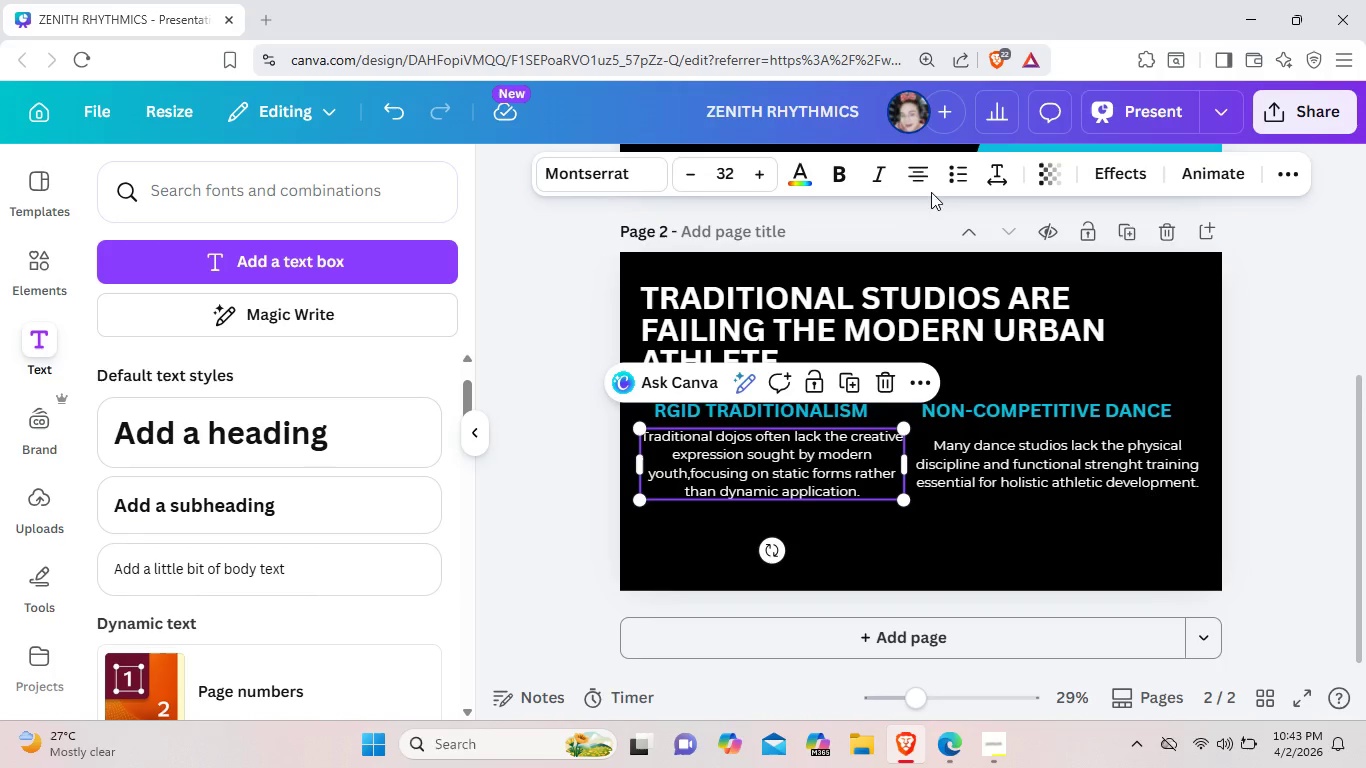 
mouse_move([919, 209])
 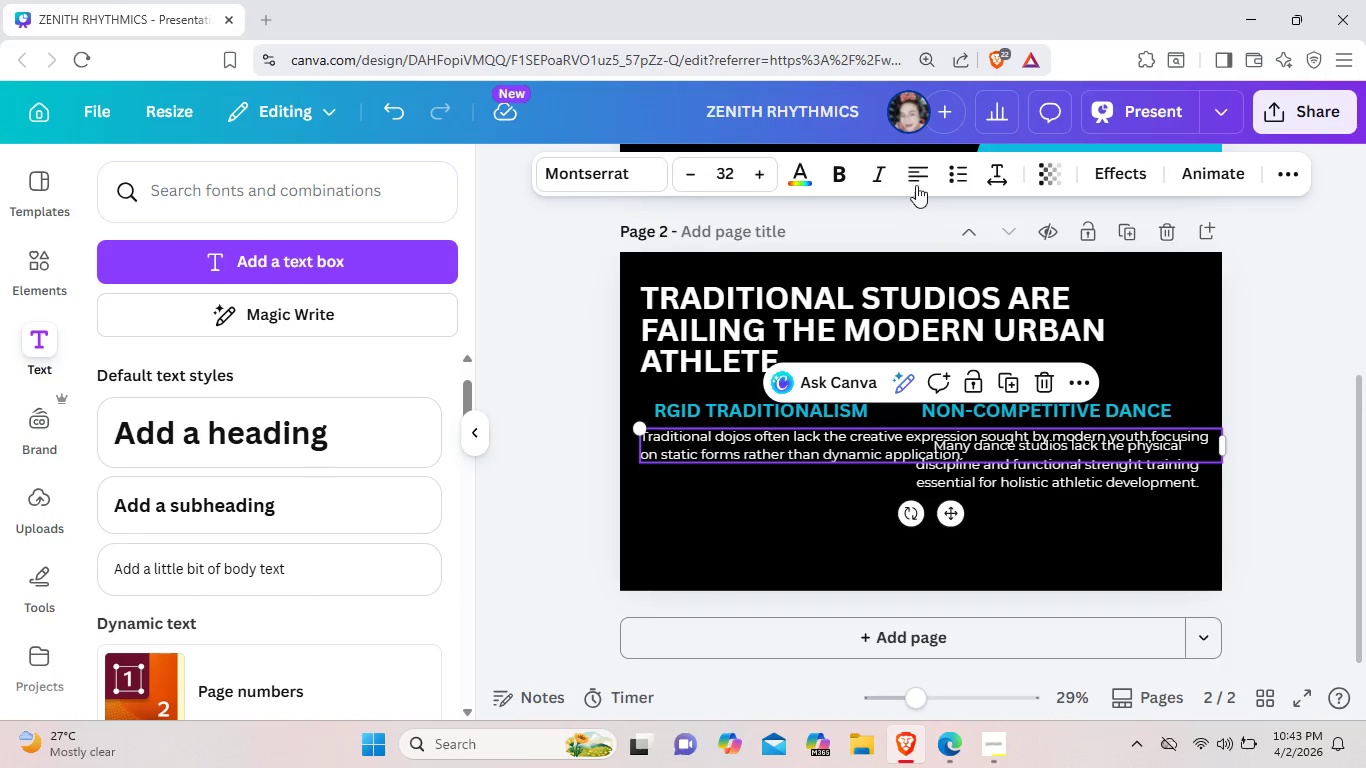 
left_click([918, 177])
 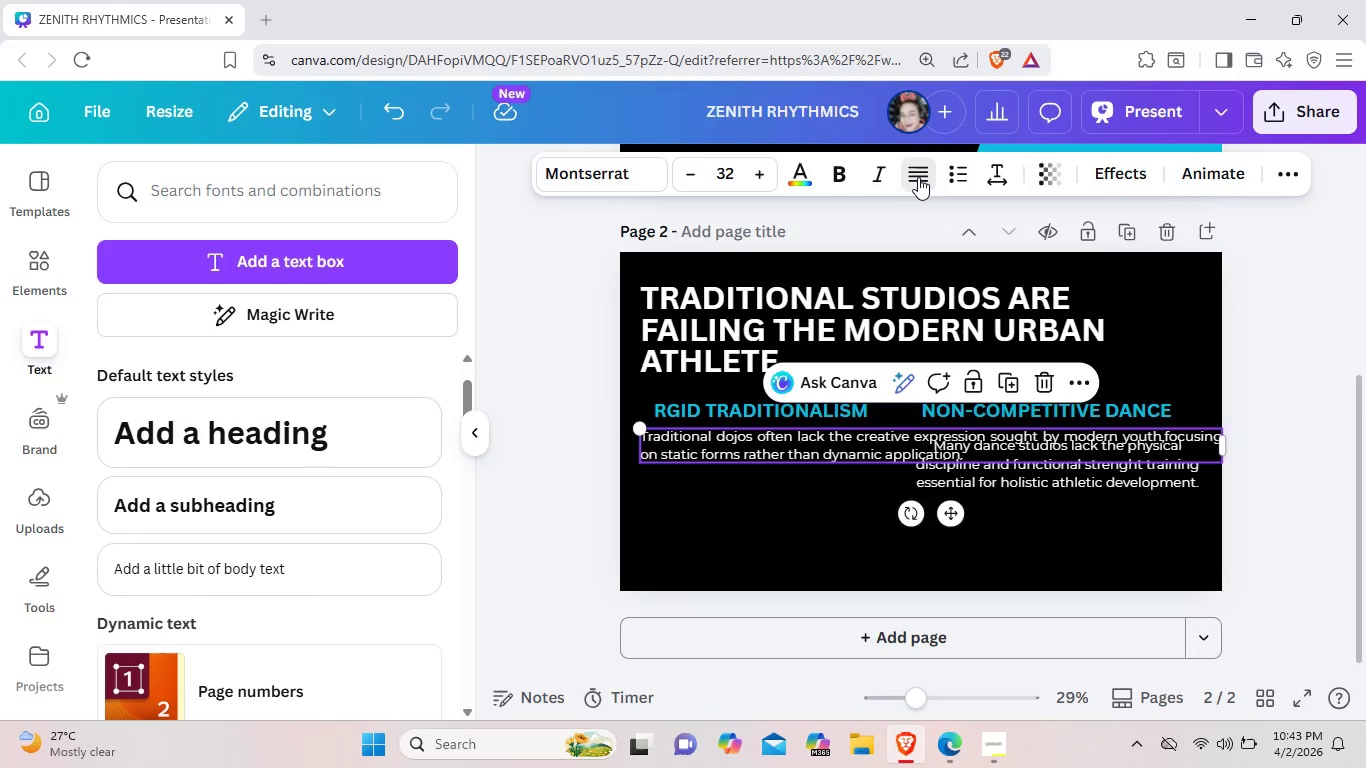 
left_click([918, 177])
 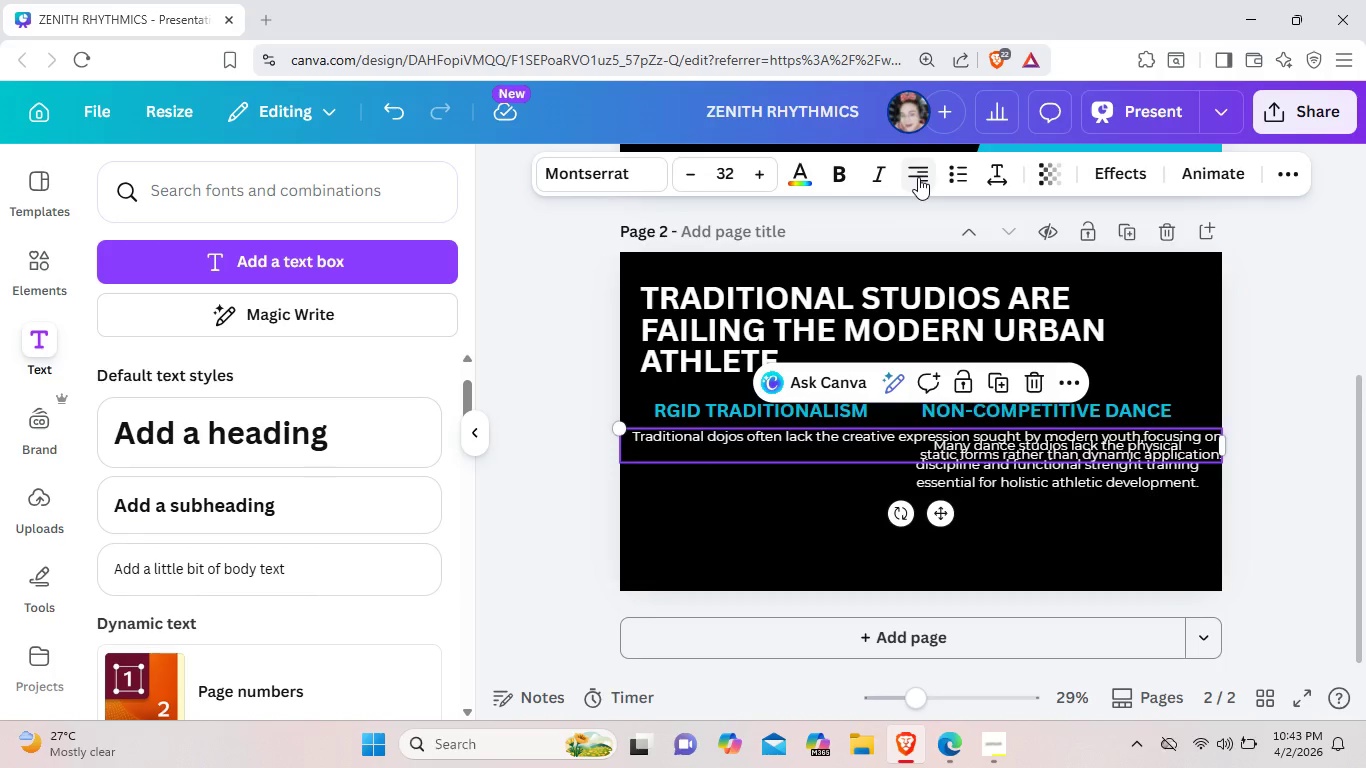 
left_click([918, 177])
 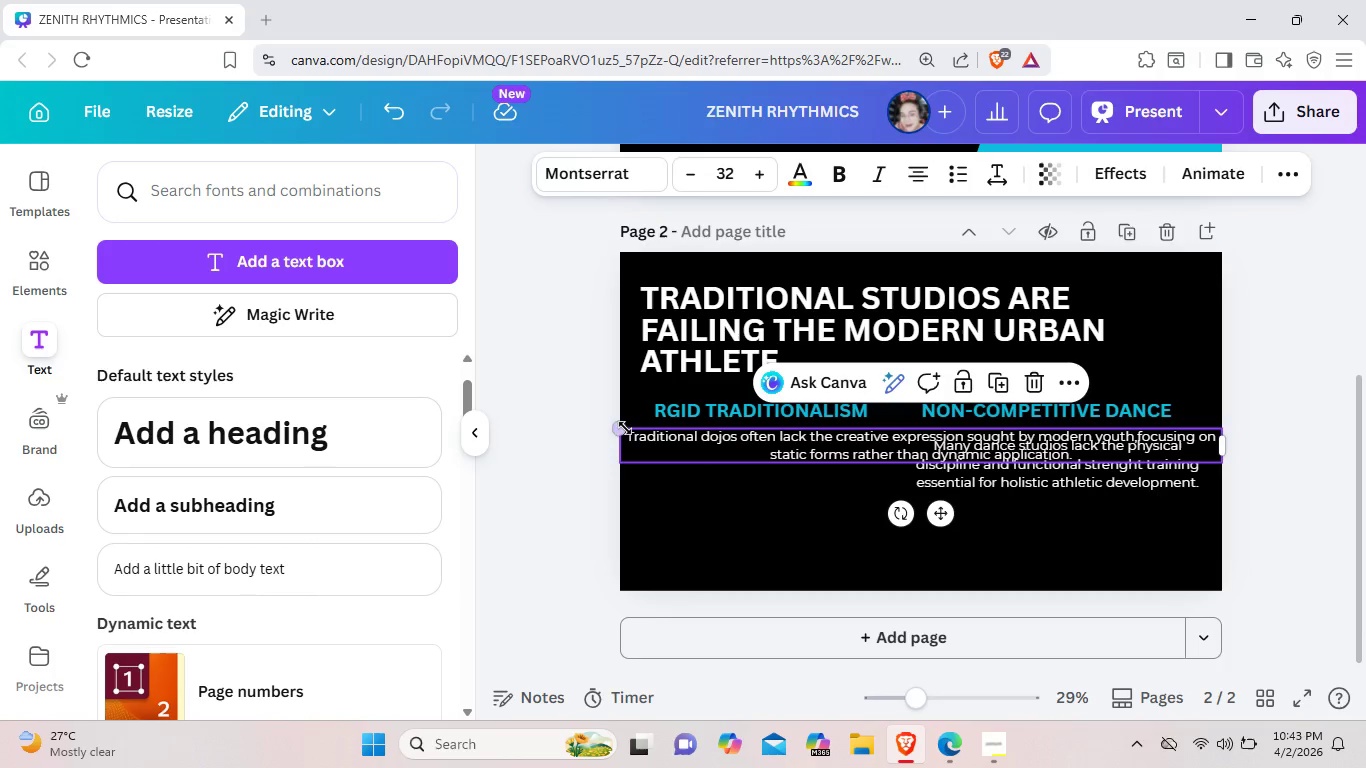 
left_click_drag(start_coordinate=[624, 428], to_coordinate=[685, 427])
 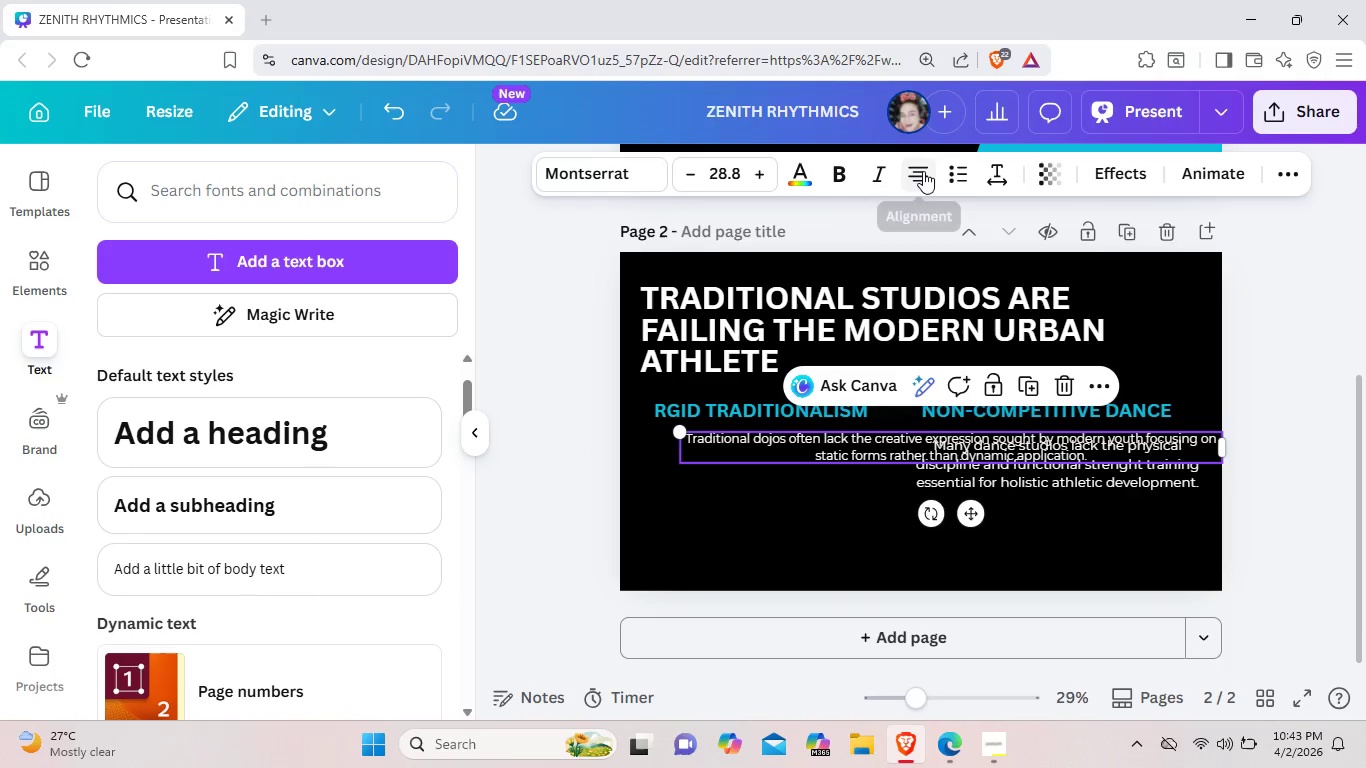 
left_click([923, 171])
 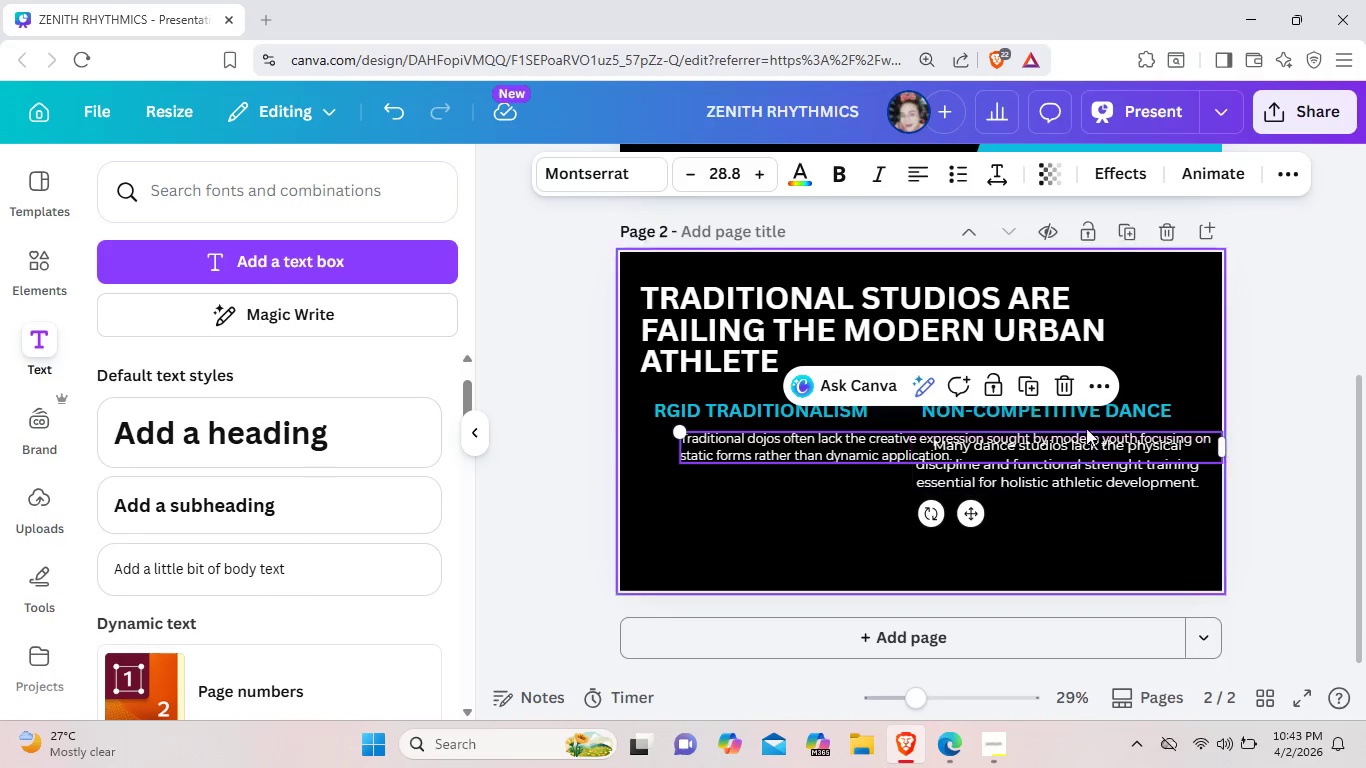 
left_click_drag(start_coordinate=[1080, 438], to_coordinate=[1047, 519])
 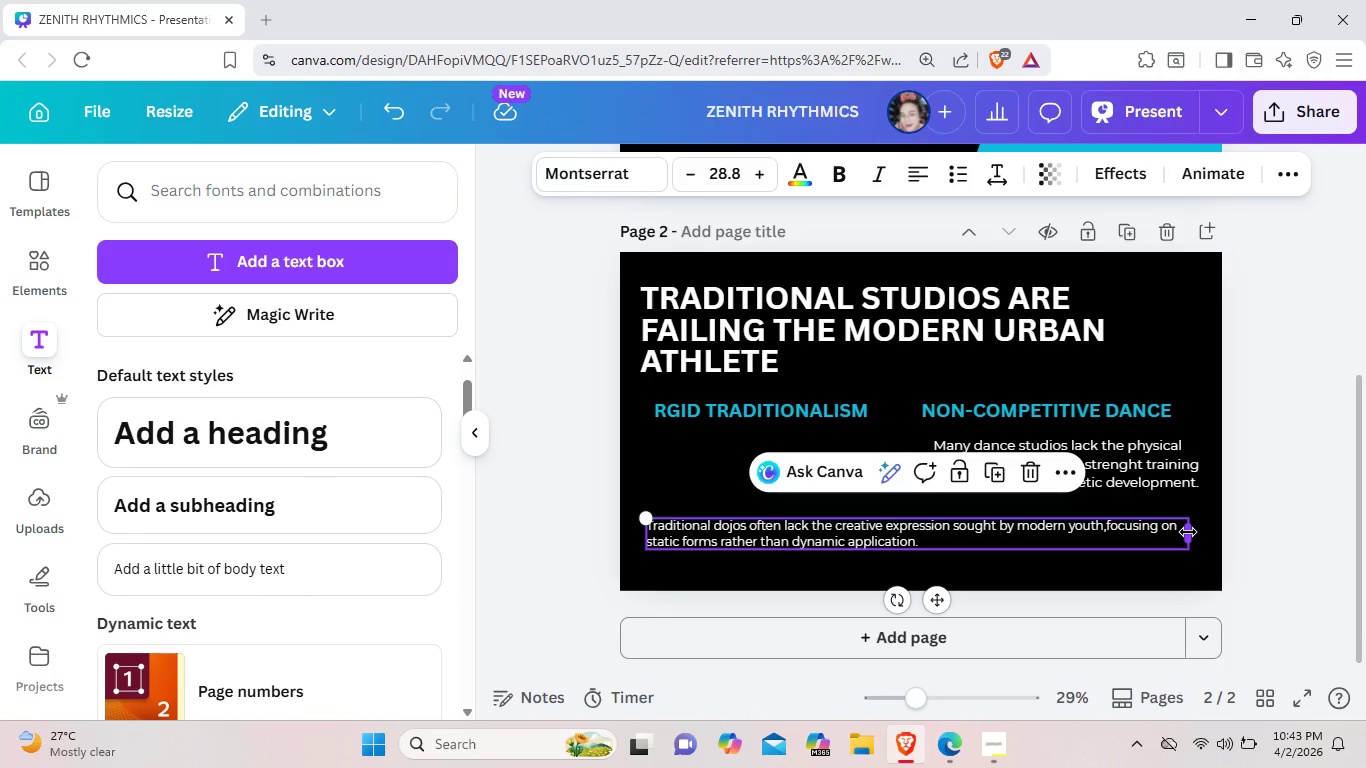 
left_click_drag(start_coordinate=[1188, 532], to_coordinate=[844, 512])
 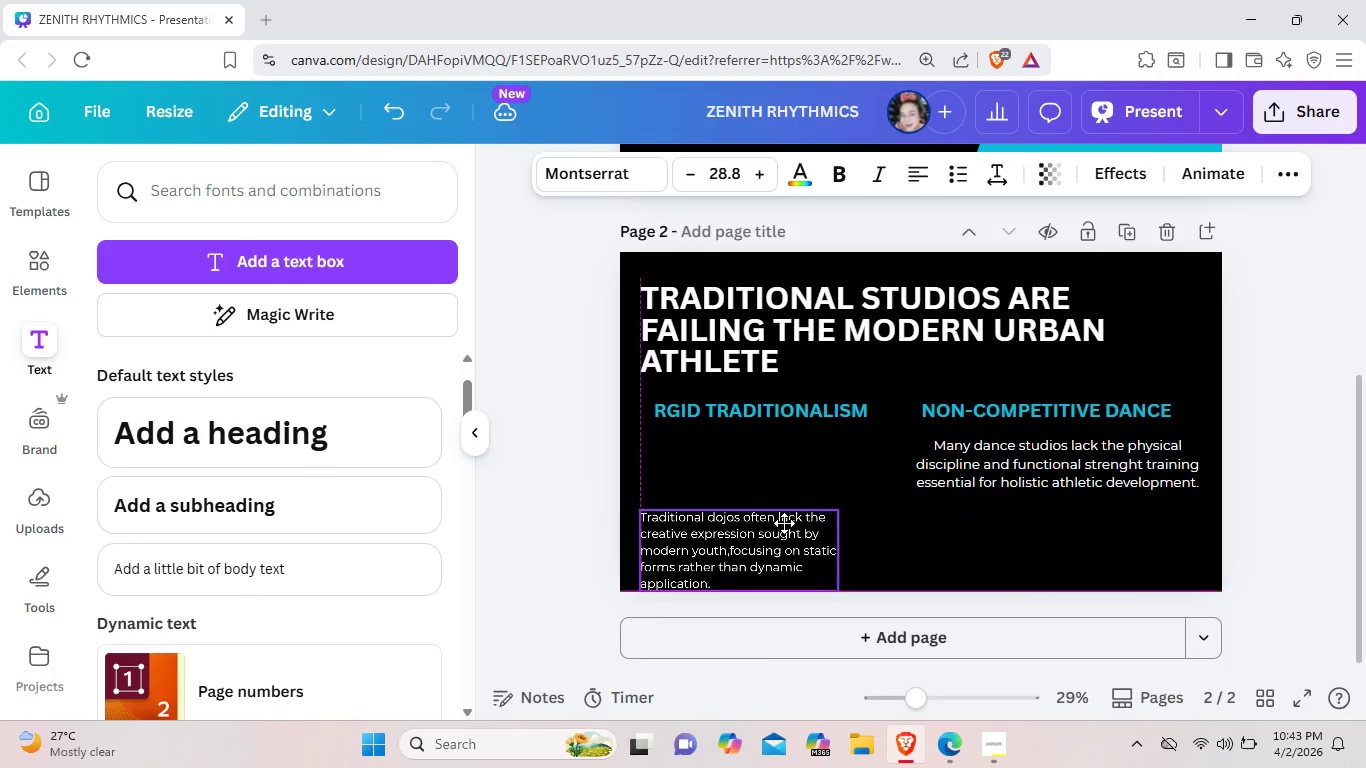 
left_click_drag(start_coordinate=[786, 554], to_coordinate=[797, 475])
 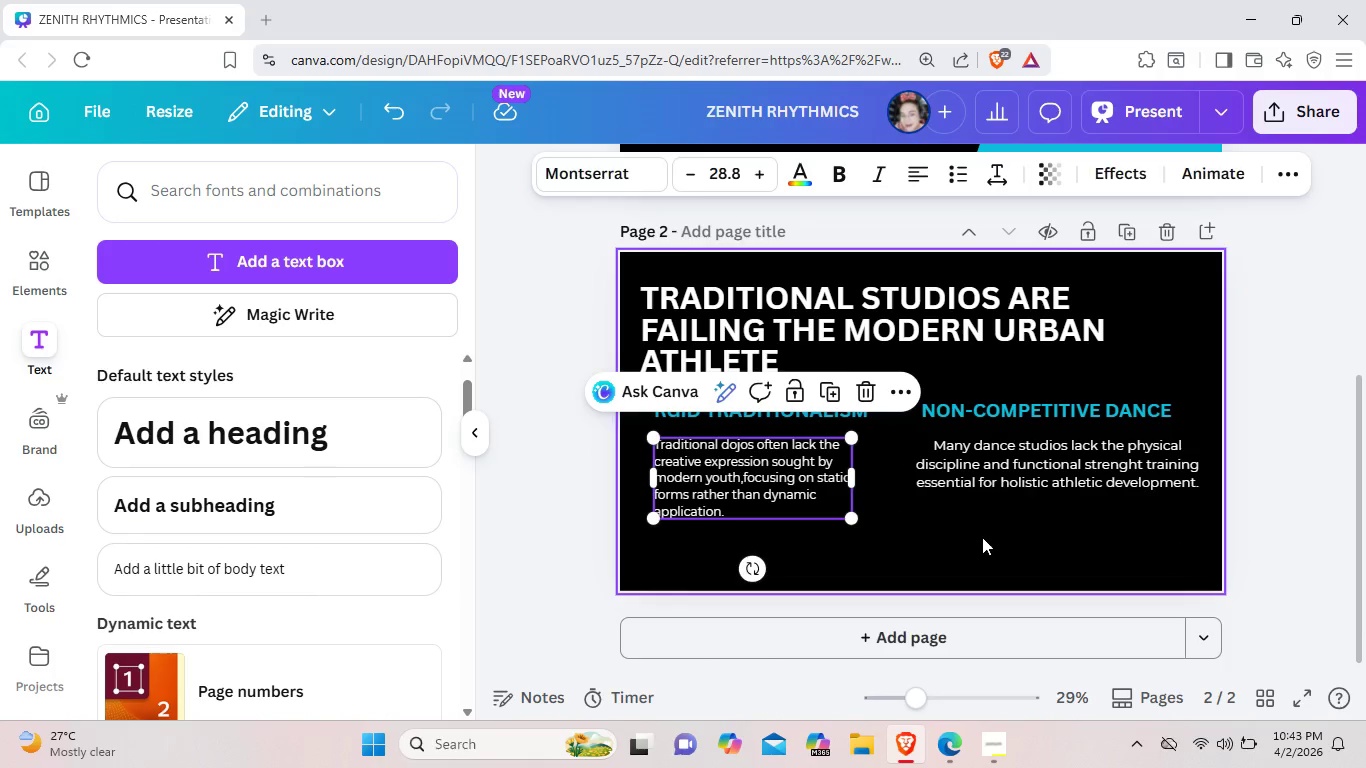 
left_click([981, 537])
 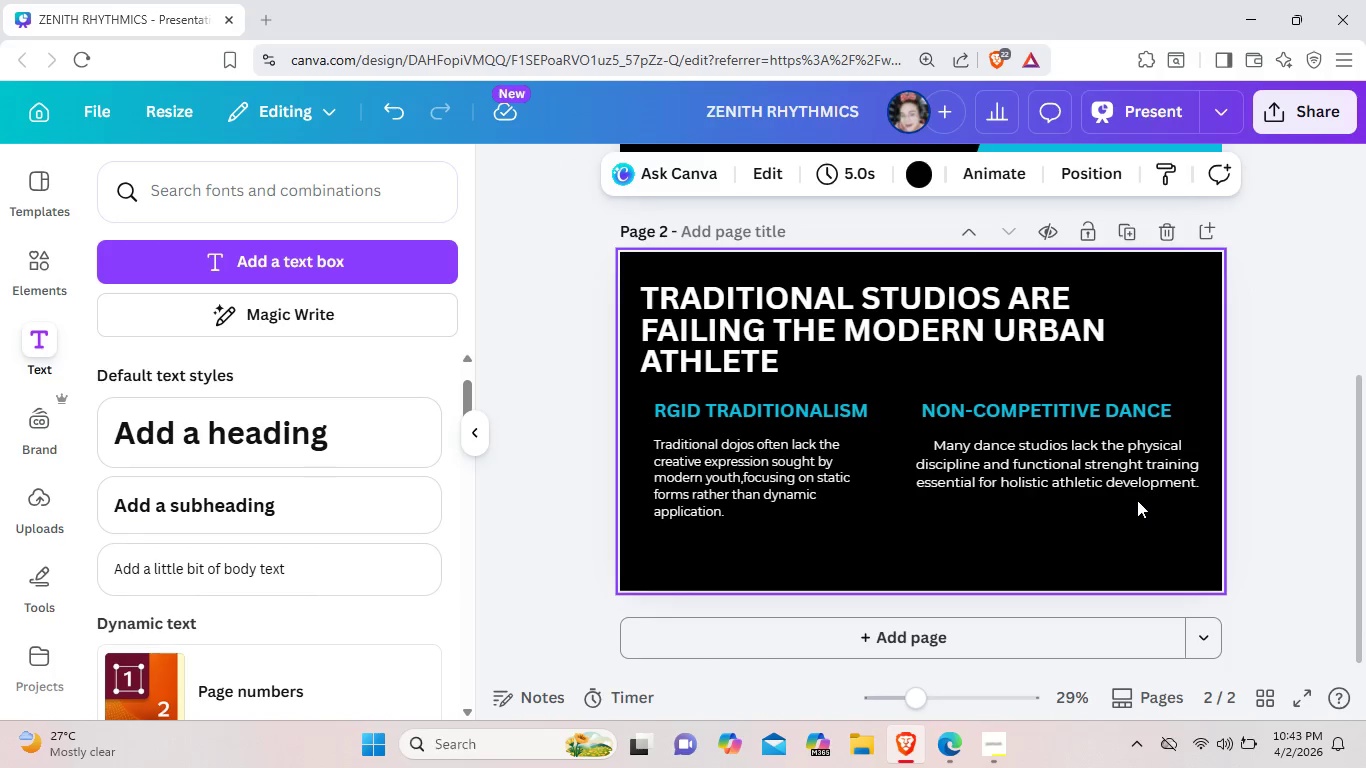 
left_click([1135, 476])
 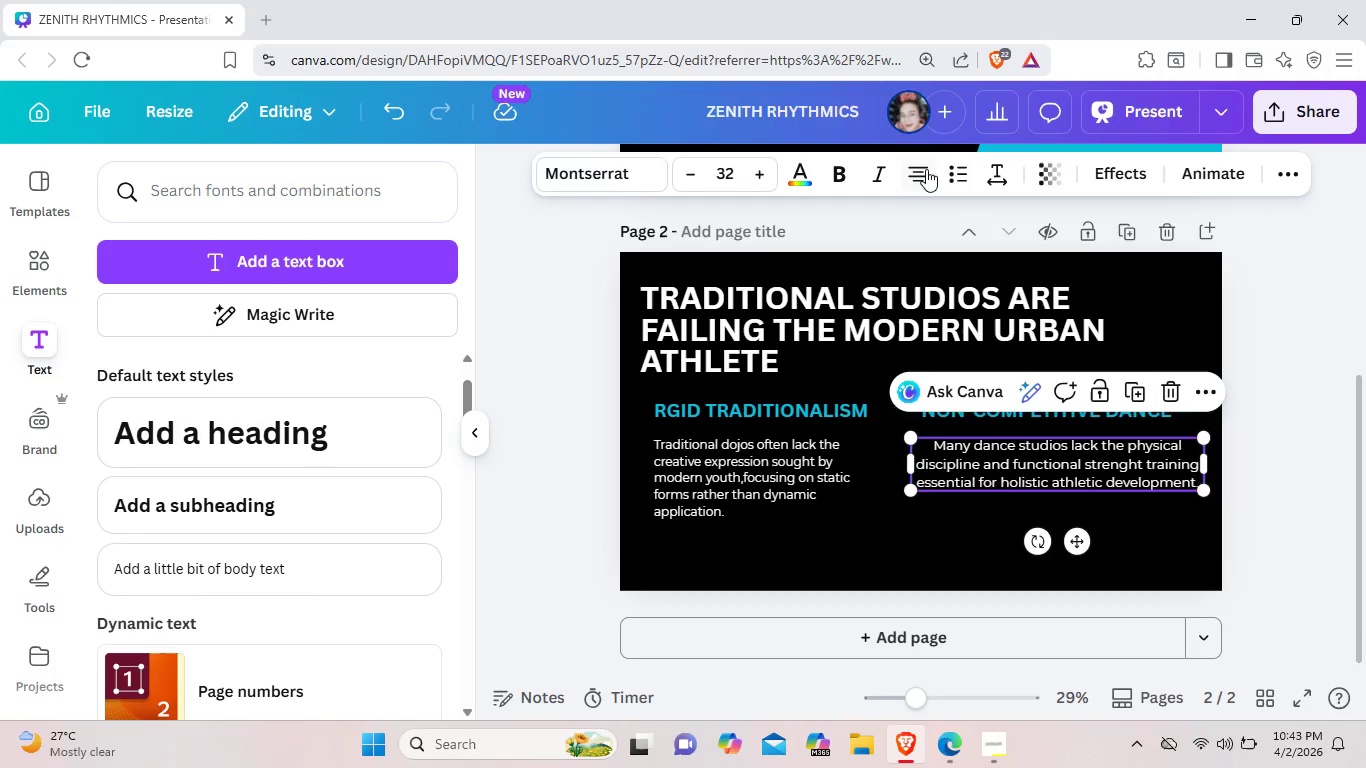 
left_click([926, 169])
 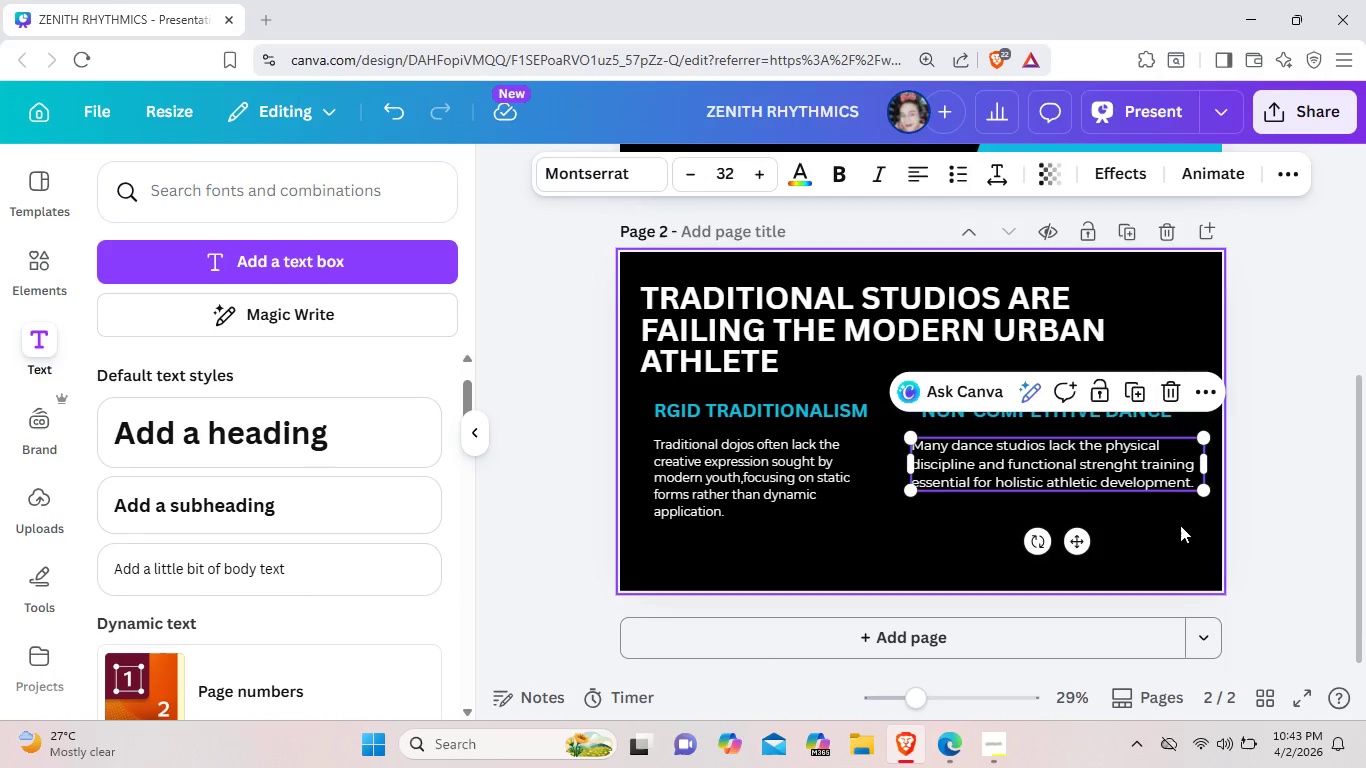 
left_click([1172, 528])
 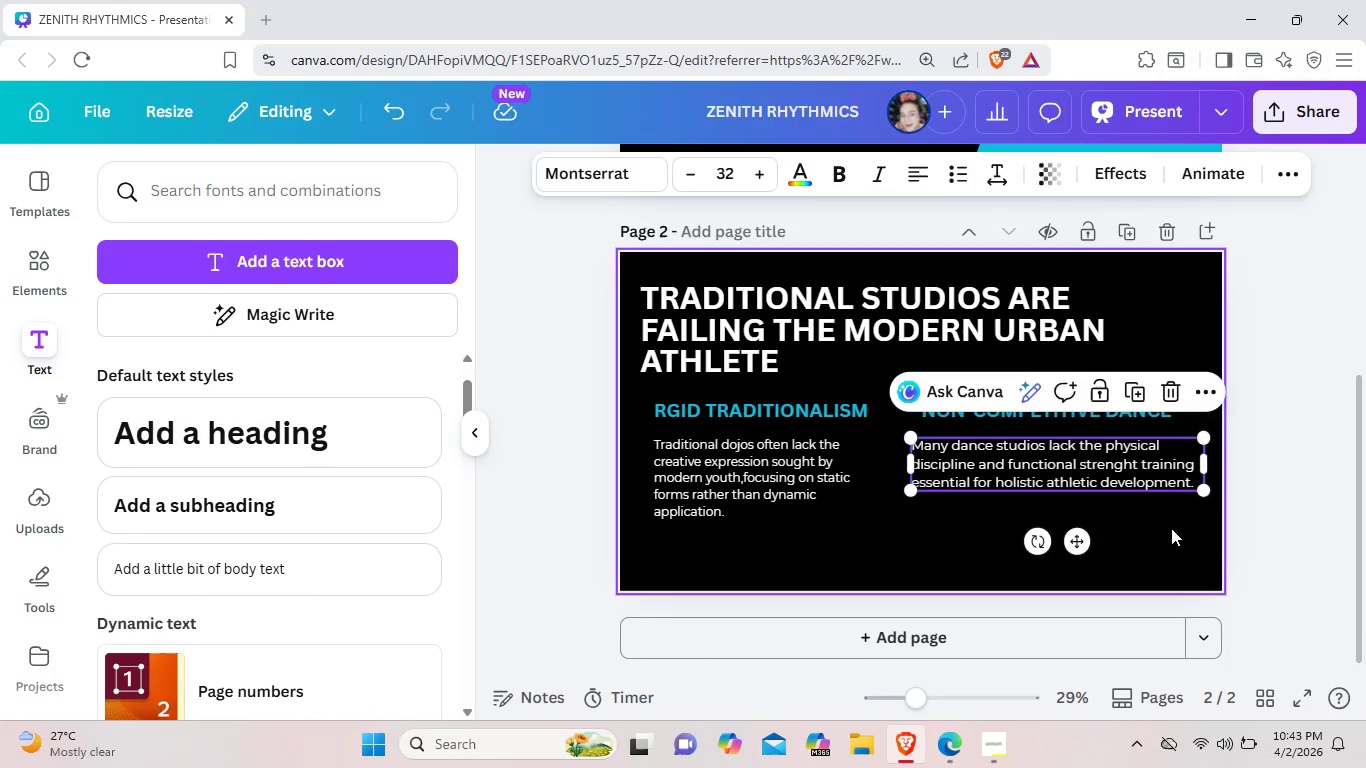 
left_click([1171, 528])
 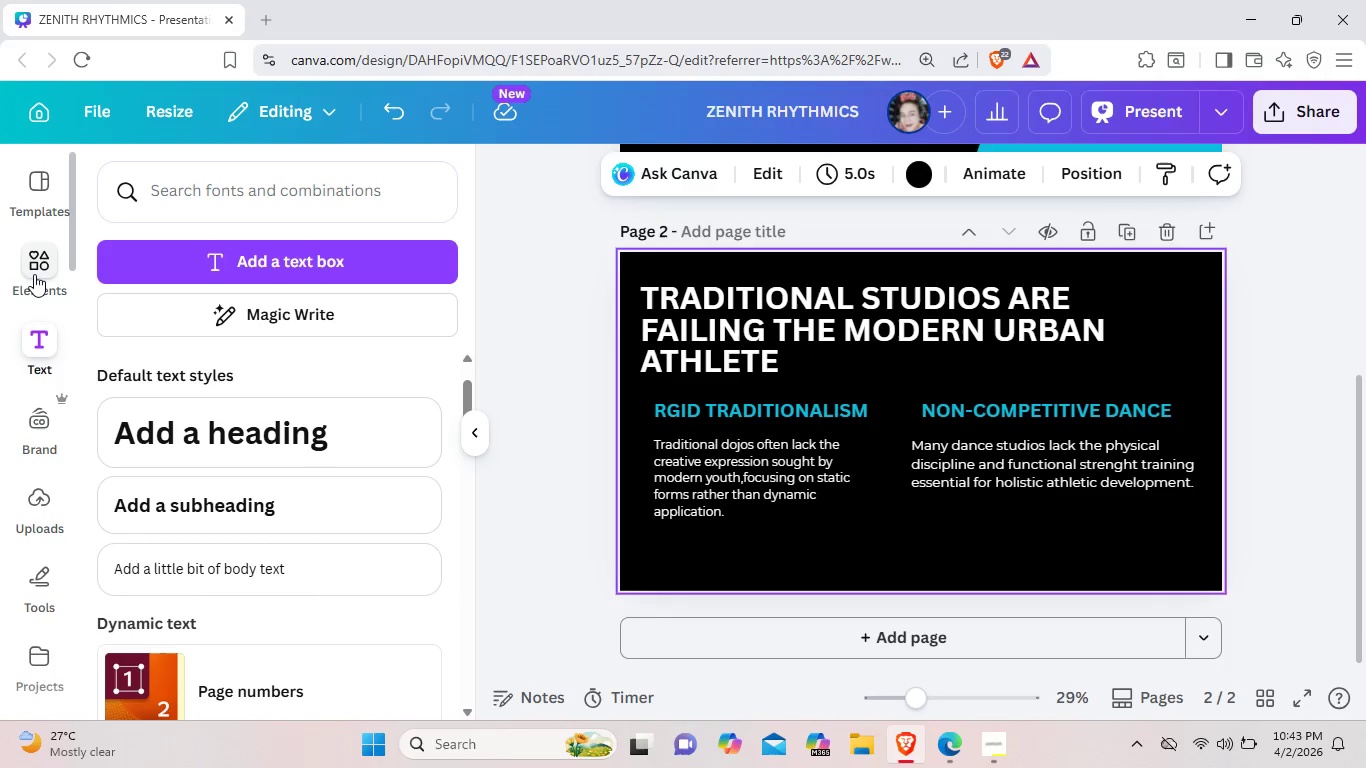 
left_click([51, 261])
 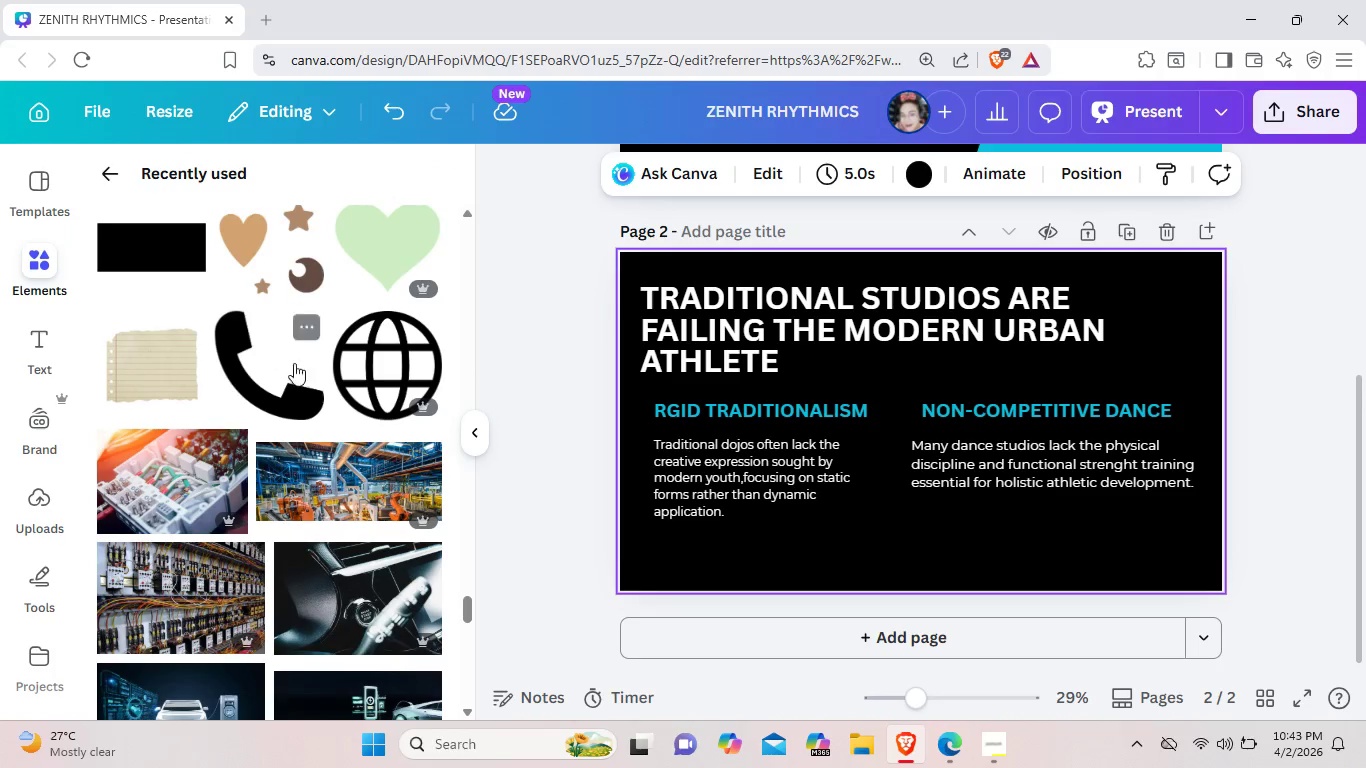 
scroll: coordinate [349, 435], scroll_direction: down, amount: 14.0
 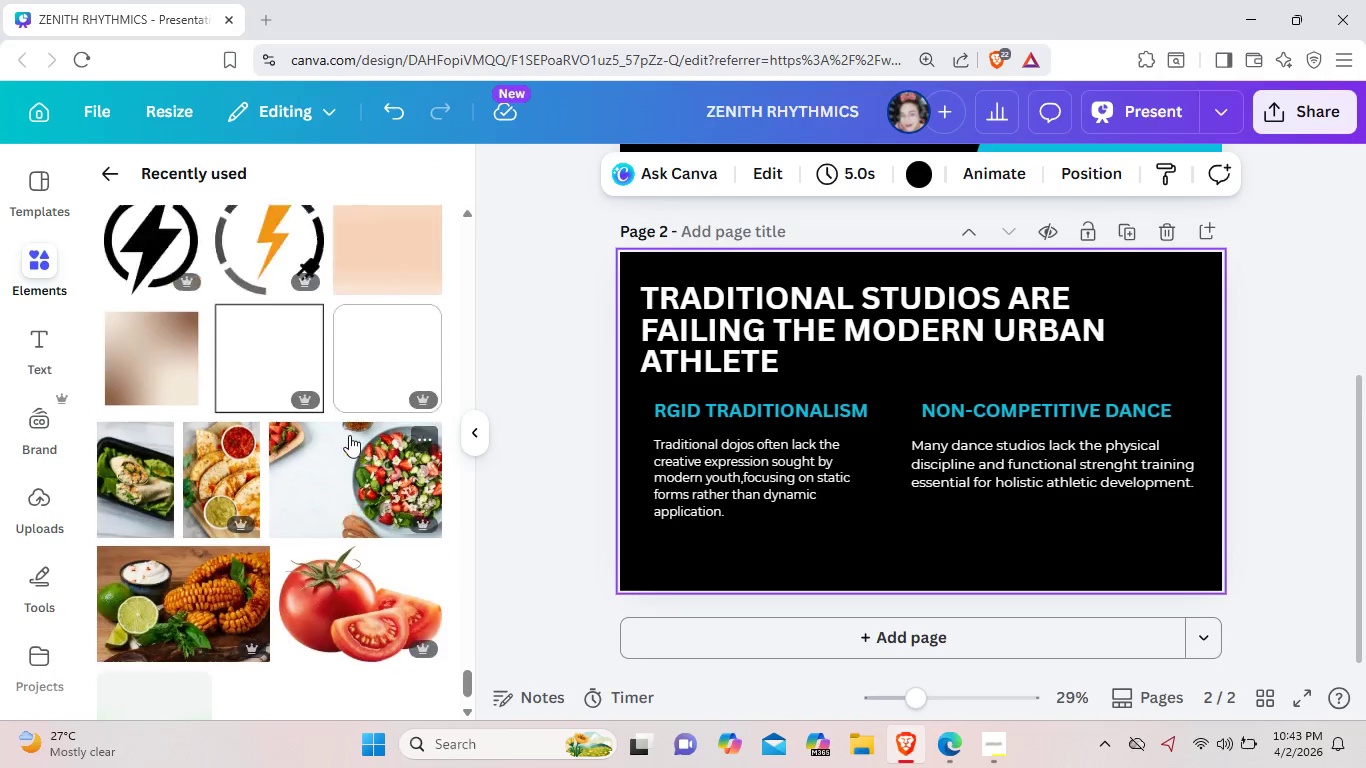 
scroll: coordinate [349, 435], scroll_direction: up, amount: 25.0
 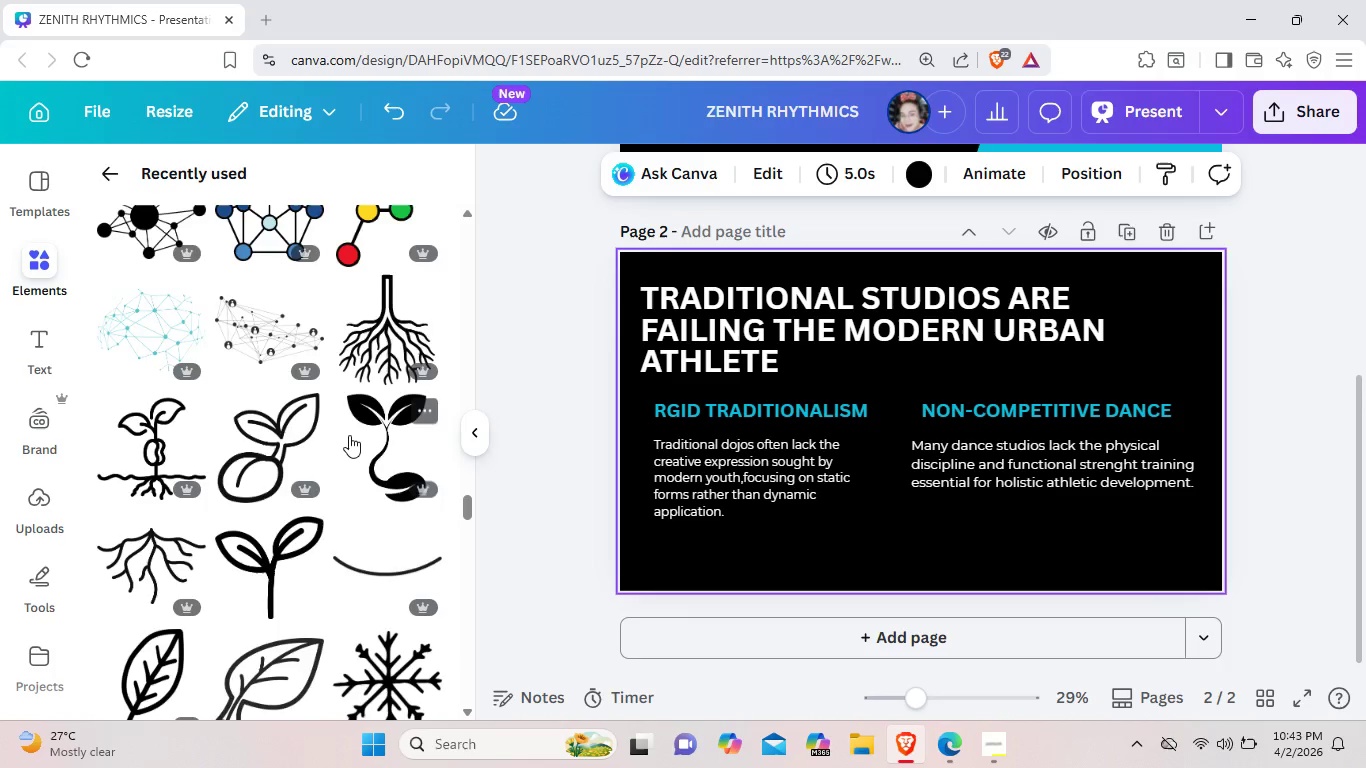 
scroll: coordinate [349, 435], scroll_direction: up, amount: 20.0
 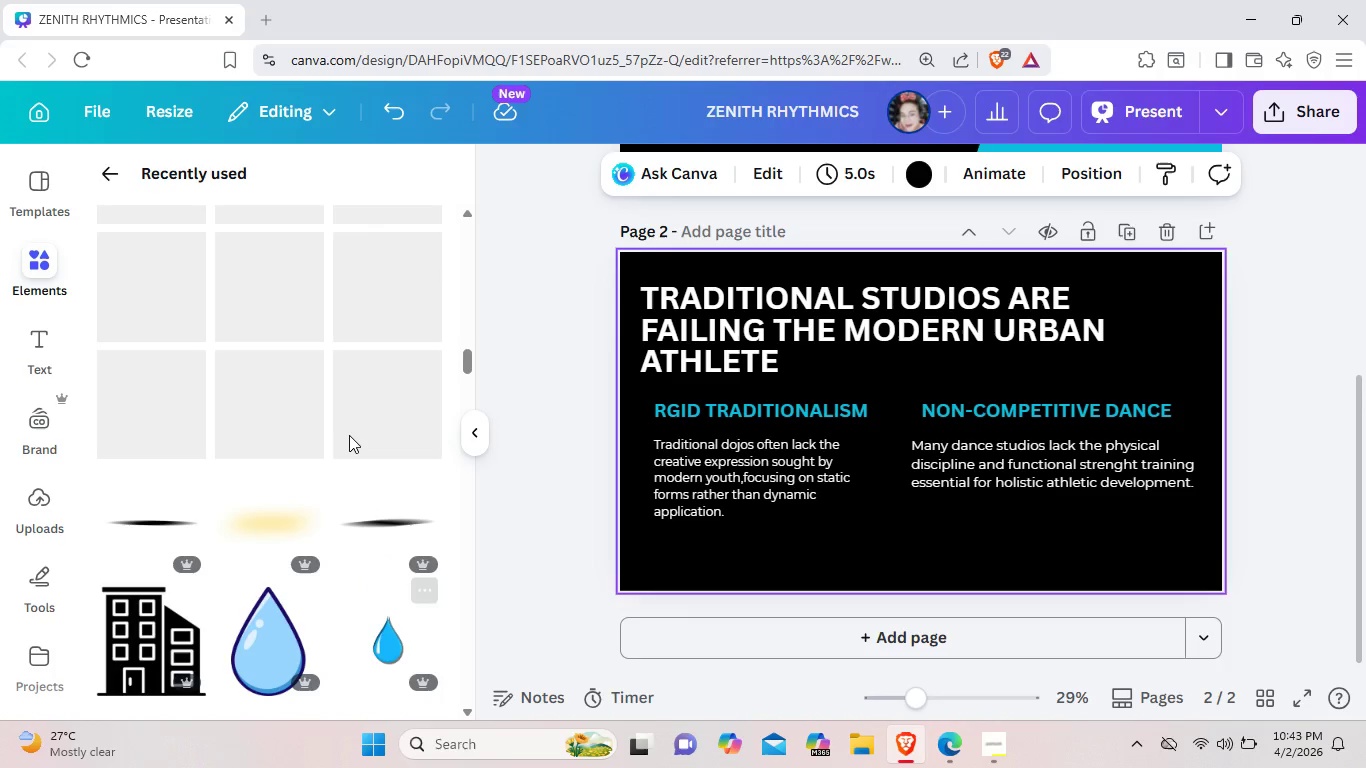 
scroll: coordinate [349, 435], scroll_direction: up, amount: 2.0
 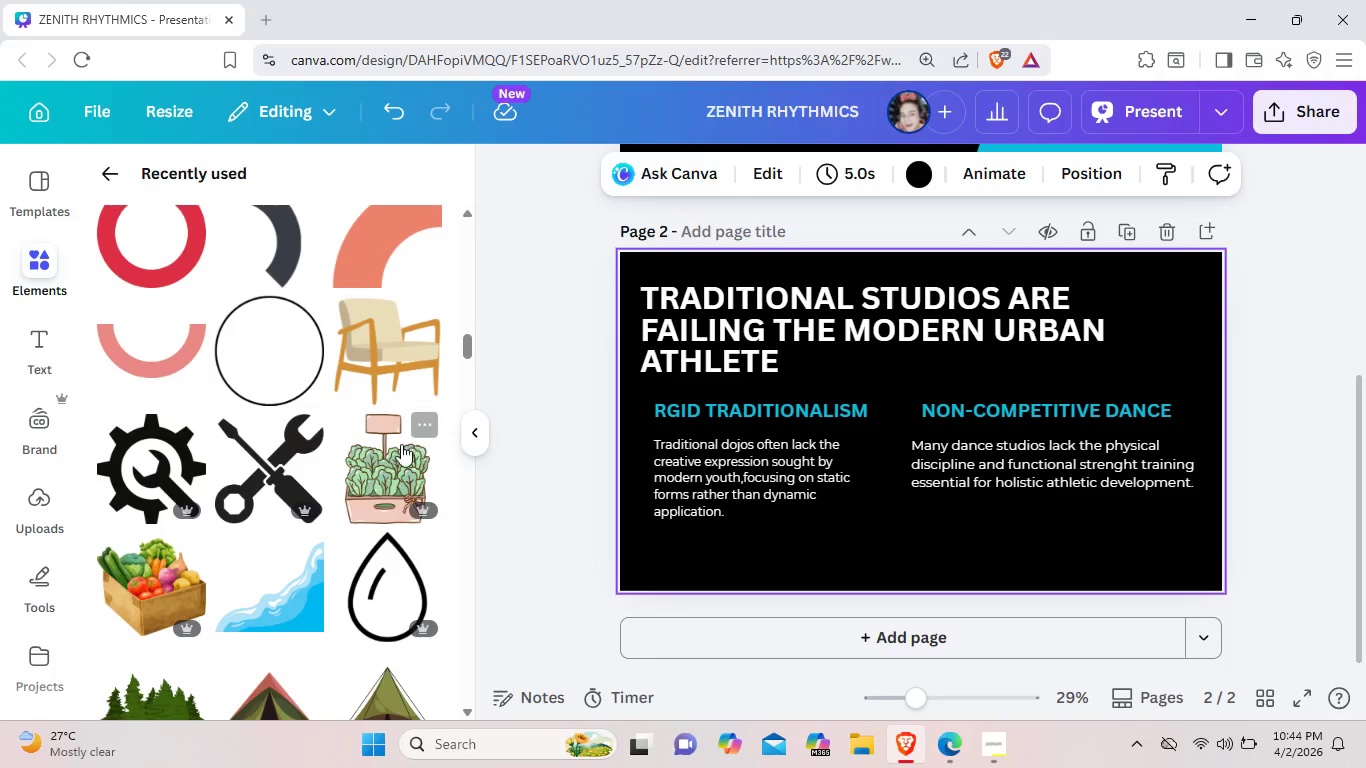 
scroll: coordinate [328, 466], scroll_direction: down, amount: 27.0
 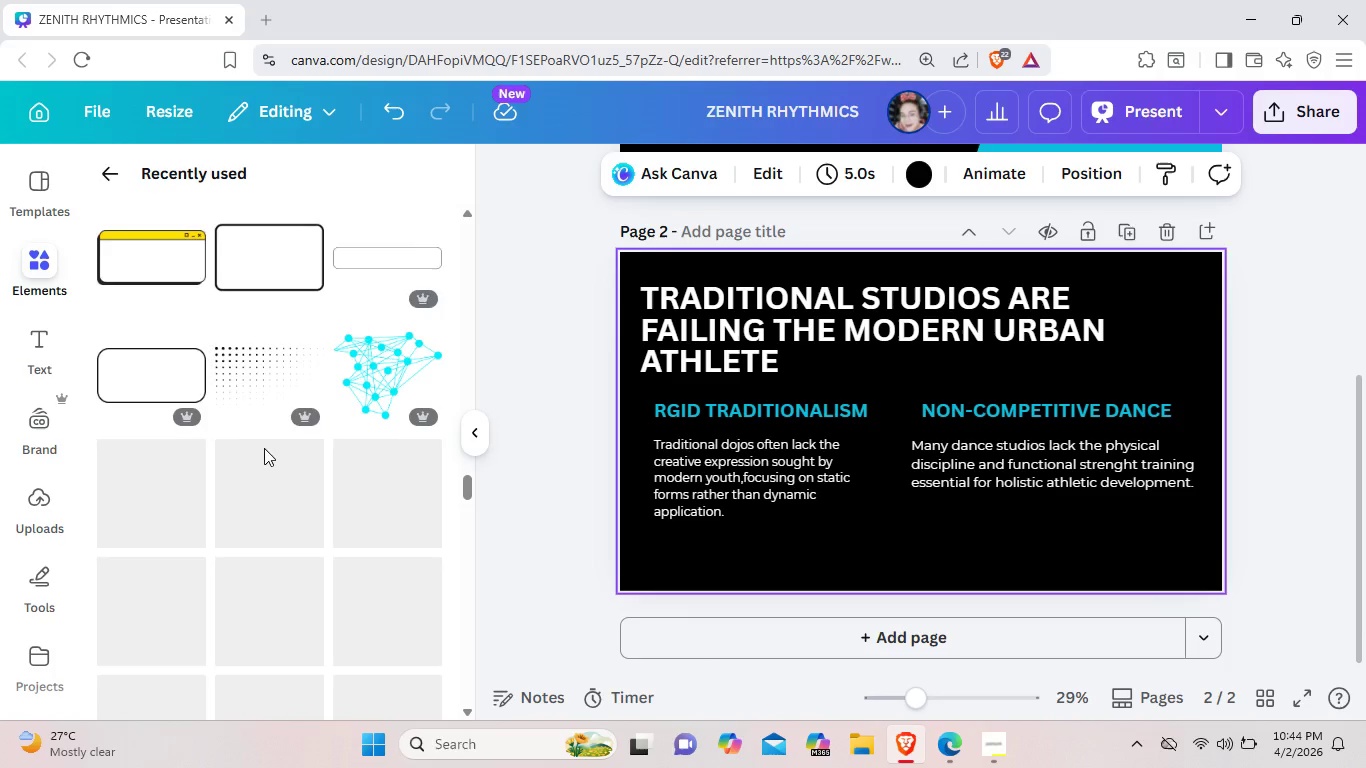 
scroll: coordinate [209, 400], scroll_direction: up, amount: 2.0
 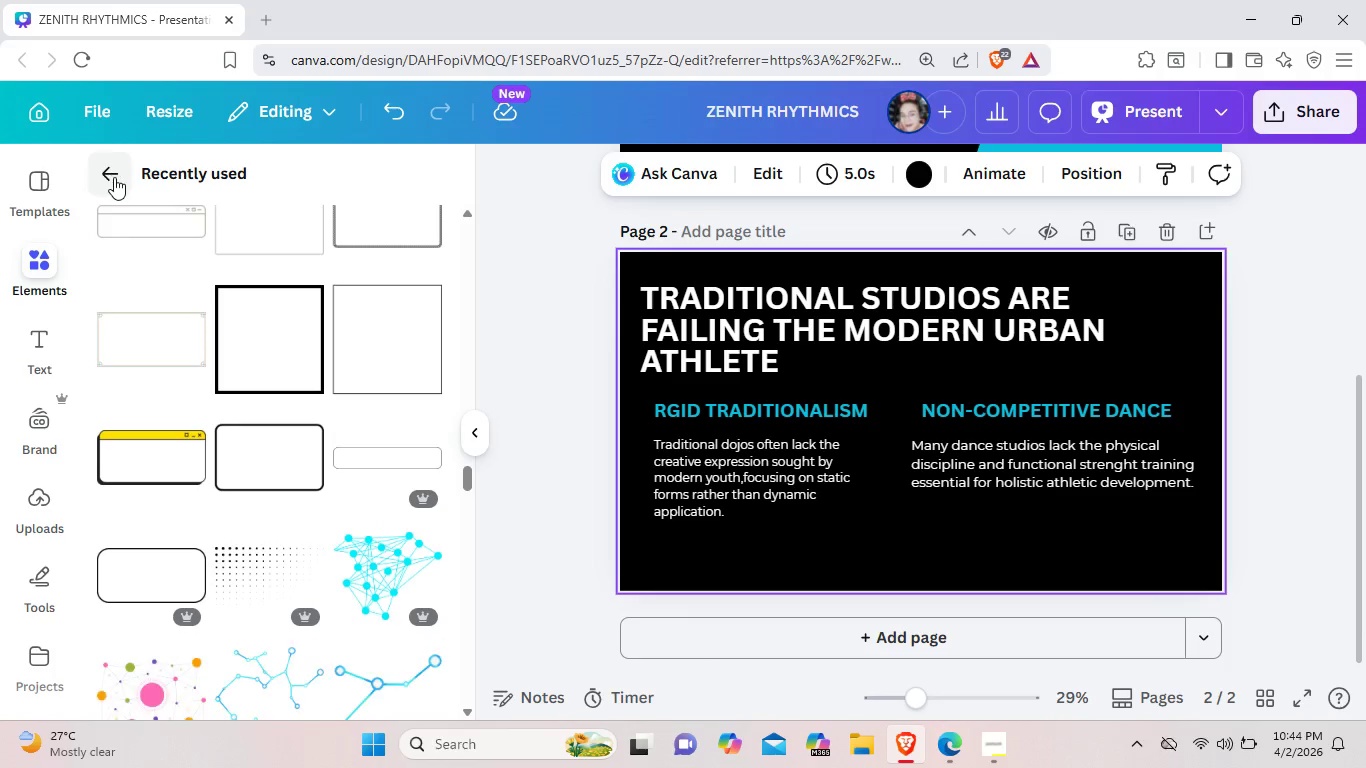 
left_click([114, 177])
 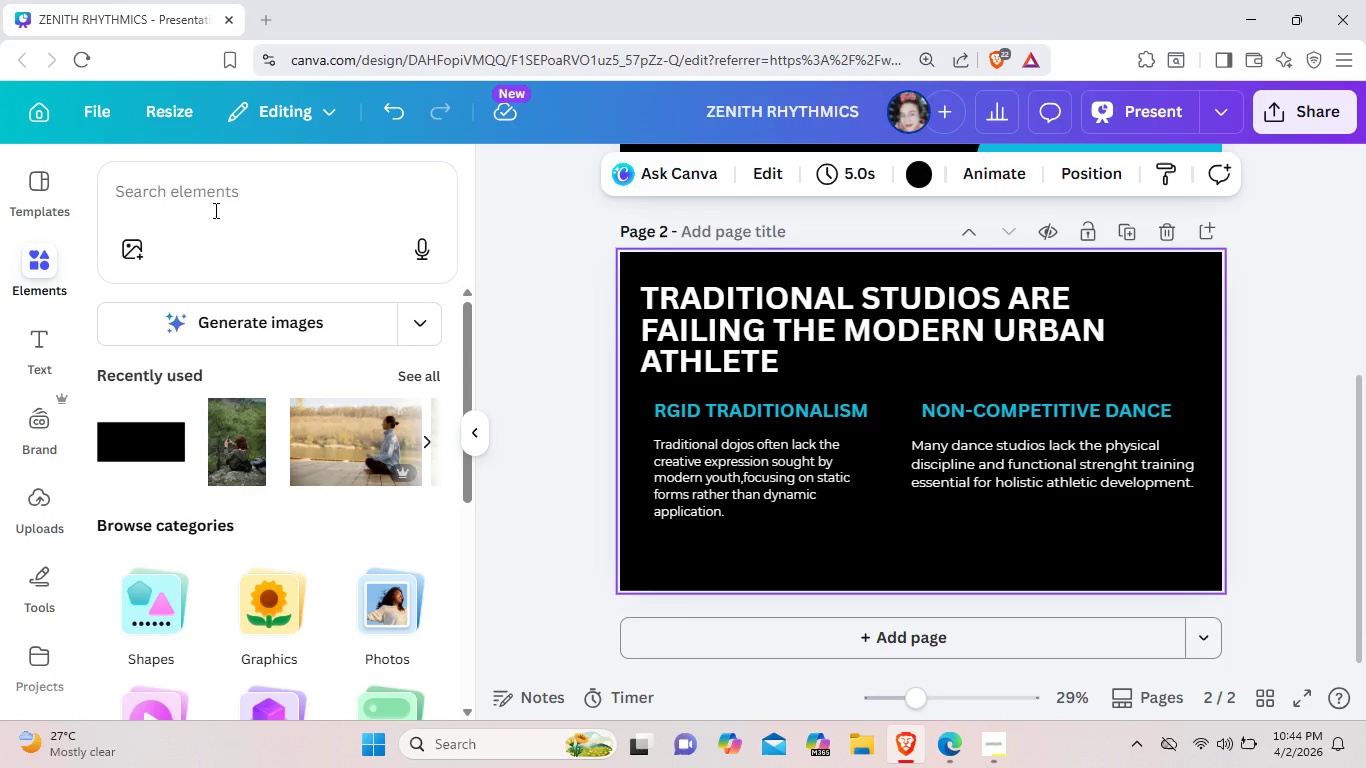 
left_click([214, 210])
 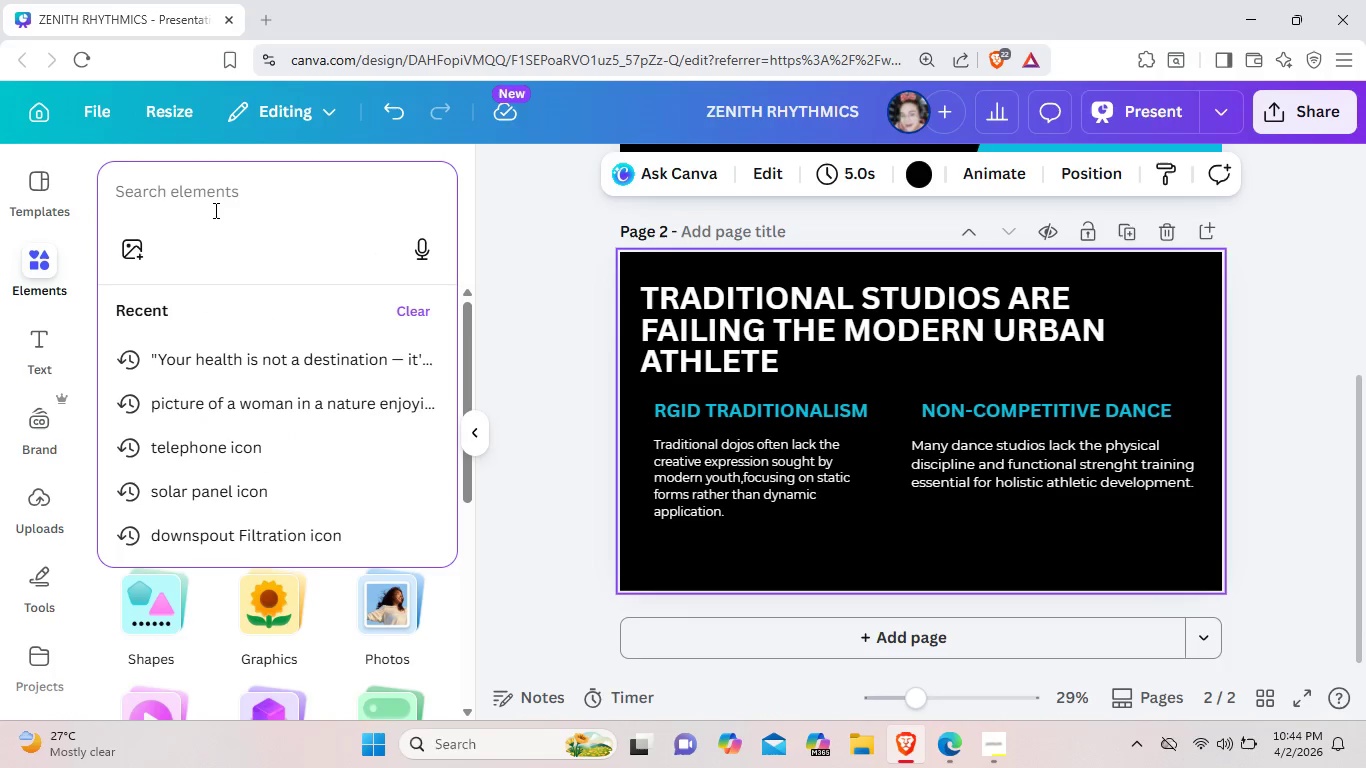 
type(line)
 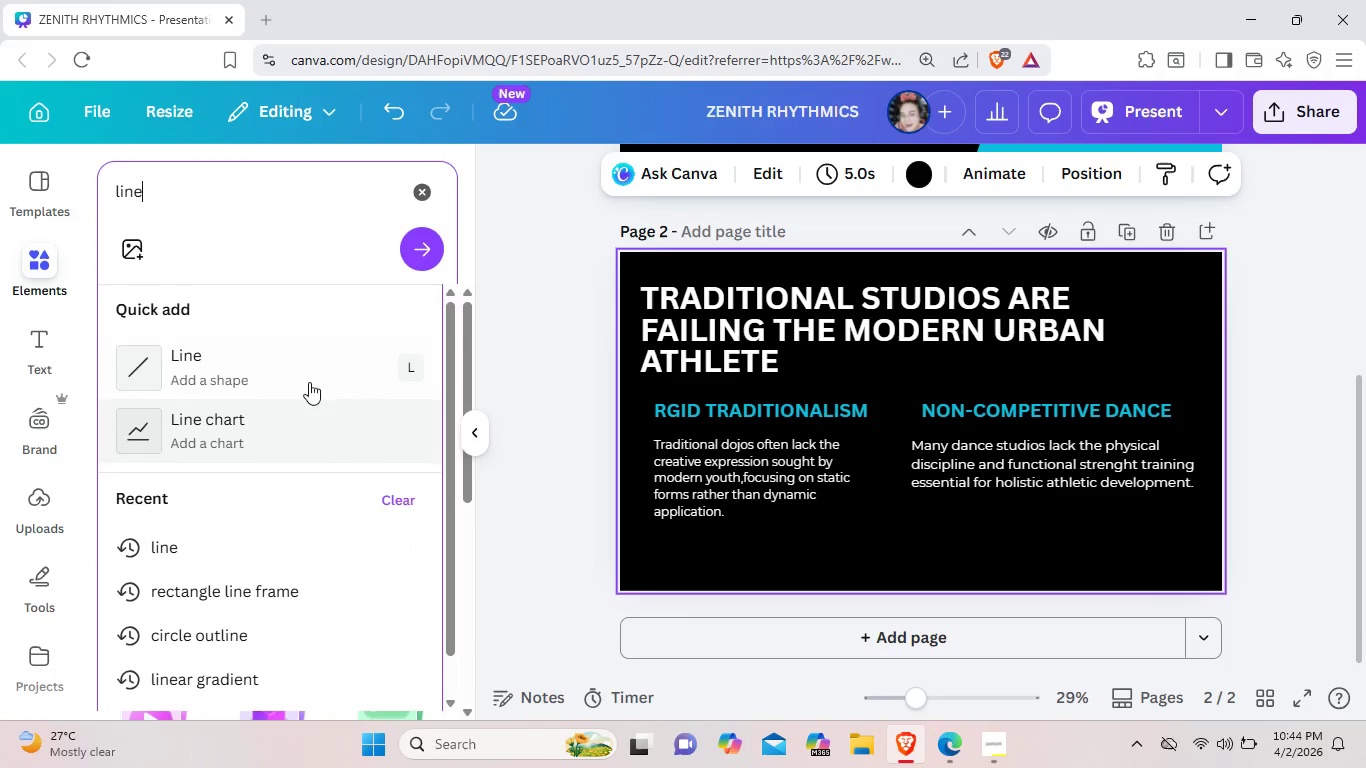 
left_click([313, 376])
 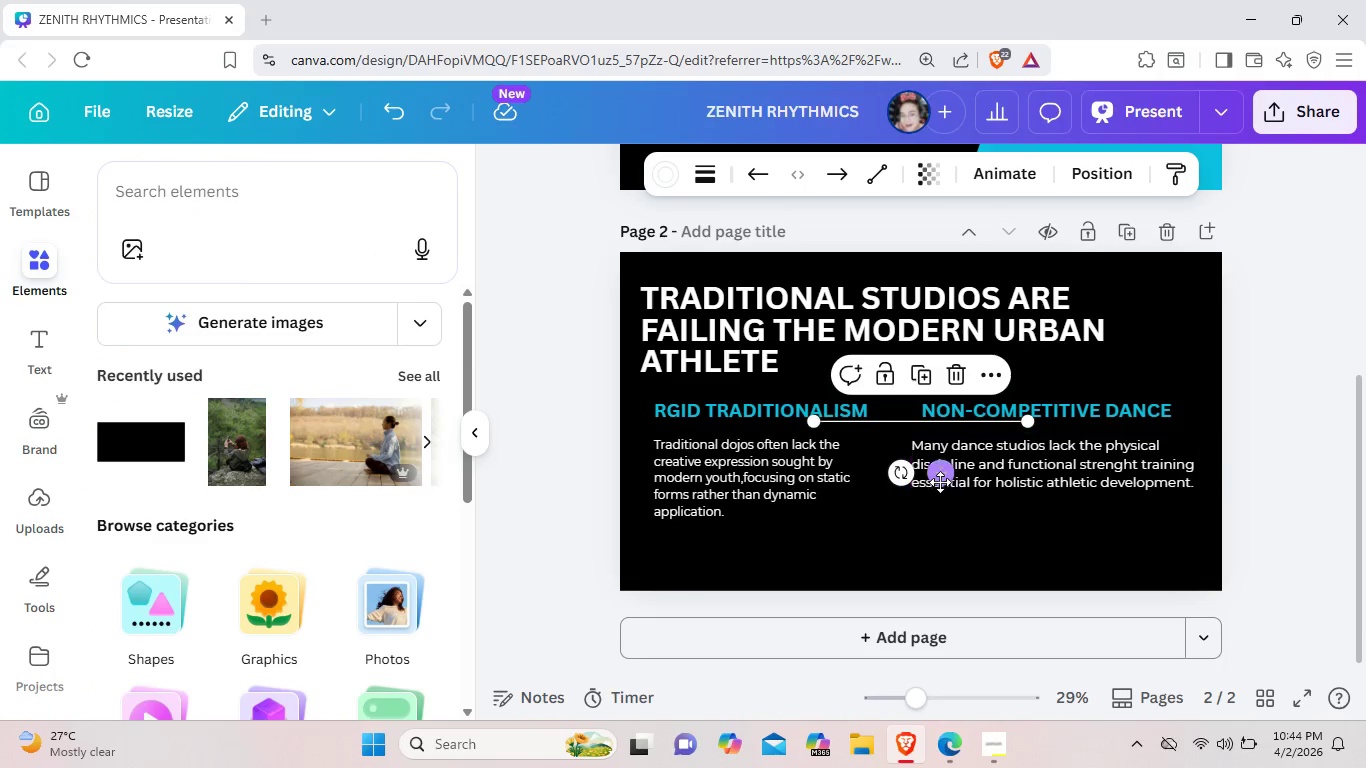 
left_click_drag(start_coordinate=[944, 480], to_coordinate=[944, 586])
 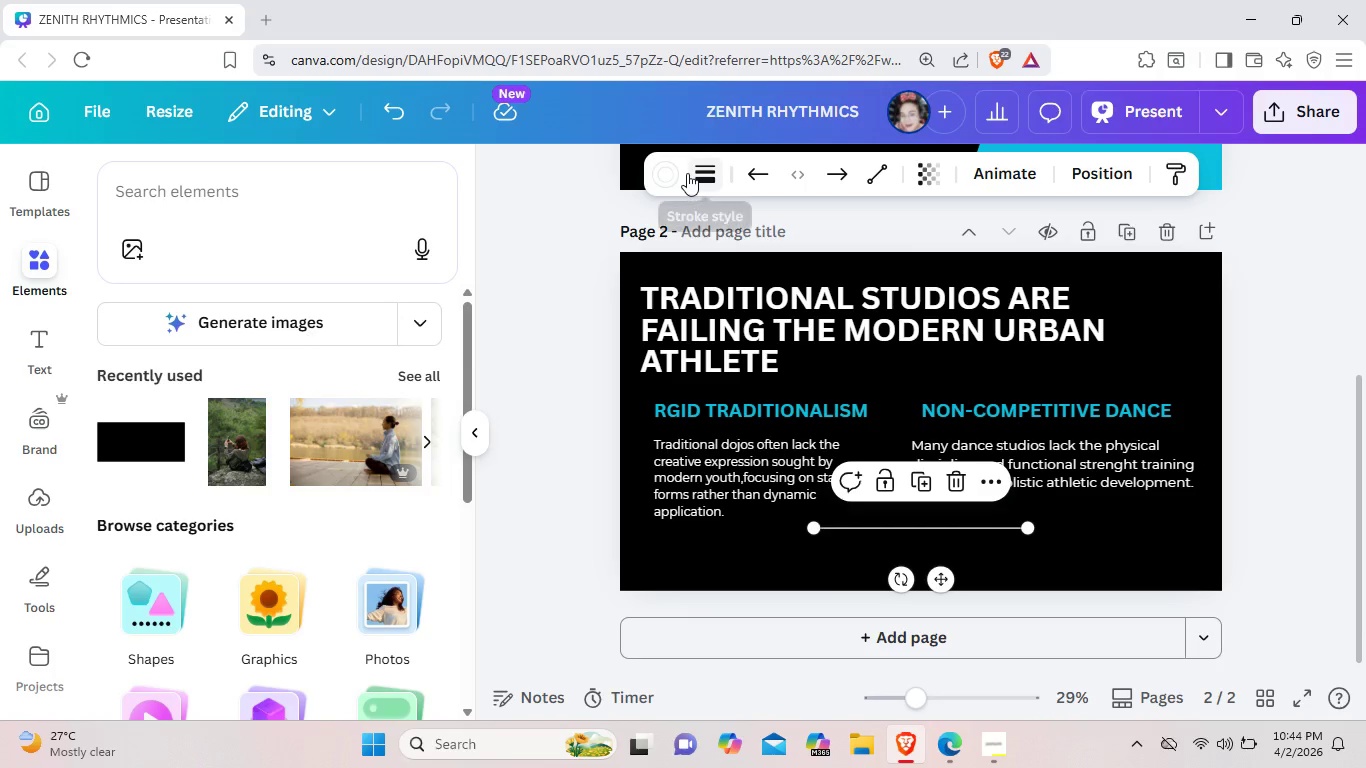 
left_click([687, 173])
 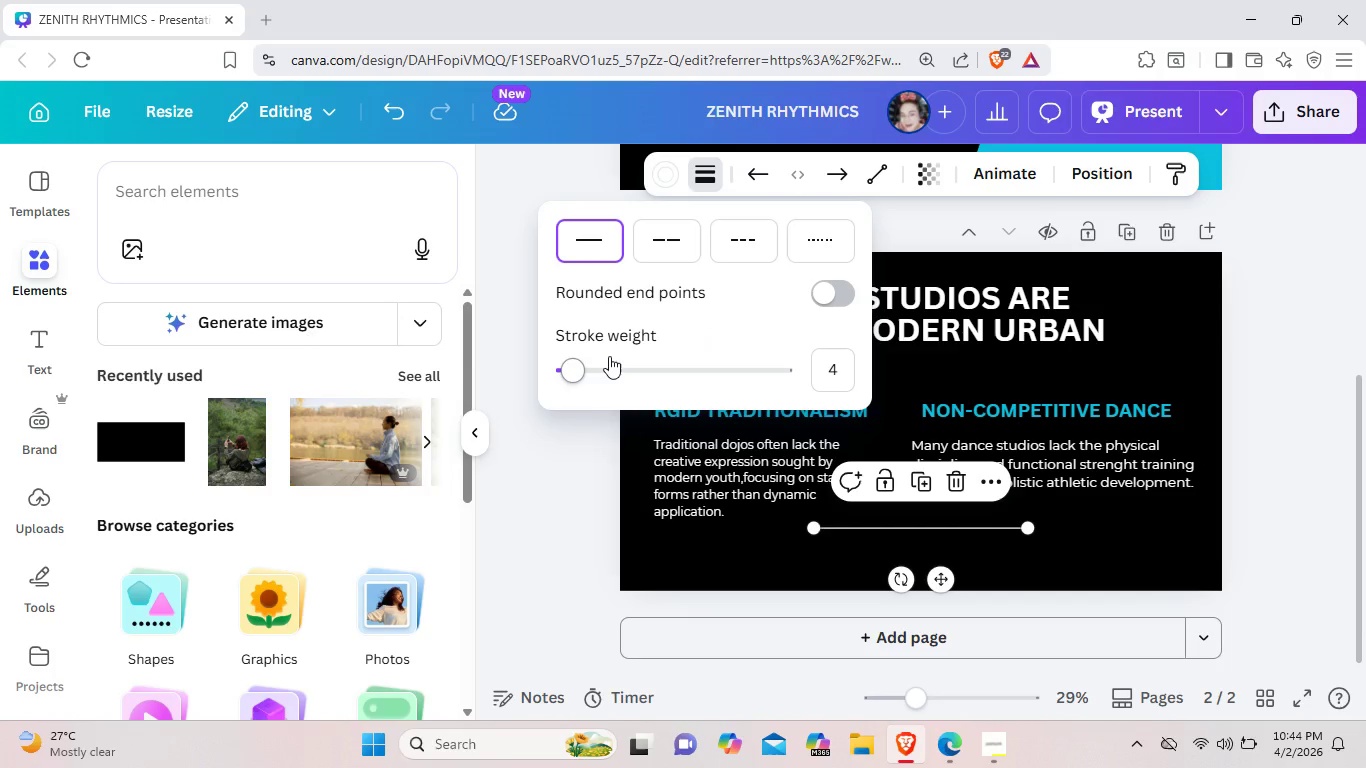 
left_click([605, 362])
 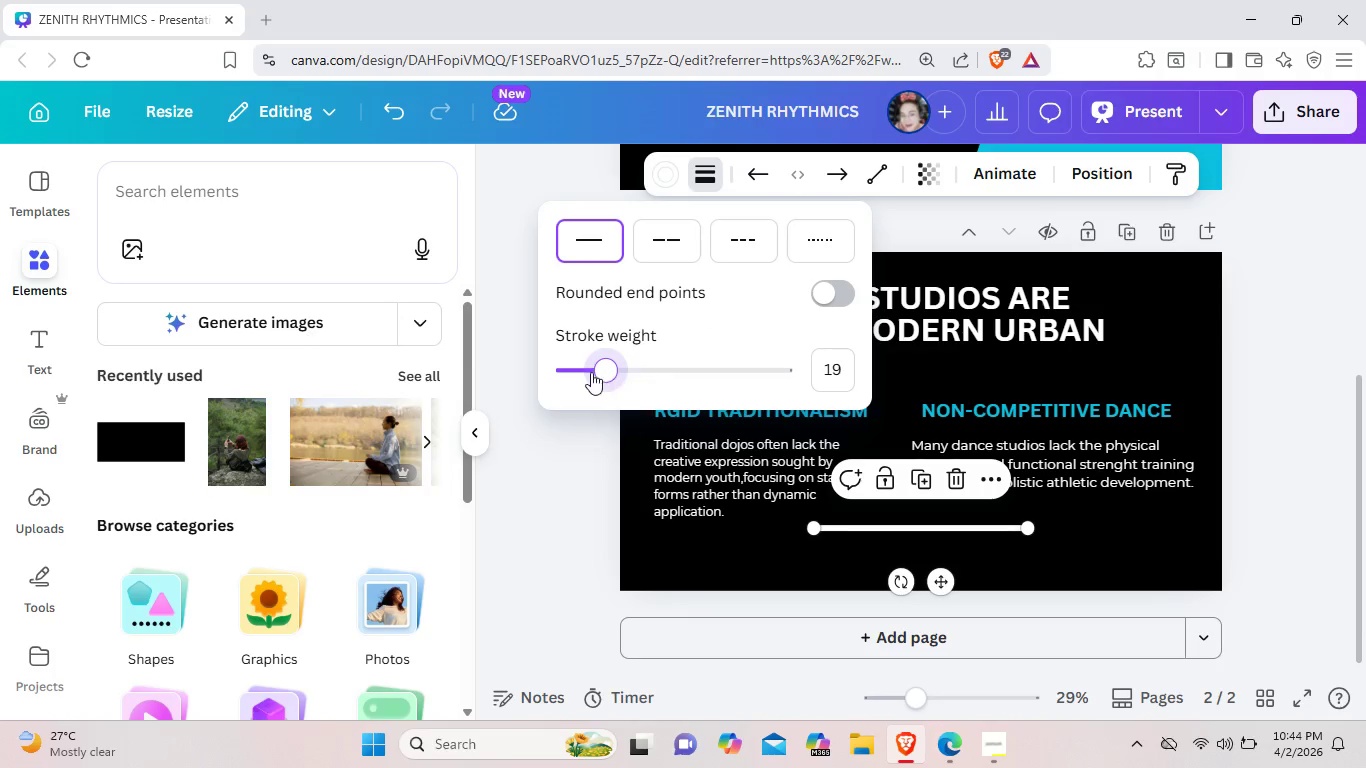 
left_click([582, 371])
 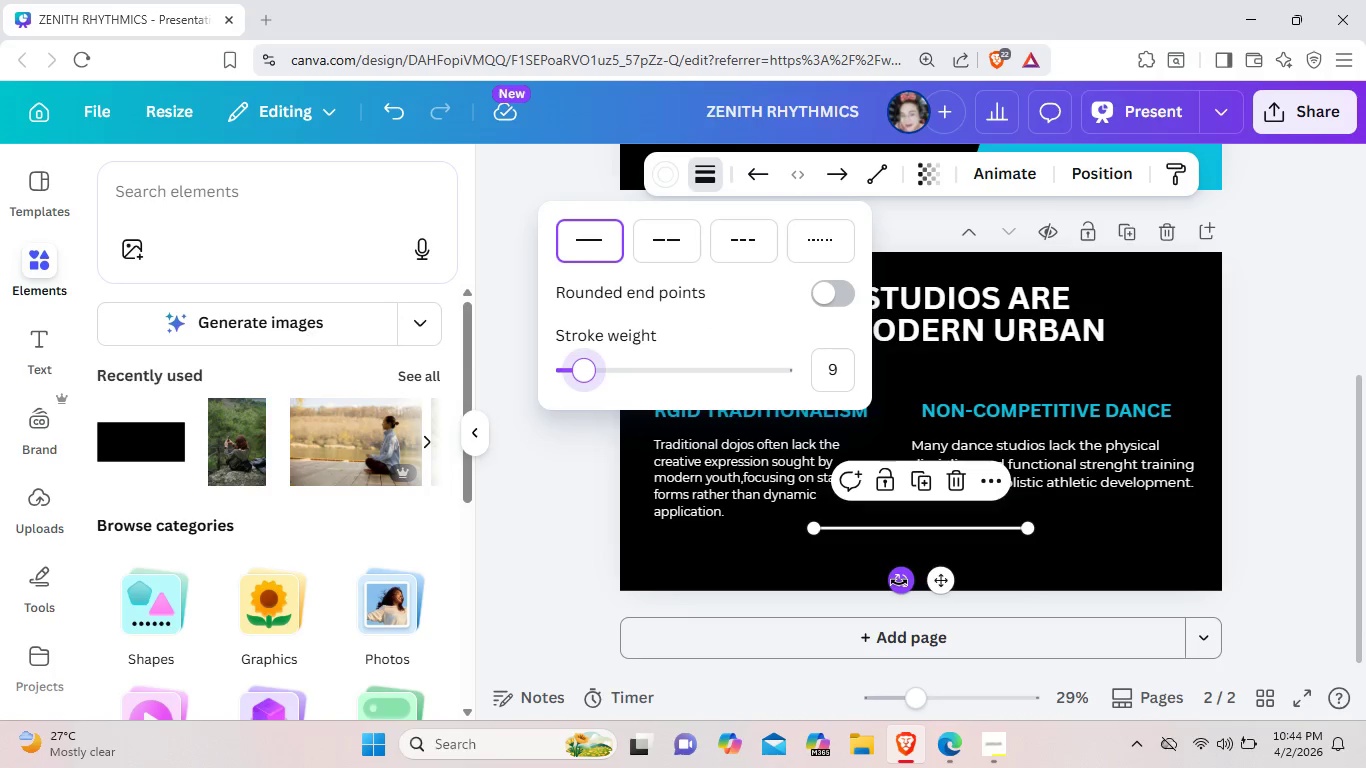 
left_click_drag(start_coordinate=[899, 582], to_coordinate=[980, 641])
 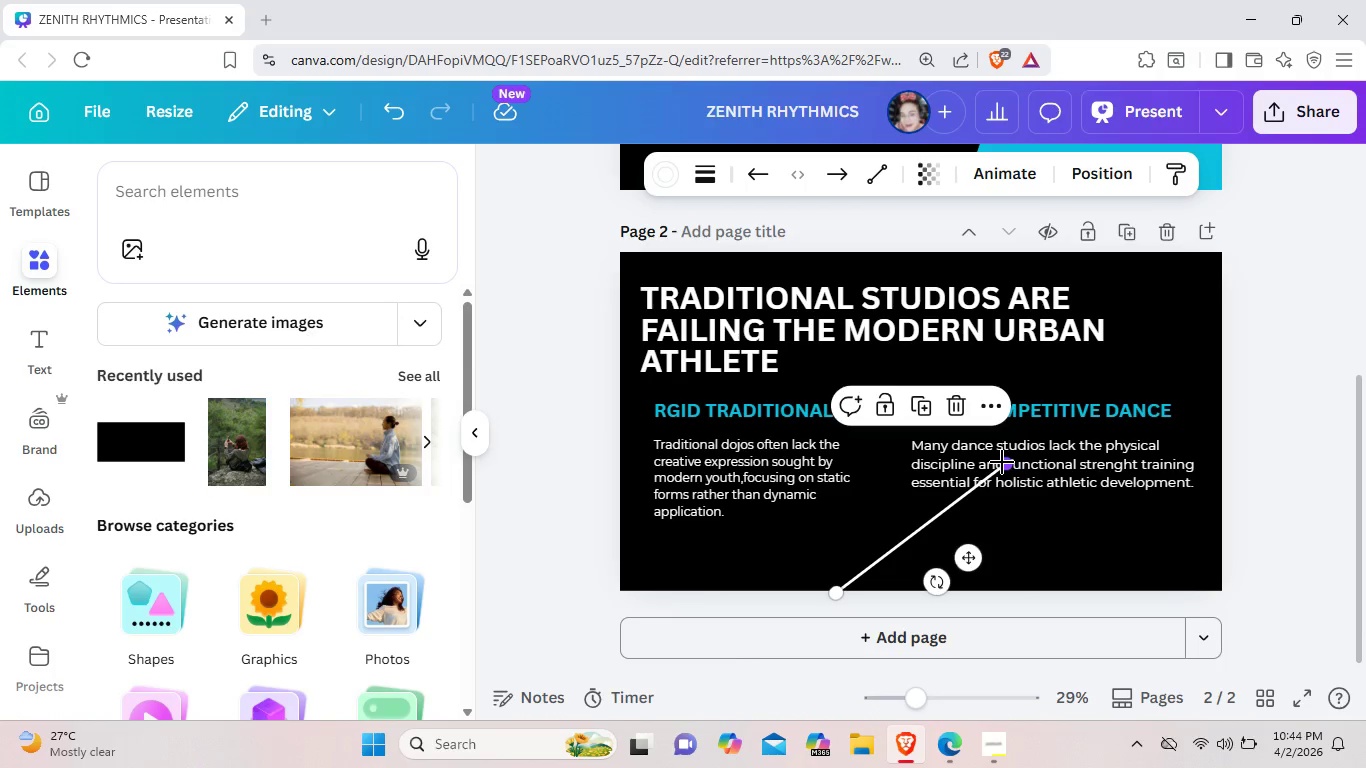 
left_click_drag(start_coordinate=[1002, 462], to_coordinate=[1167, 236])
 